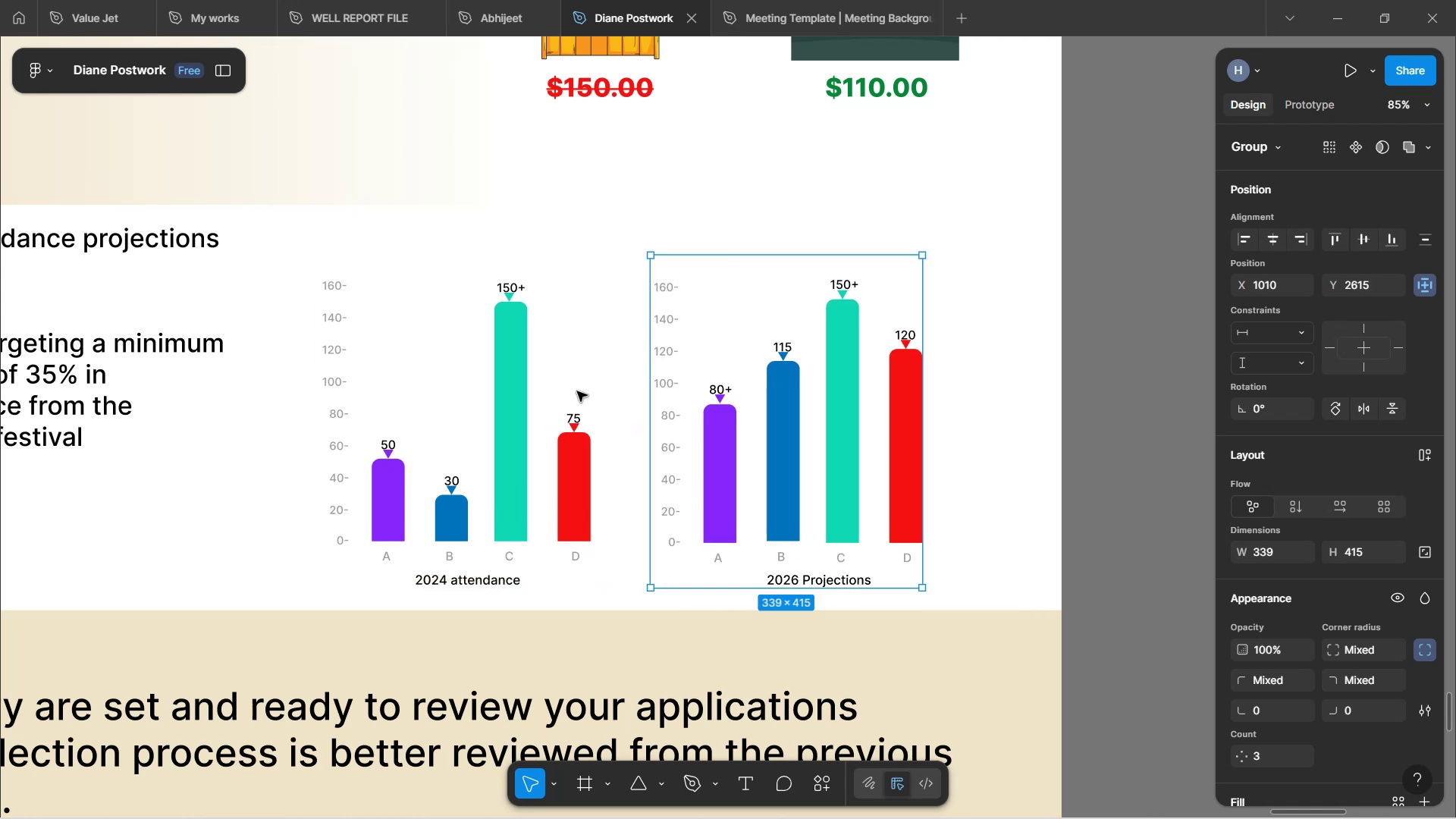 
hold_key(key=AltLeft, duration=1.52)
 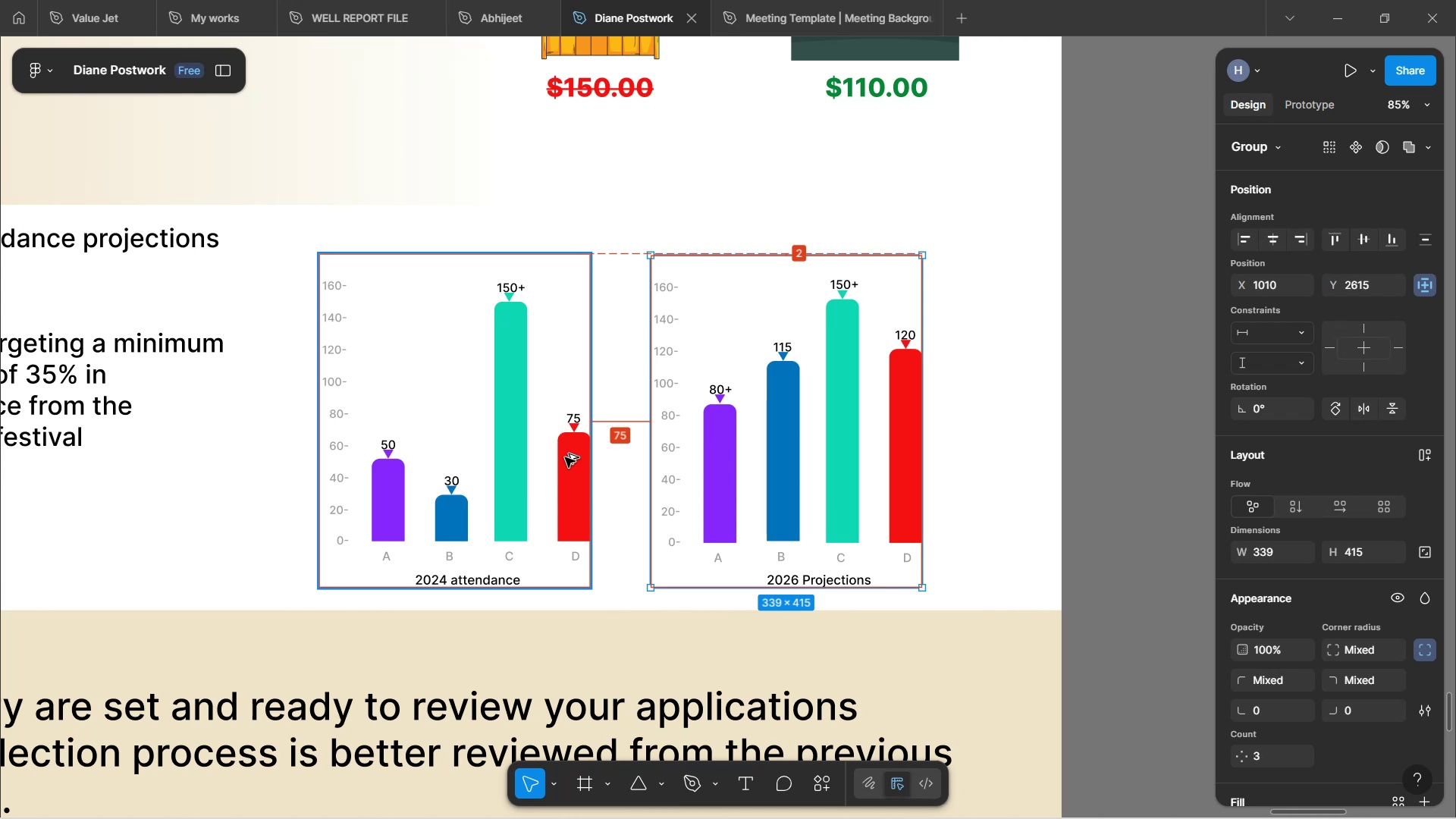 
hold_key(key=AltLeft, duration=1.15)
 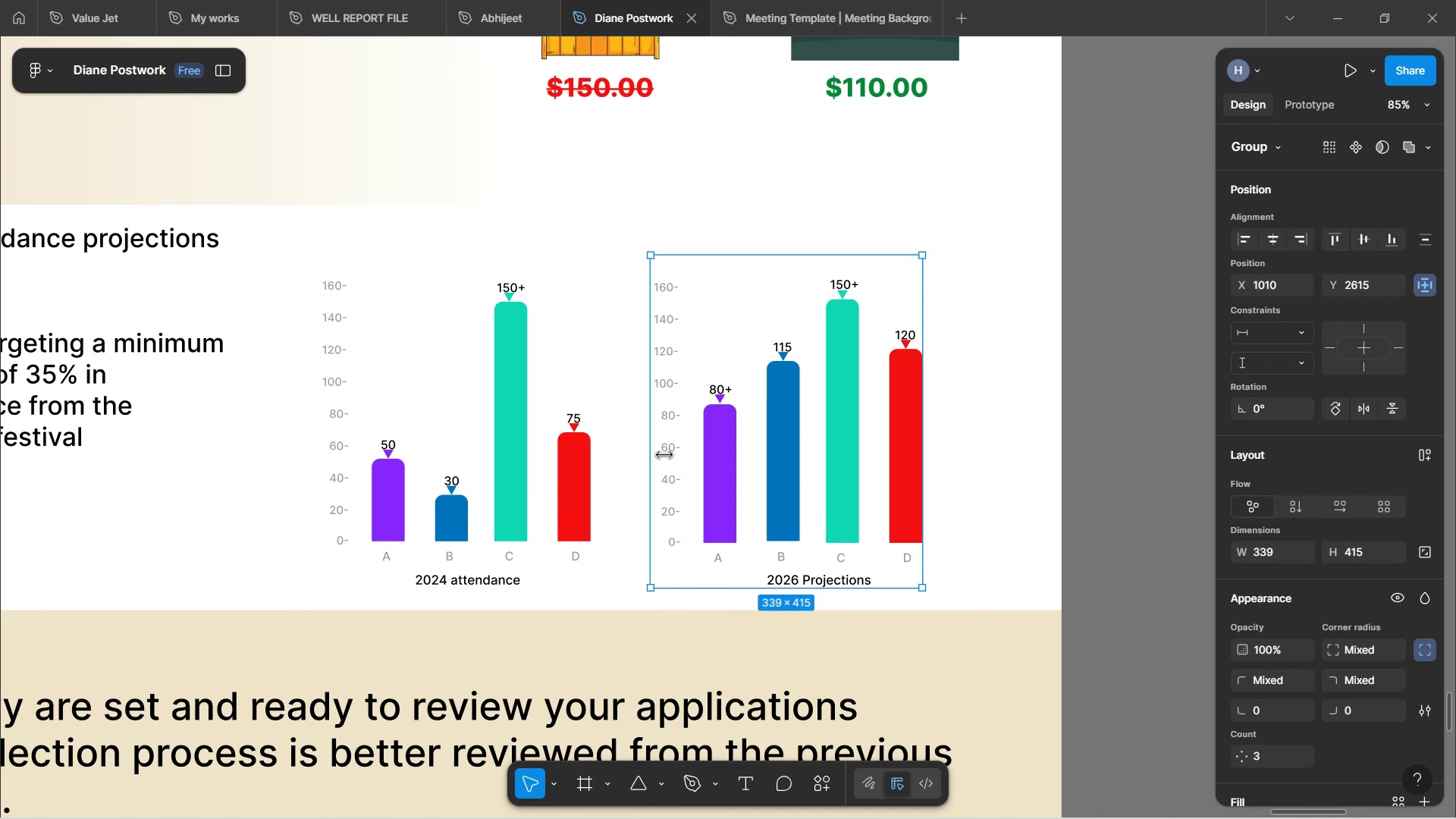 
hold_key(key=ControlLeft, duration=0.82)
scroll: coordinate [765, 482], scroll_direction: up, amount: 3.0
 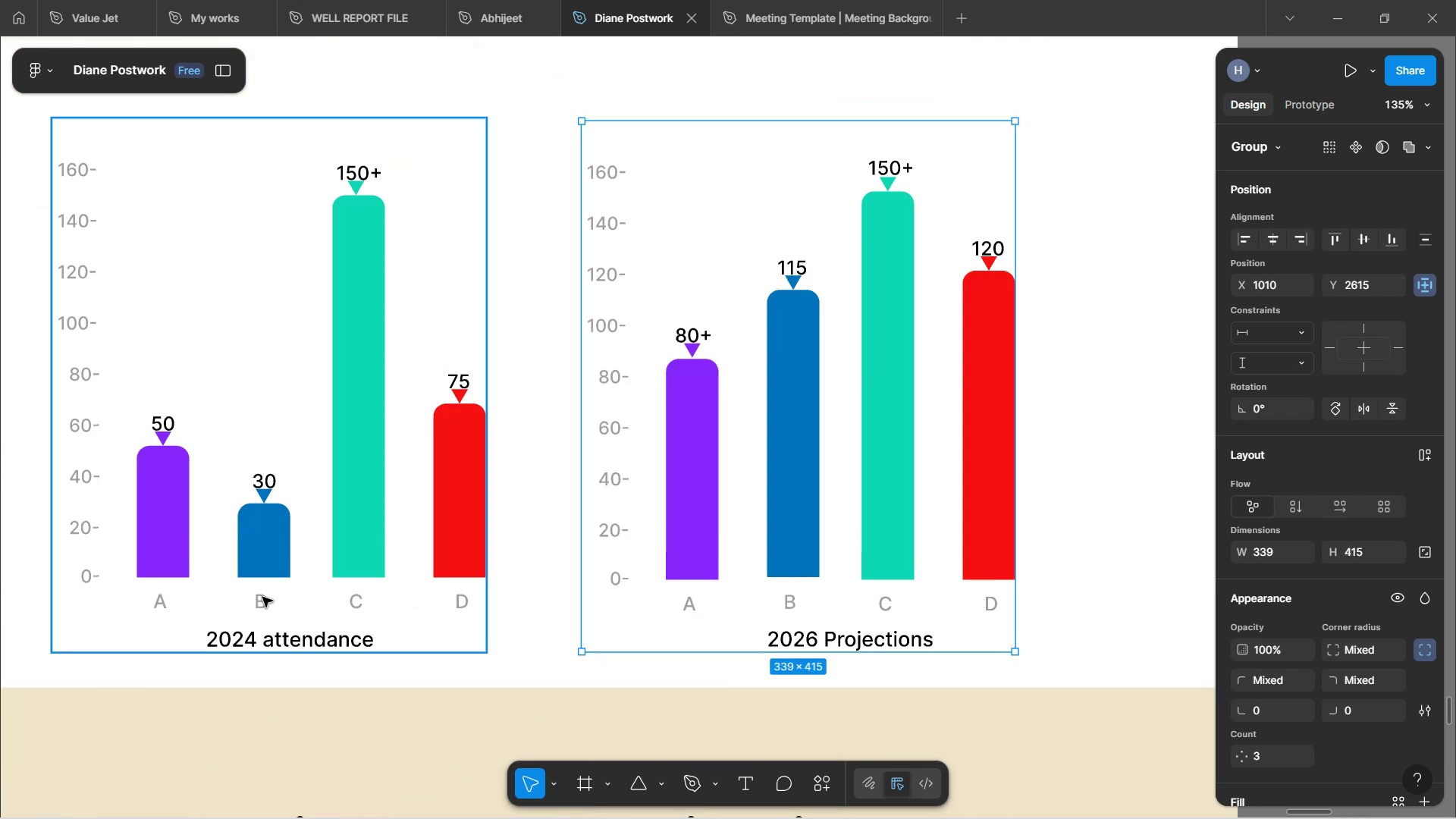 
double_click([275, 647])
 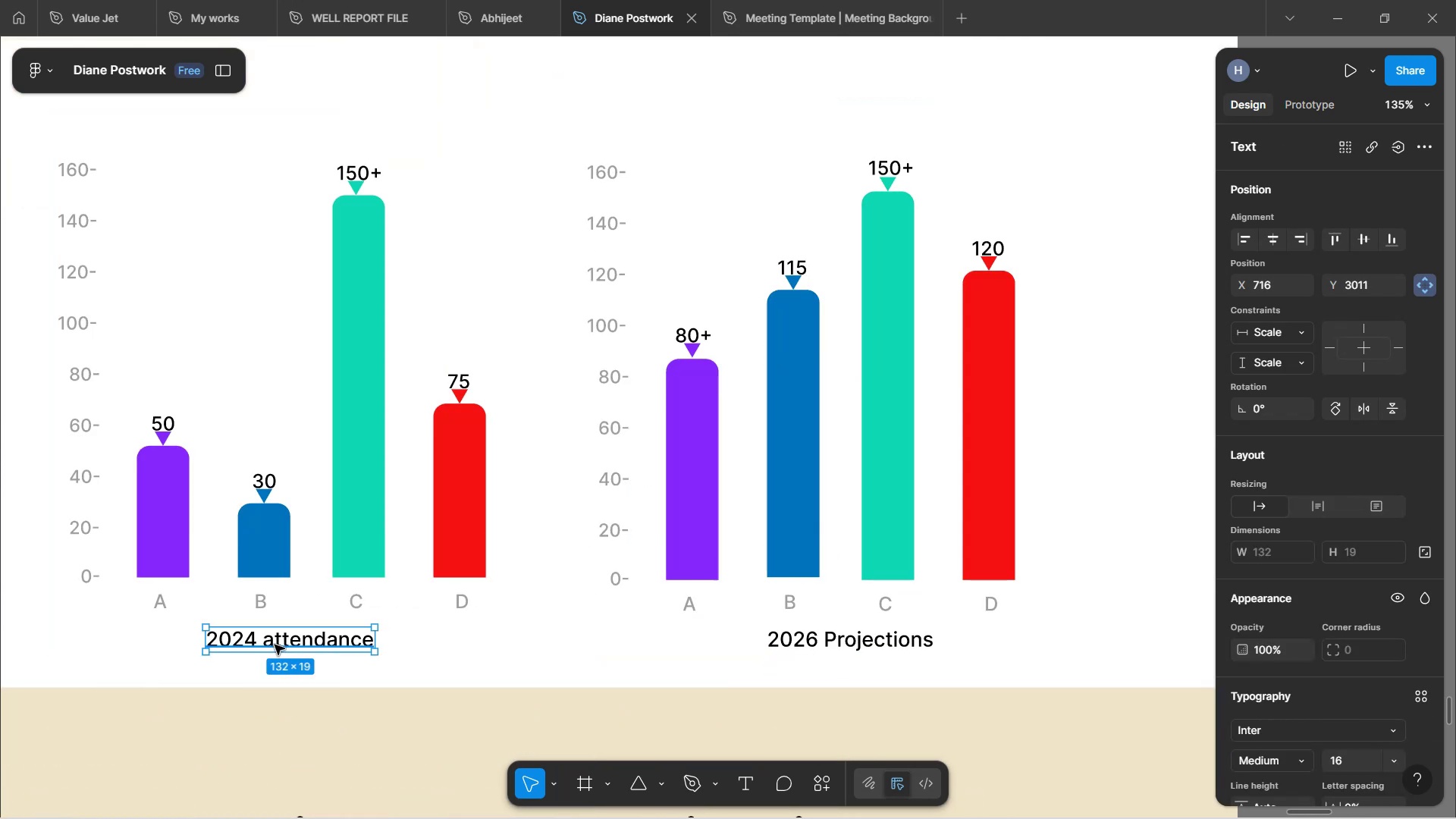 
hold_key(key=MetaLeft, duration=0.88)
 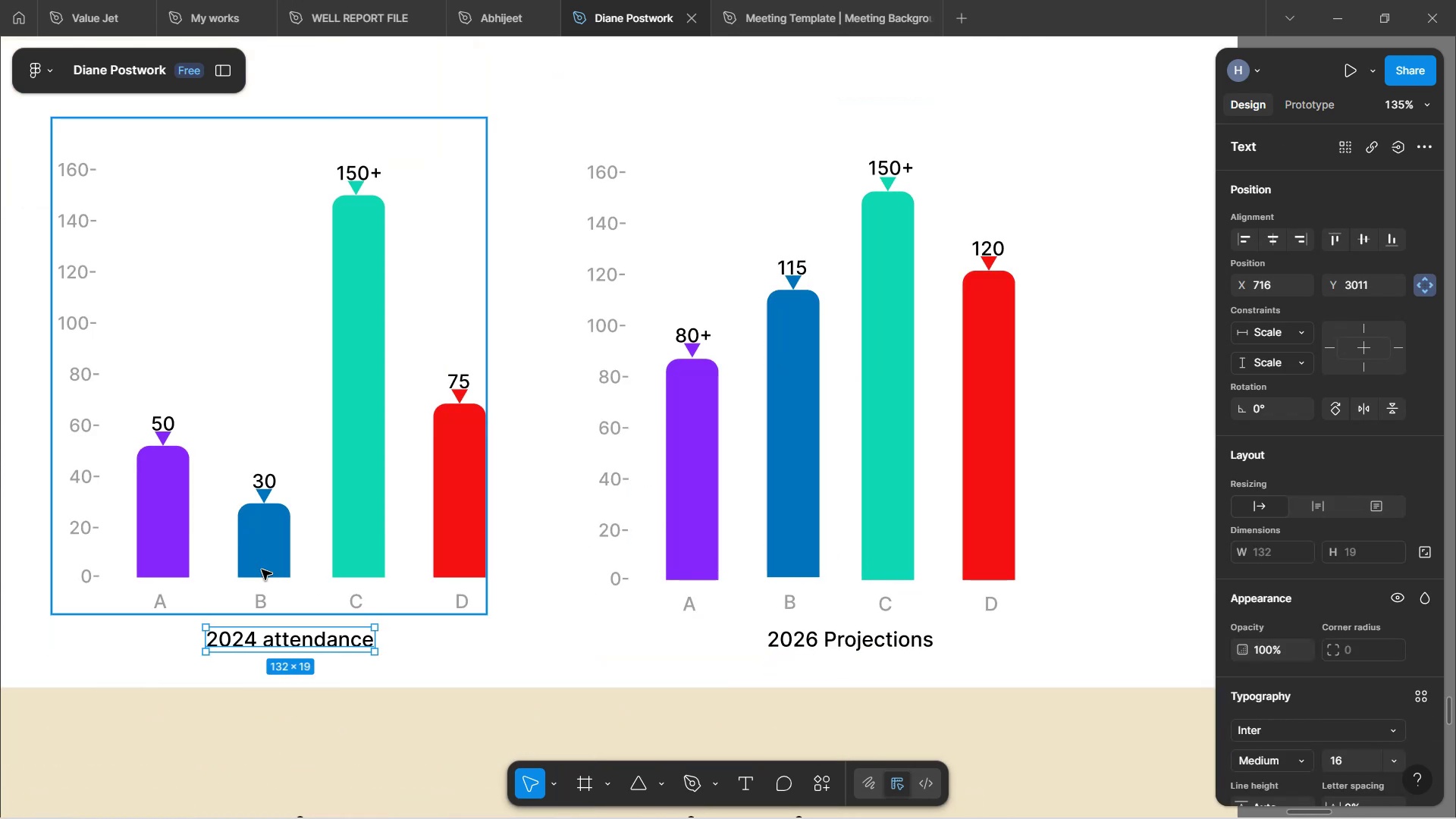 
hold_key(key=AltLeft, duration=0.75)
 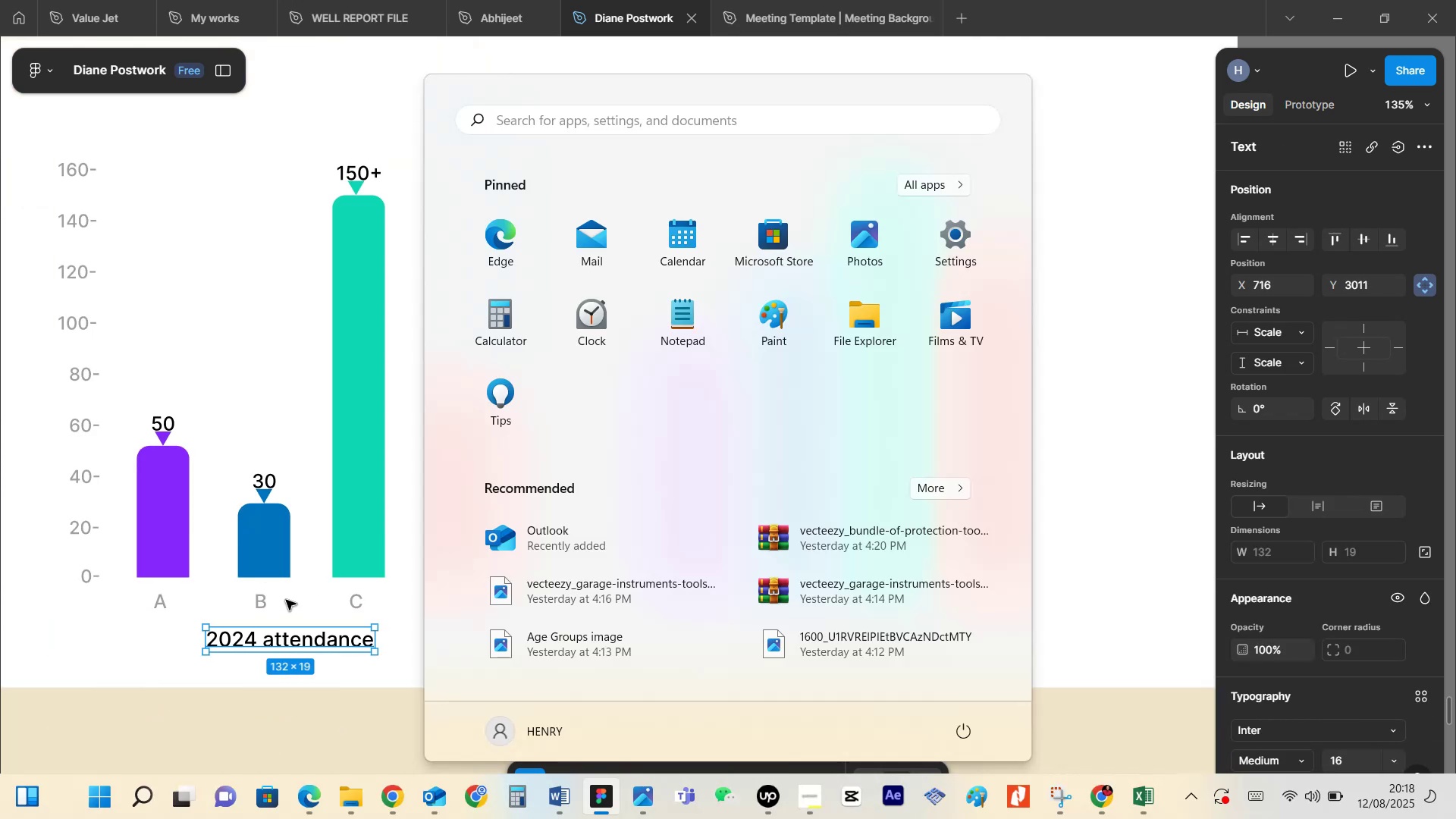 
key(Alt+AltLeft)
 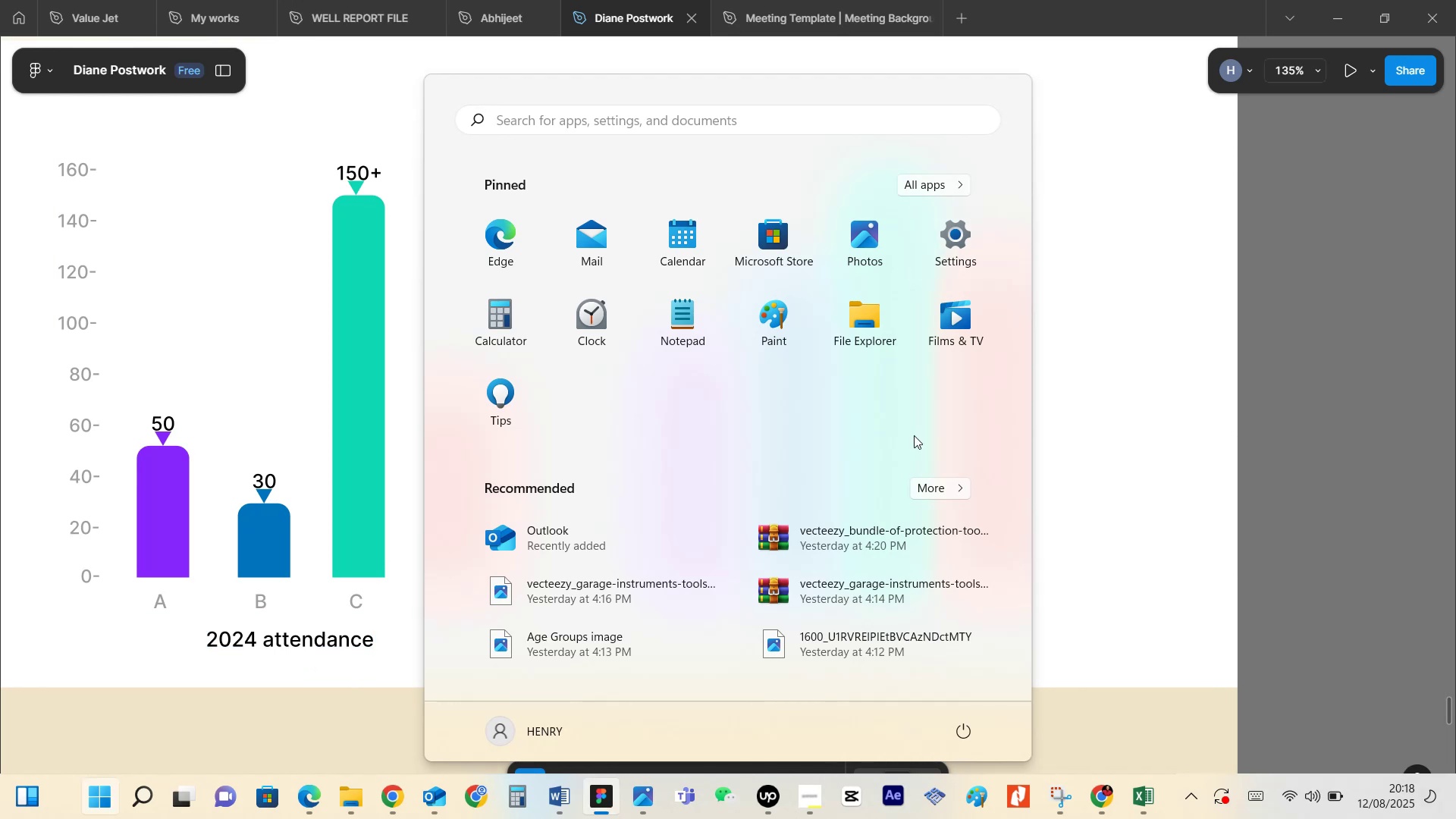 
key(Meta+MetaLeft)
 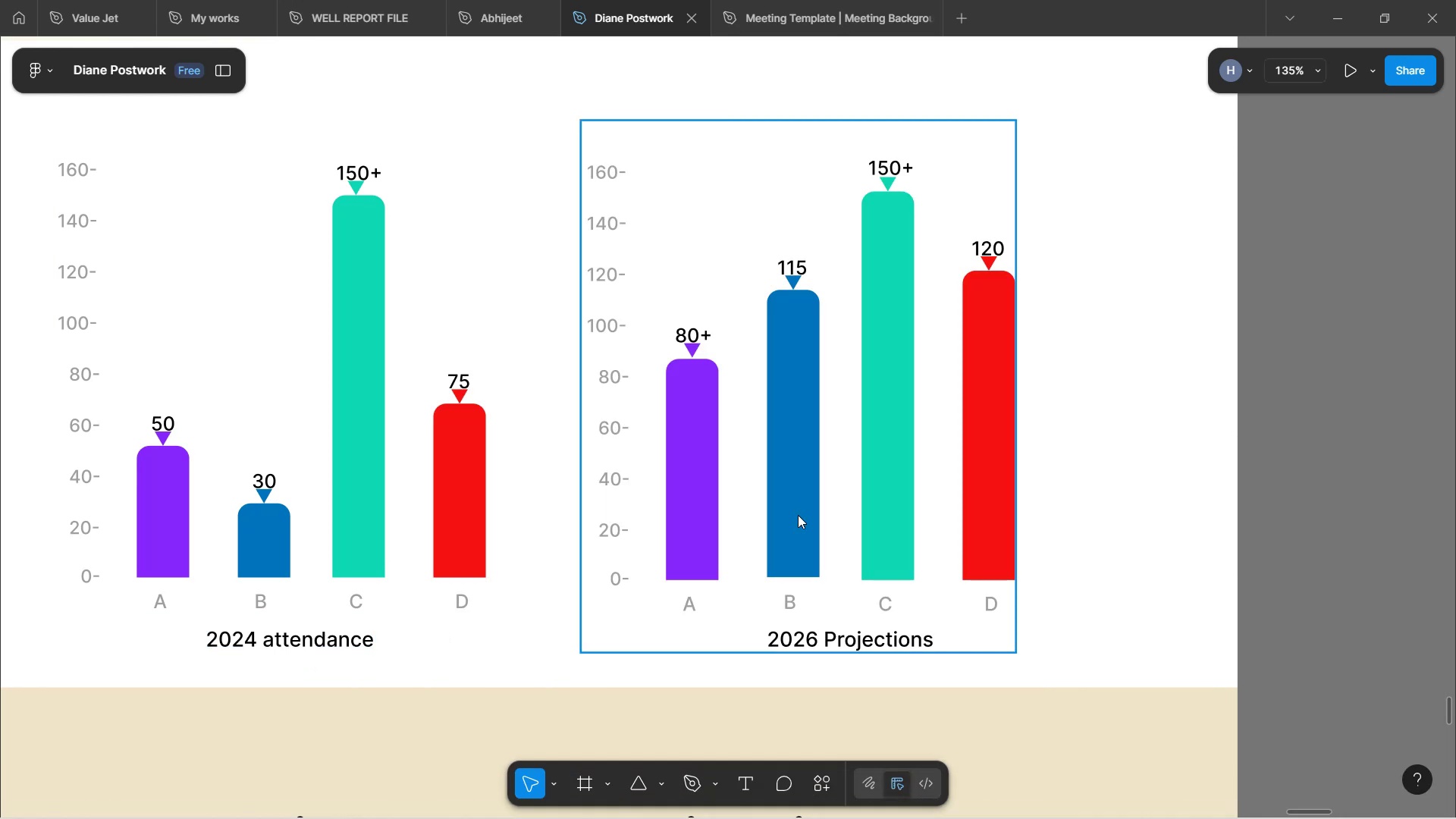 
key(Meta+MetaLeft)
 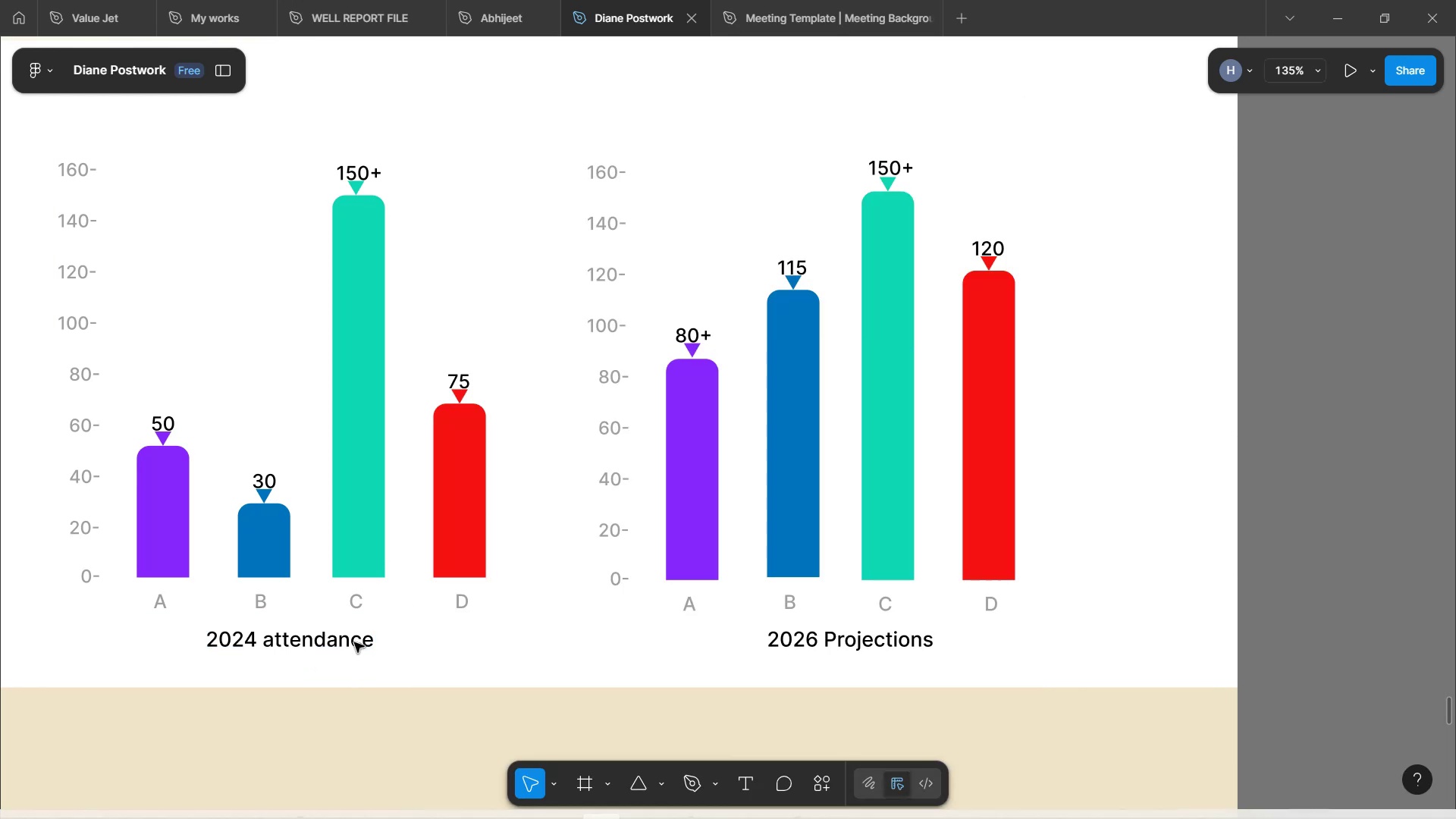 
double_click([347, 644])
 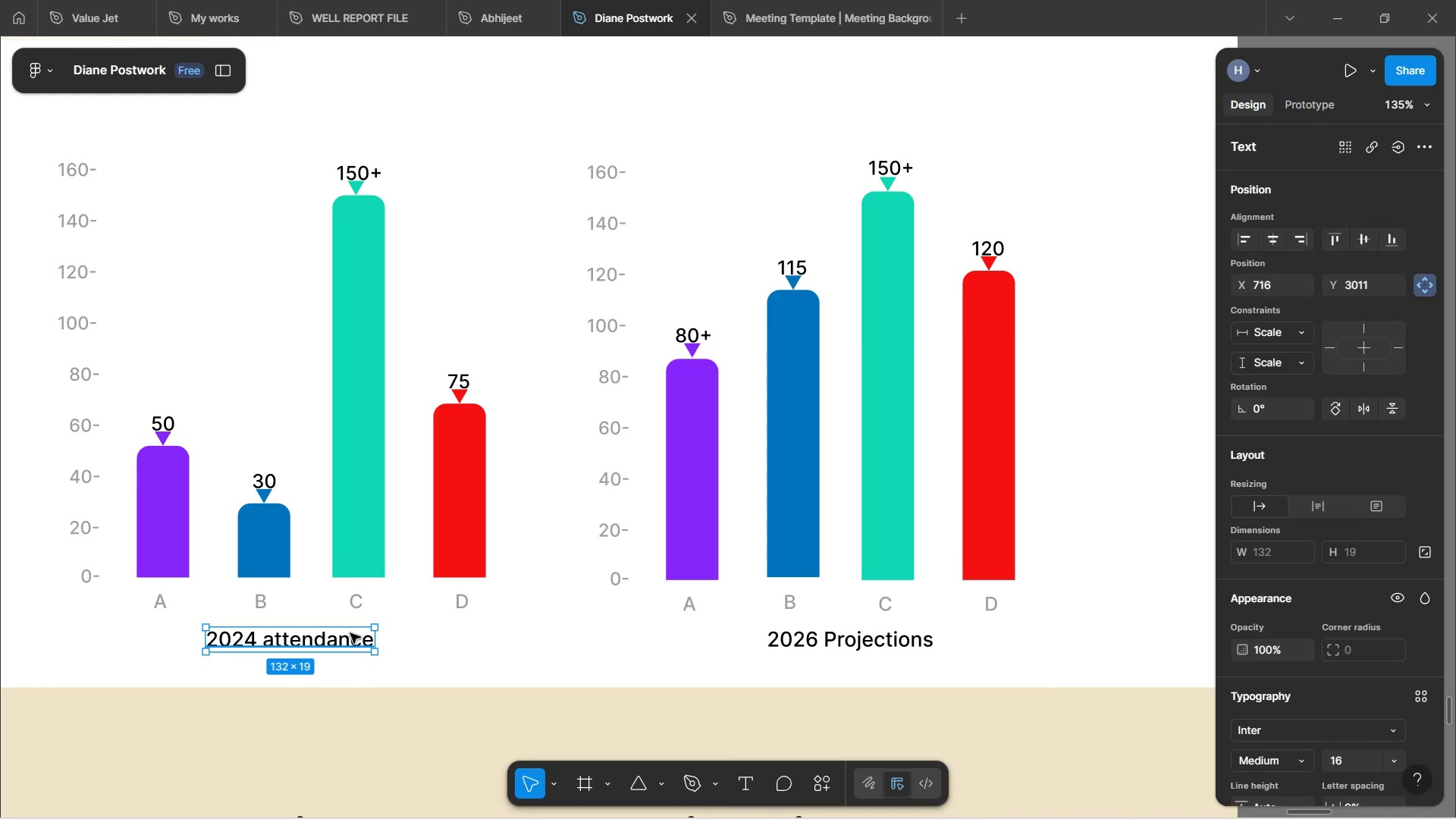 
hold_key(key=AltLeft, duration=1.52)
 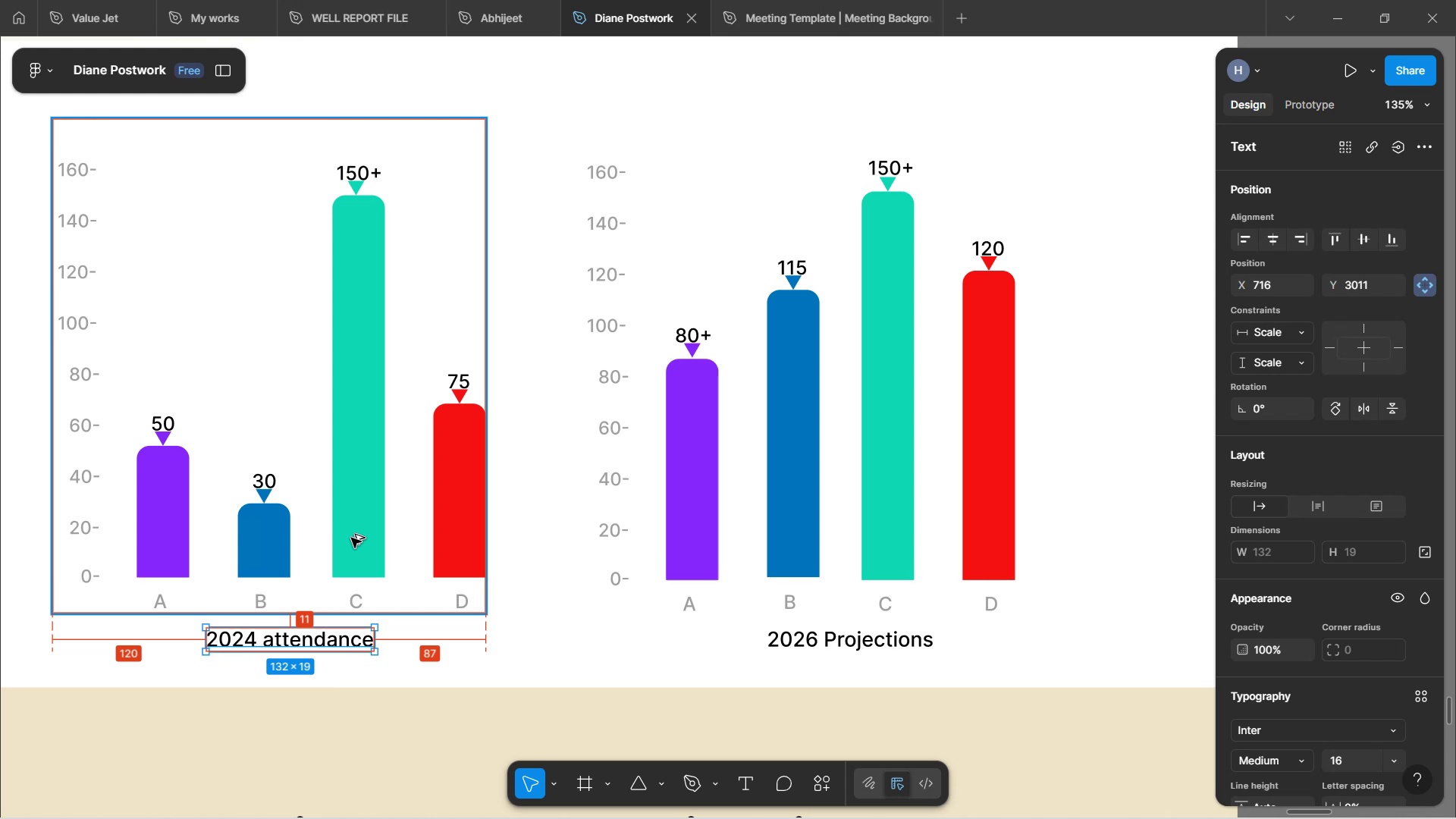 
hold_key(key=AltLeft, duration=1.5)
 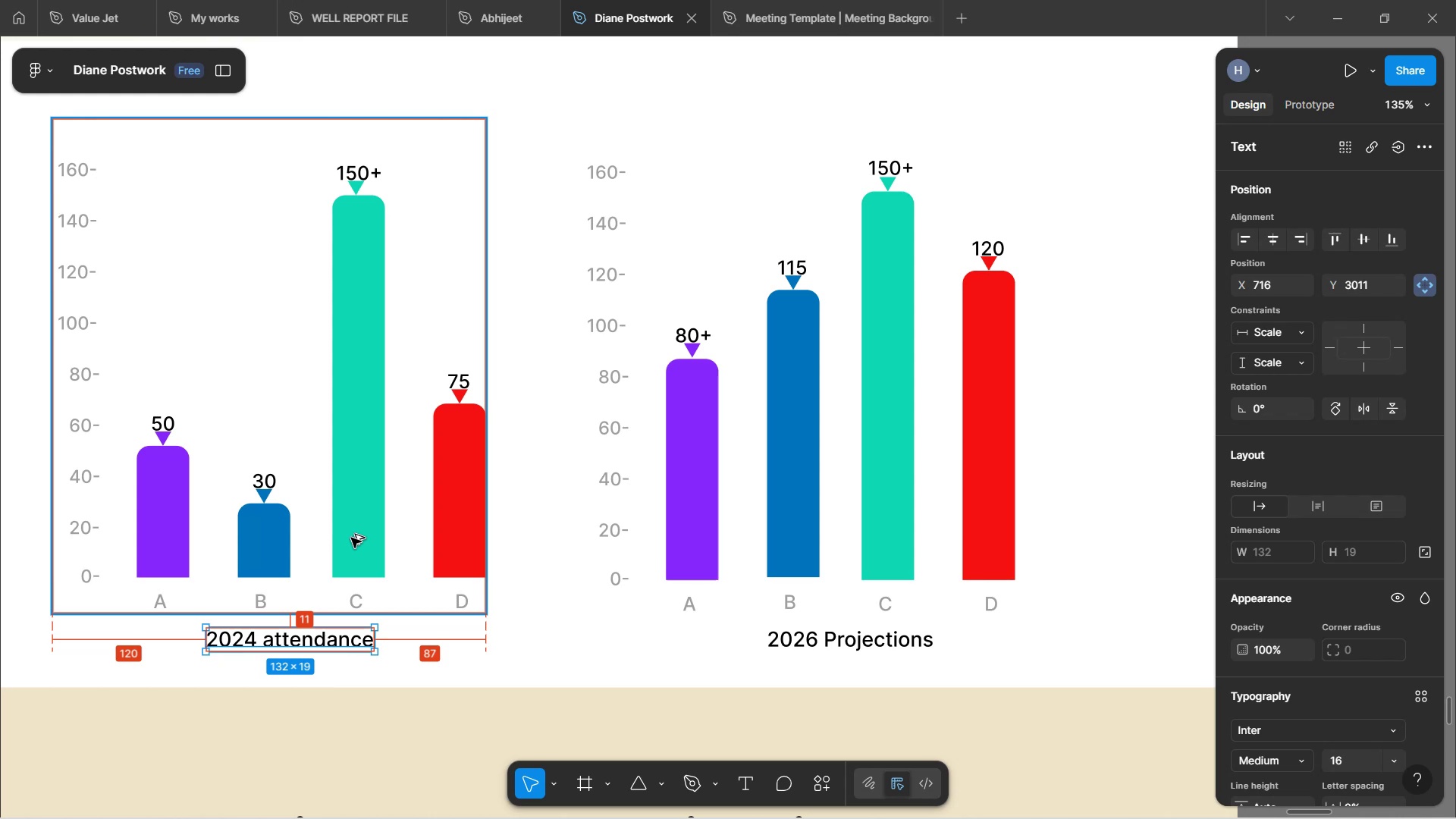 
hold_key(key=AltLeft, duration=1.5)
 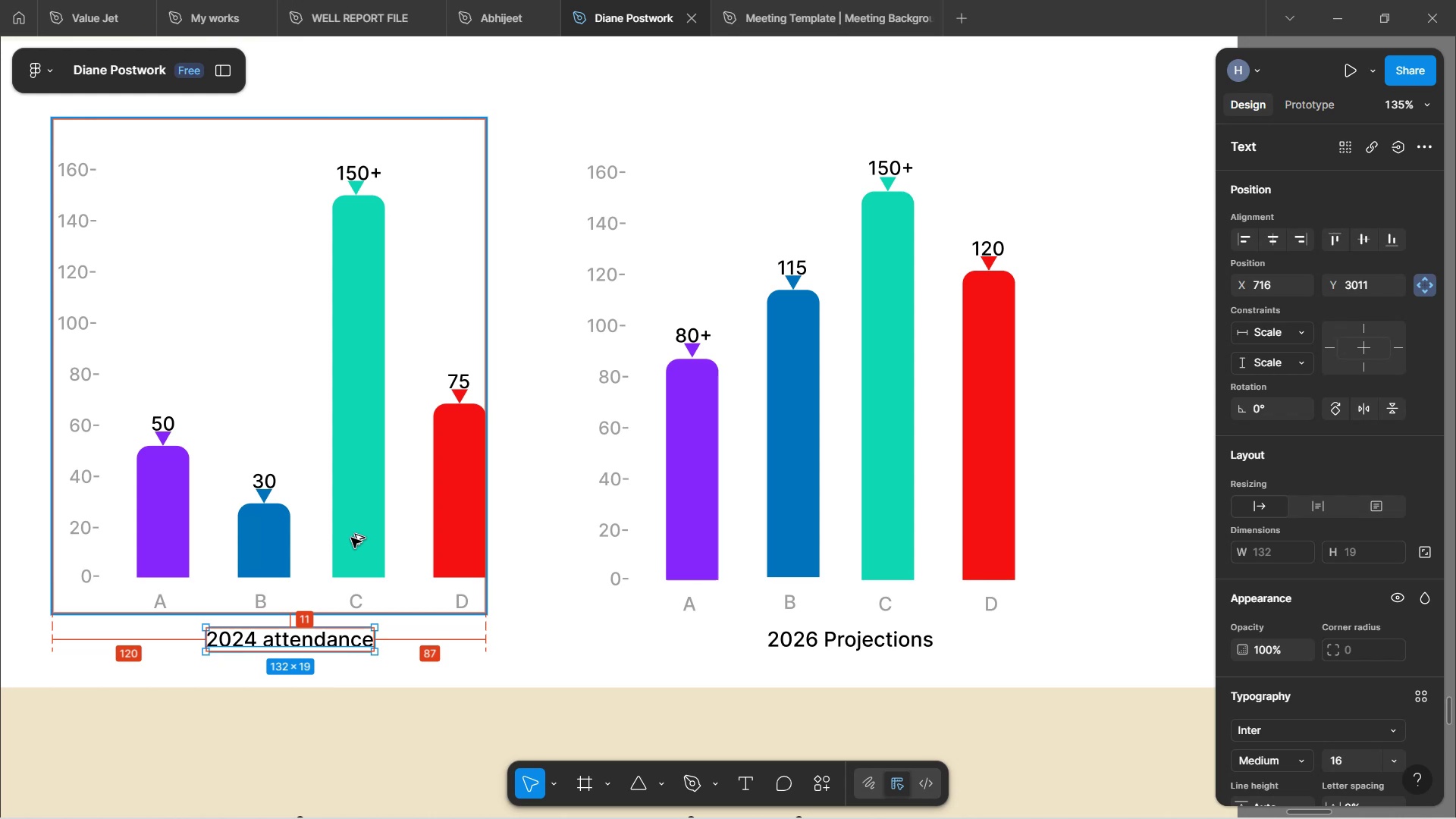 
key(Alt+ArrowLeft)
 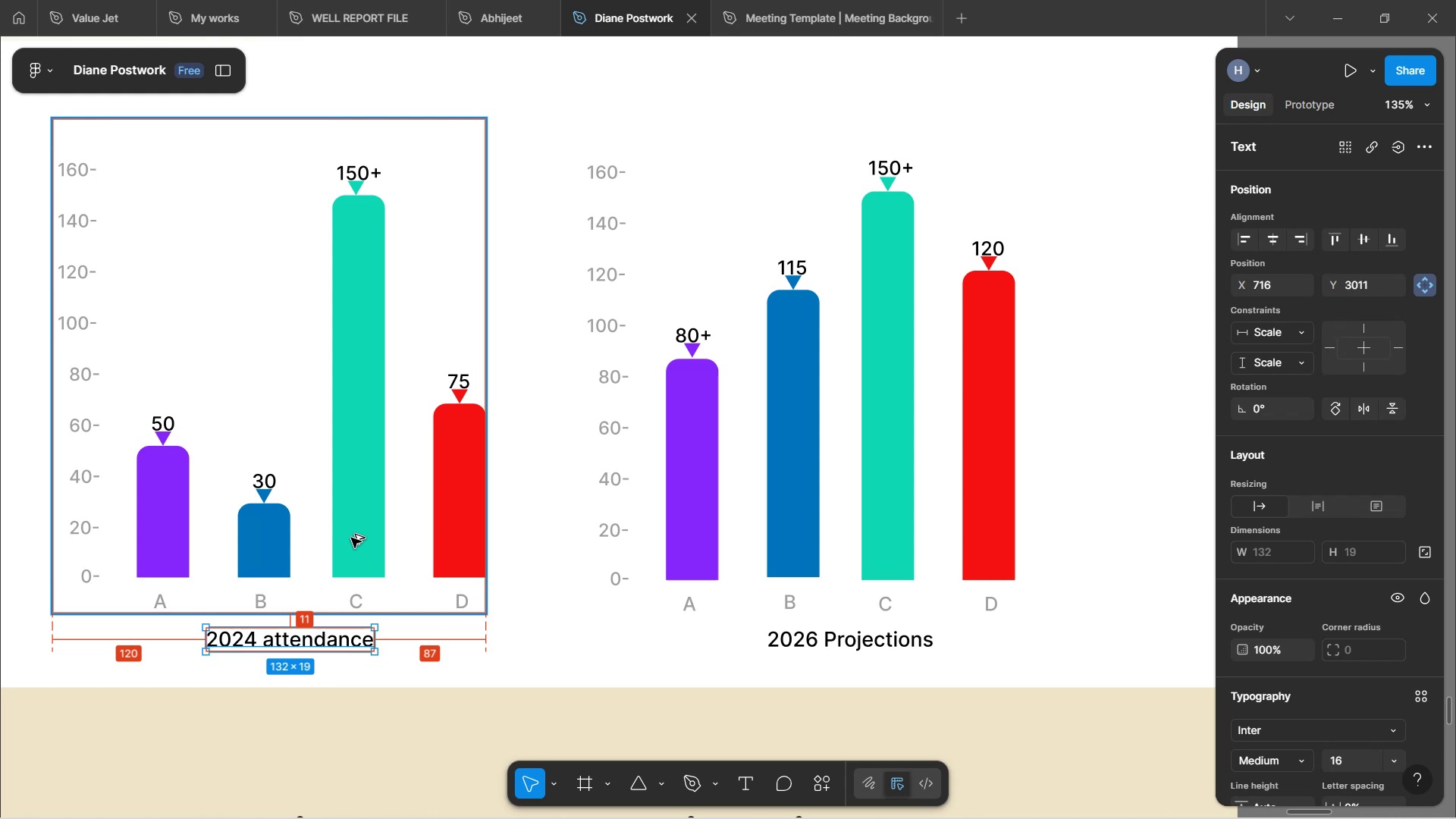 
key(Alt+ArrowLeft)
 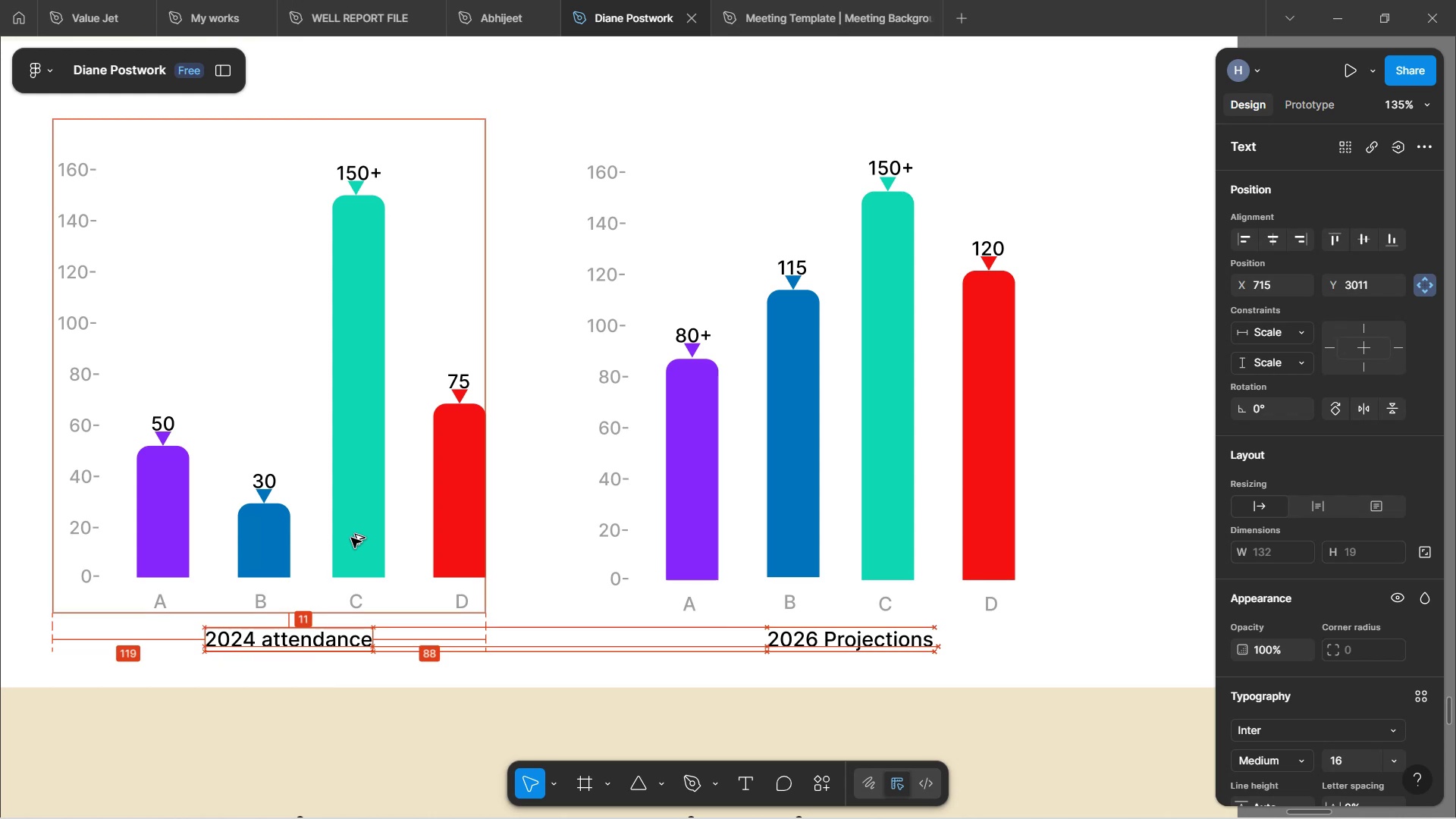 
key(Alt+ArrowLeft)
 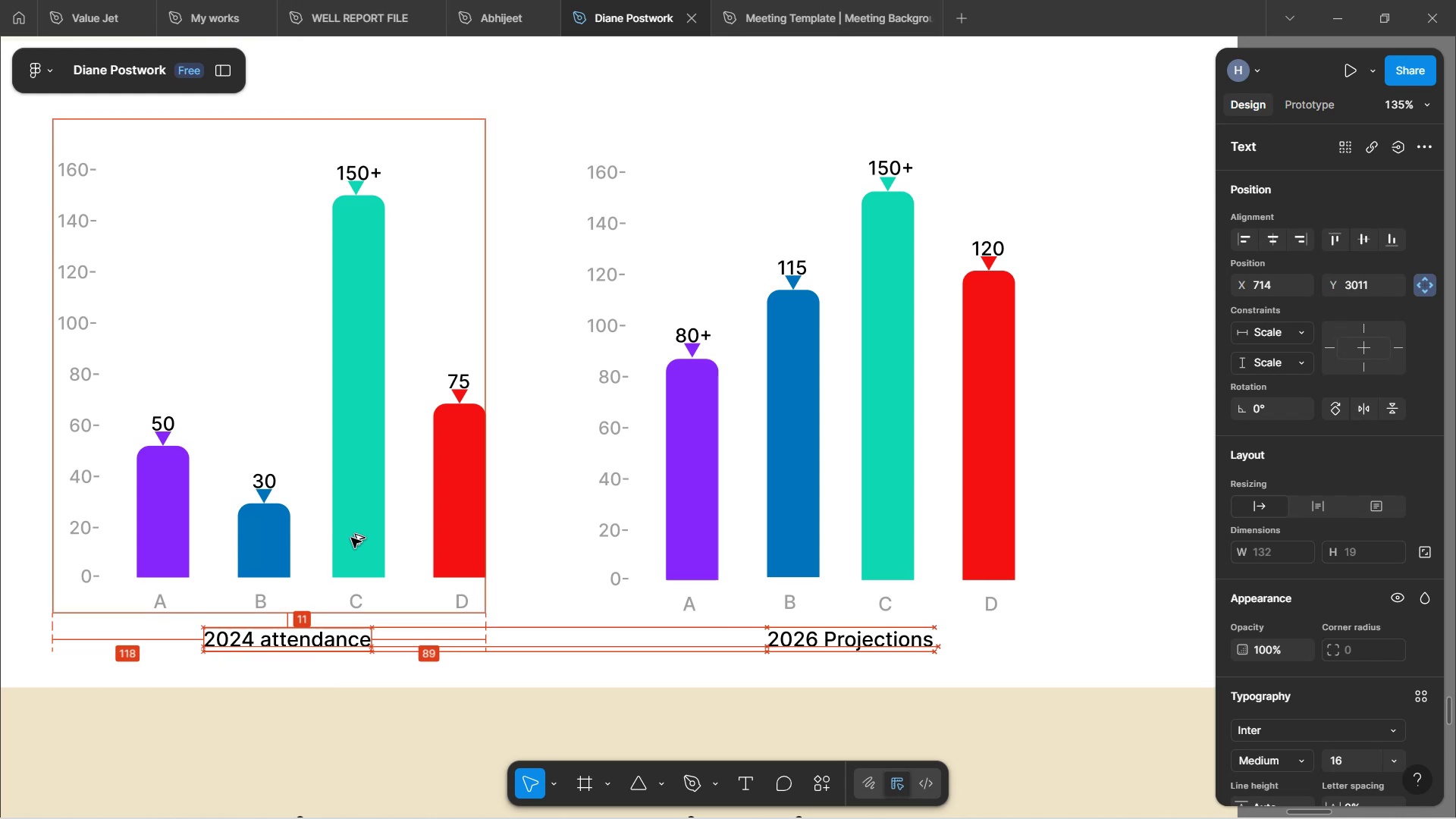 
key(Alt+ArrowLeft)
 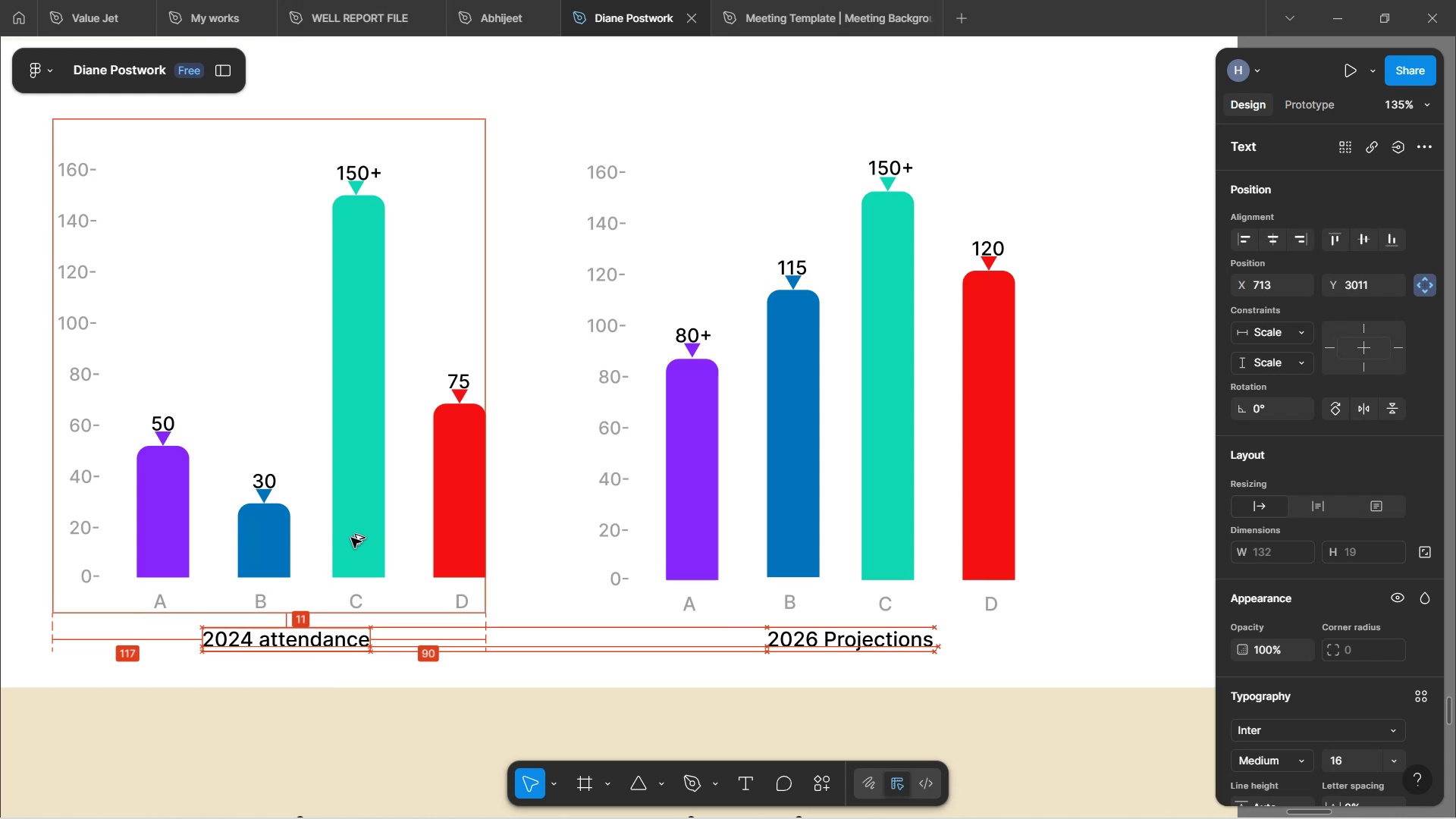 
key(Alt+ArrowLeft)
 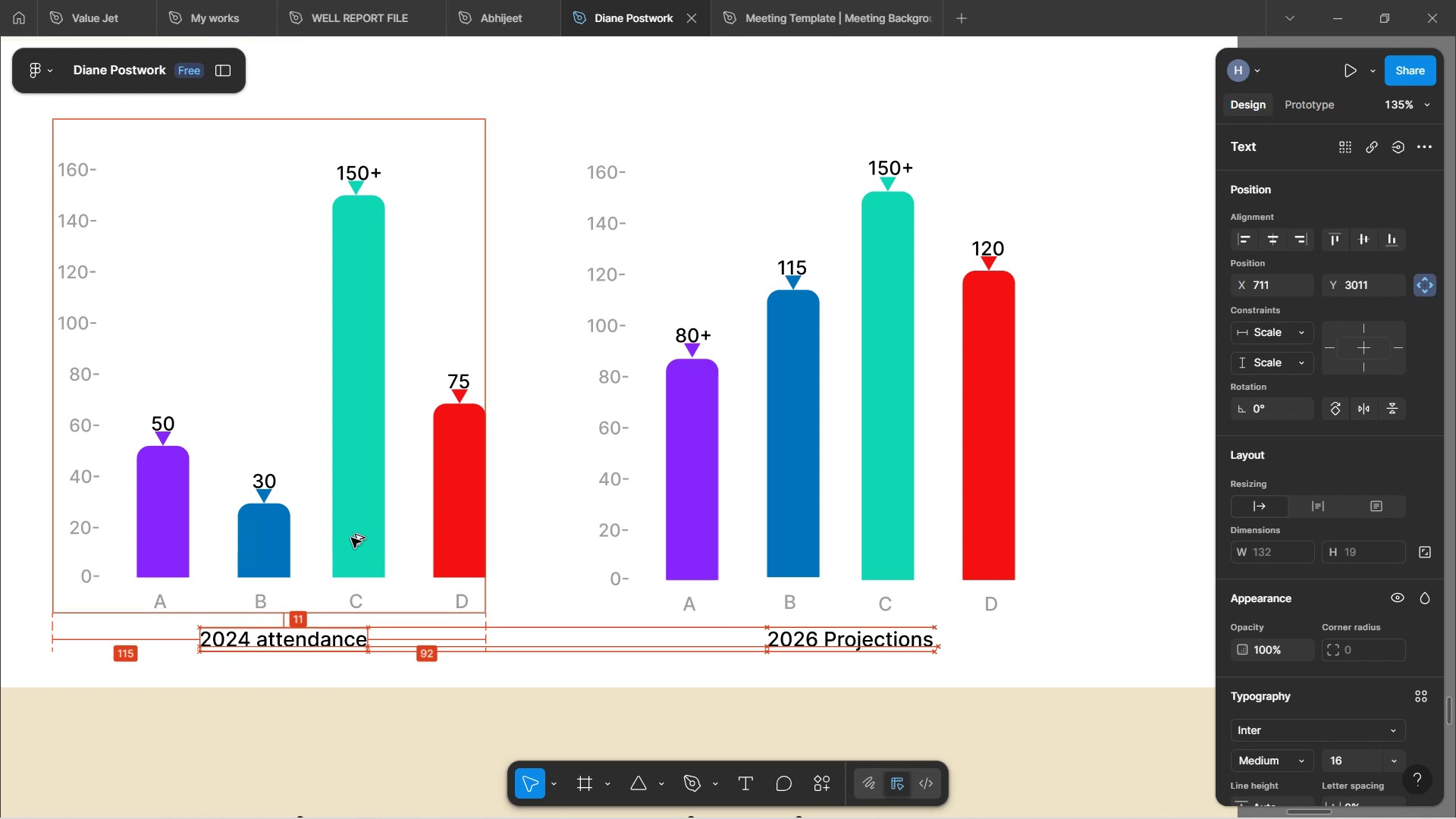 
key(Alt+ArrowLeft)
 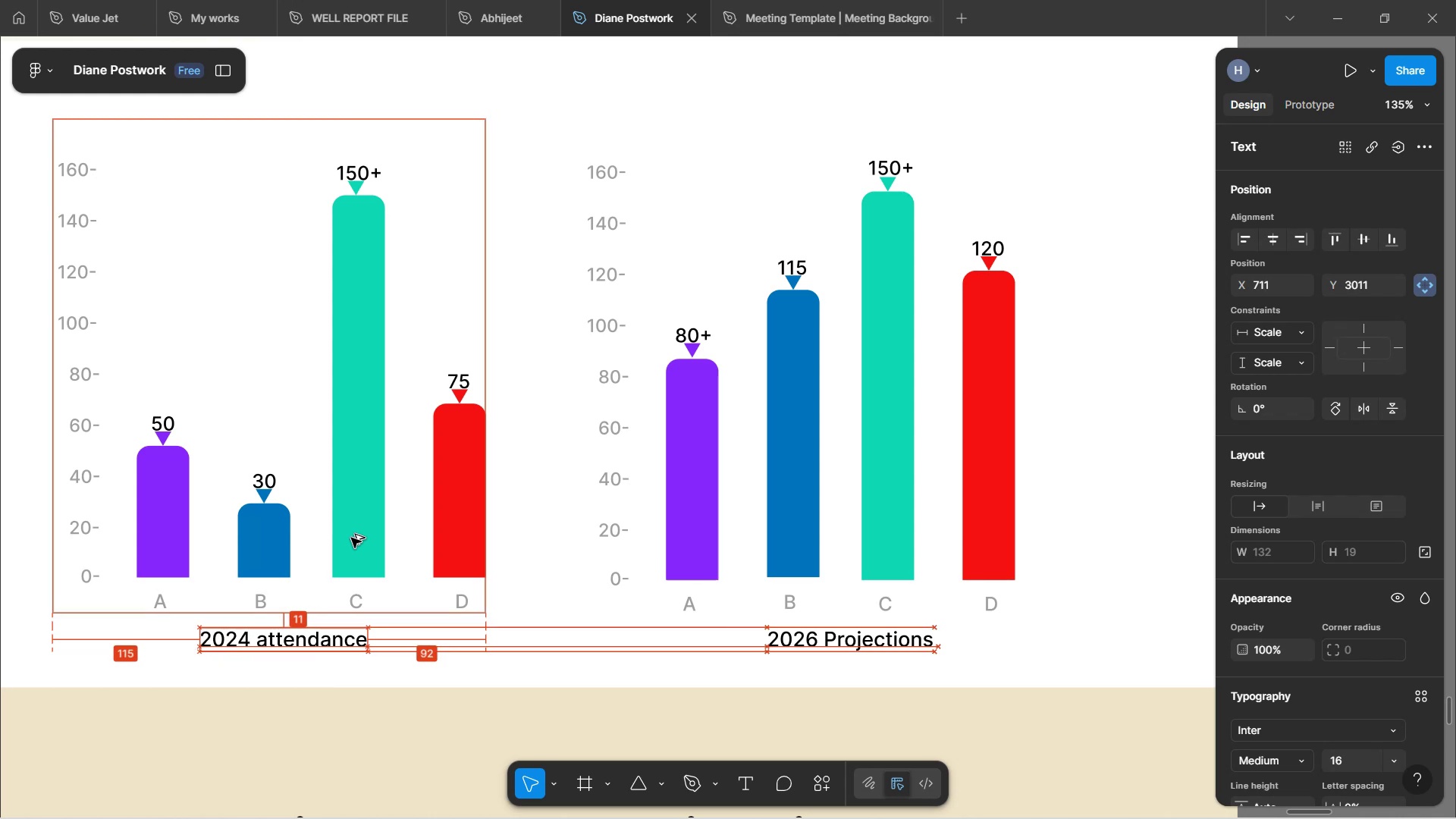 
key(Alt+ArrowLeft)
 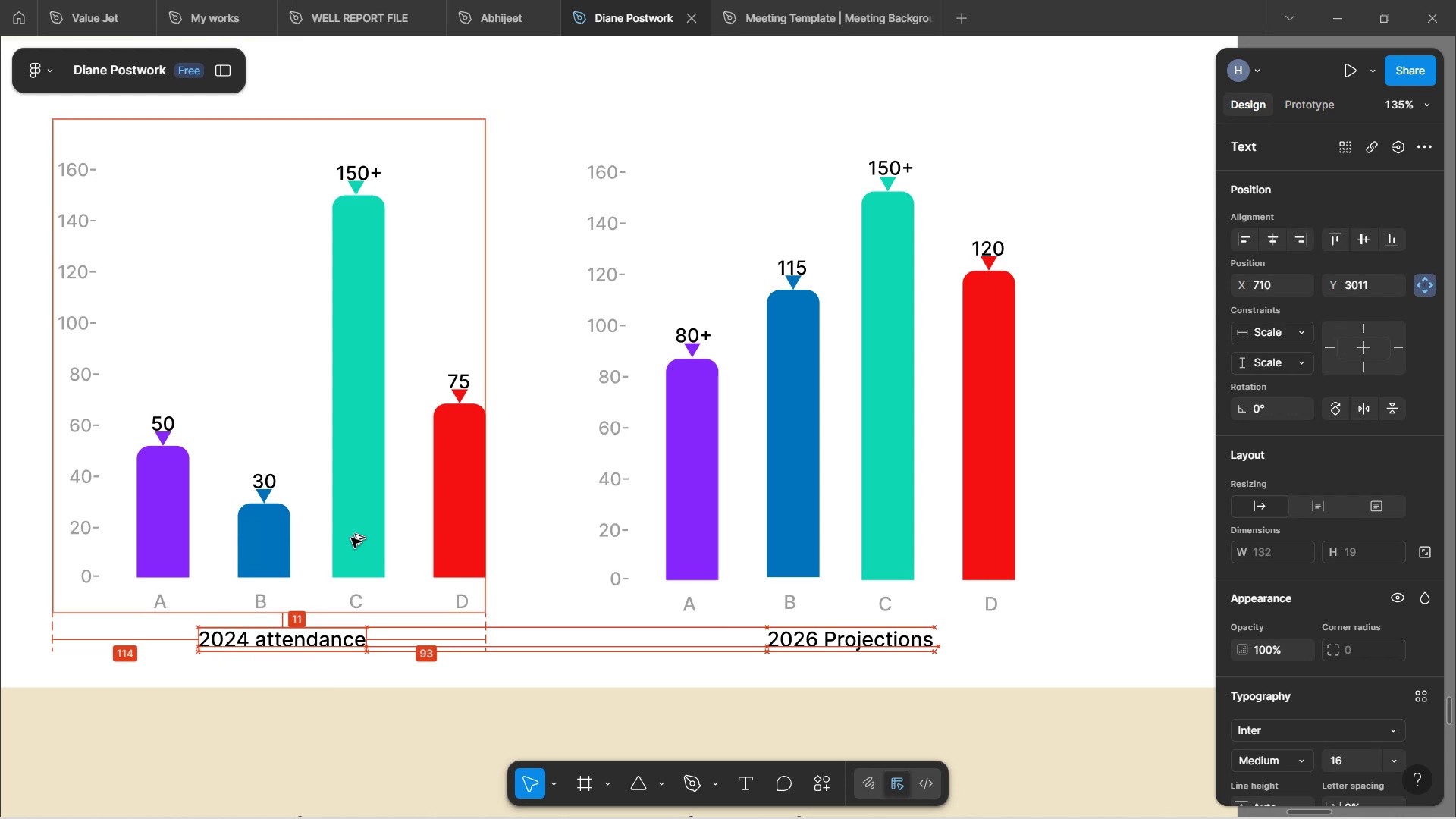 
key(Alt+ArrowLeft)
 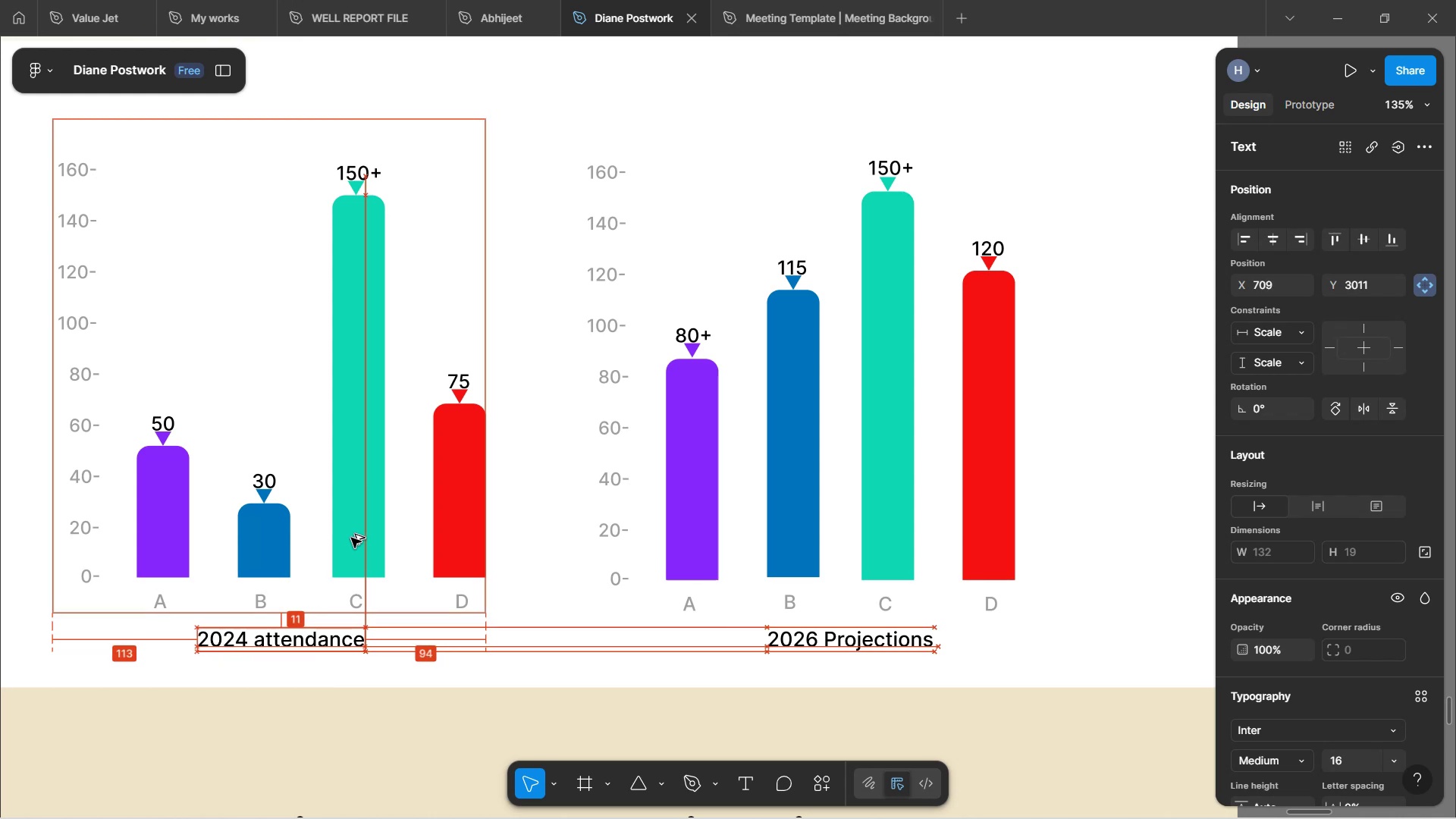 
key(Alt+ArrowLeft)
 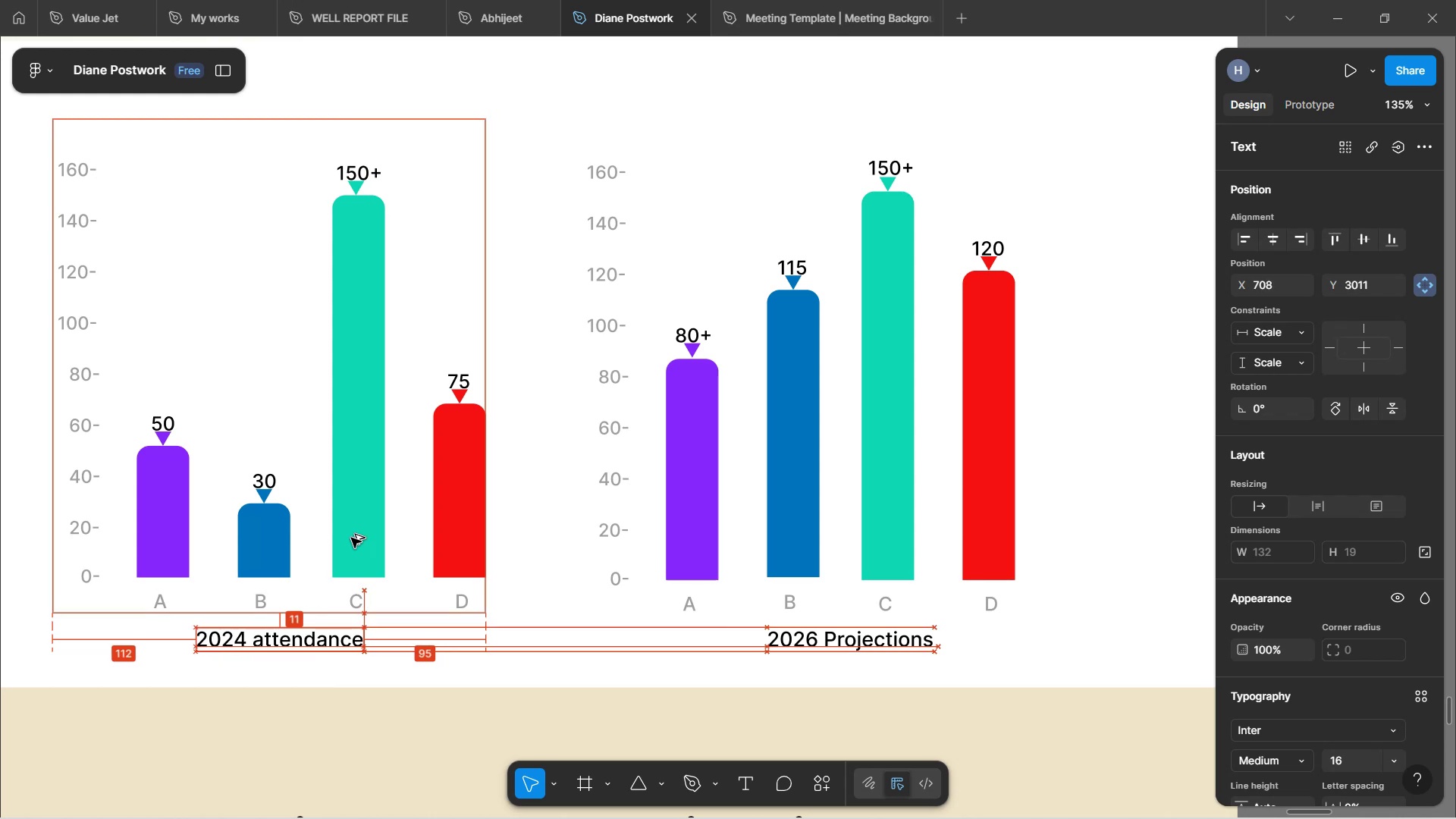 
key(Alt+ArrowLeft)
 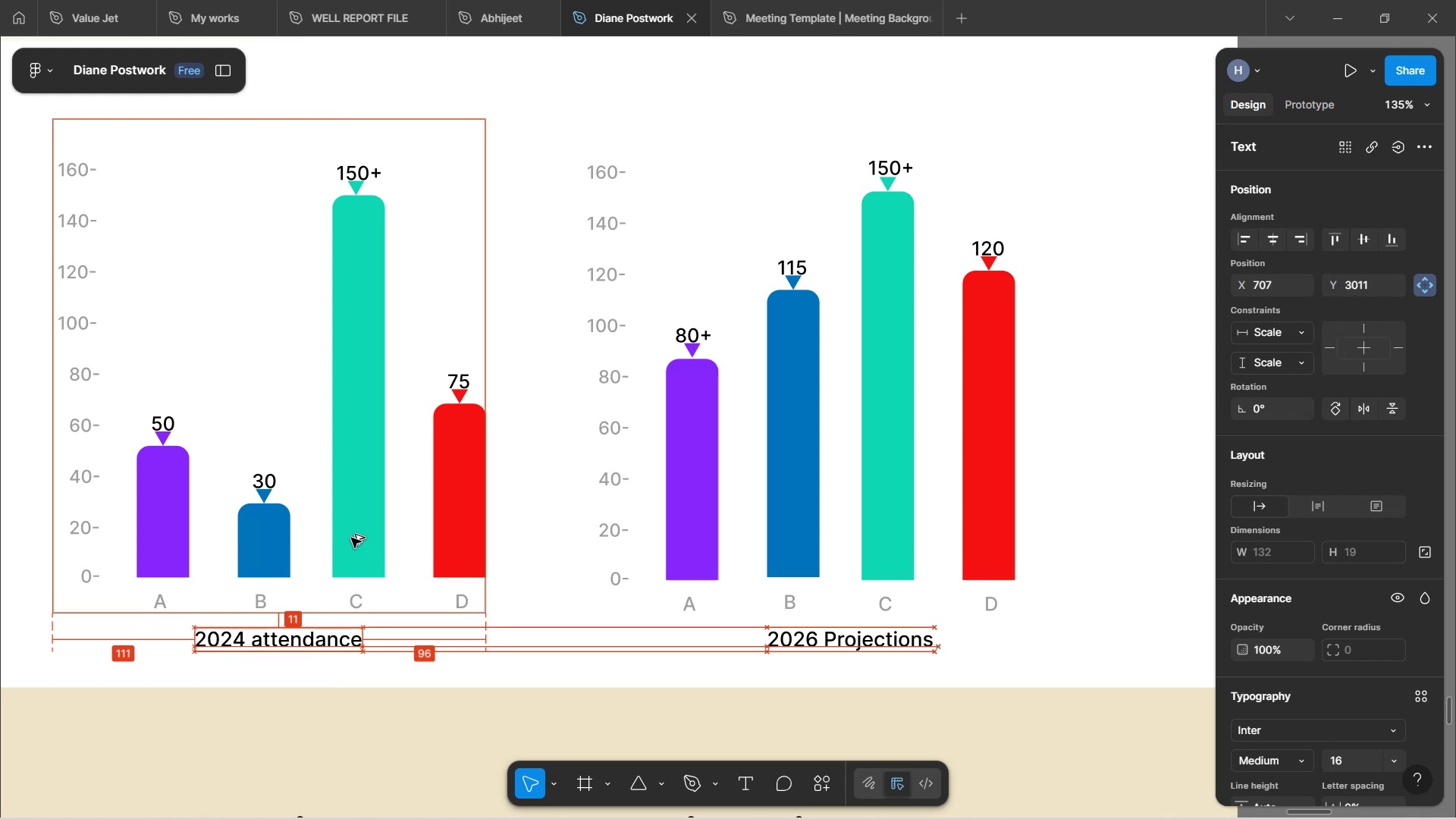 
key(Alt+ArrowLeft)
 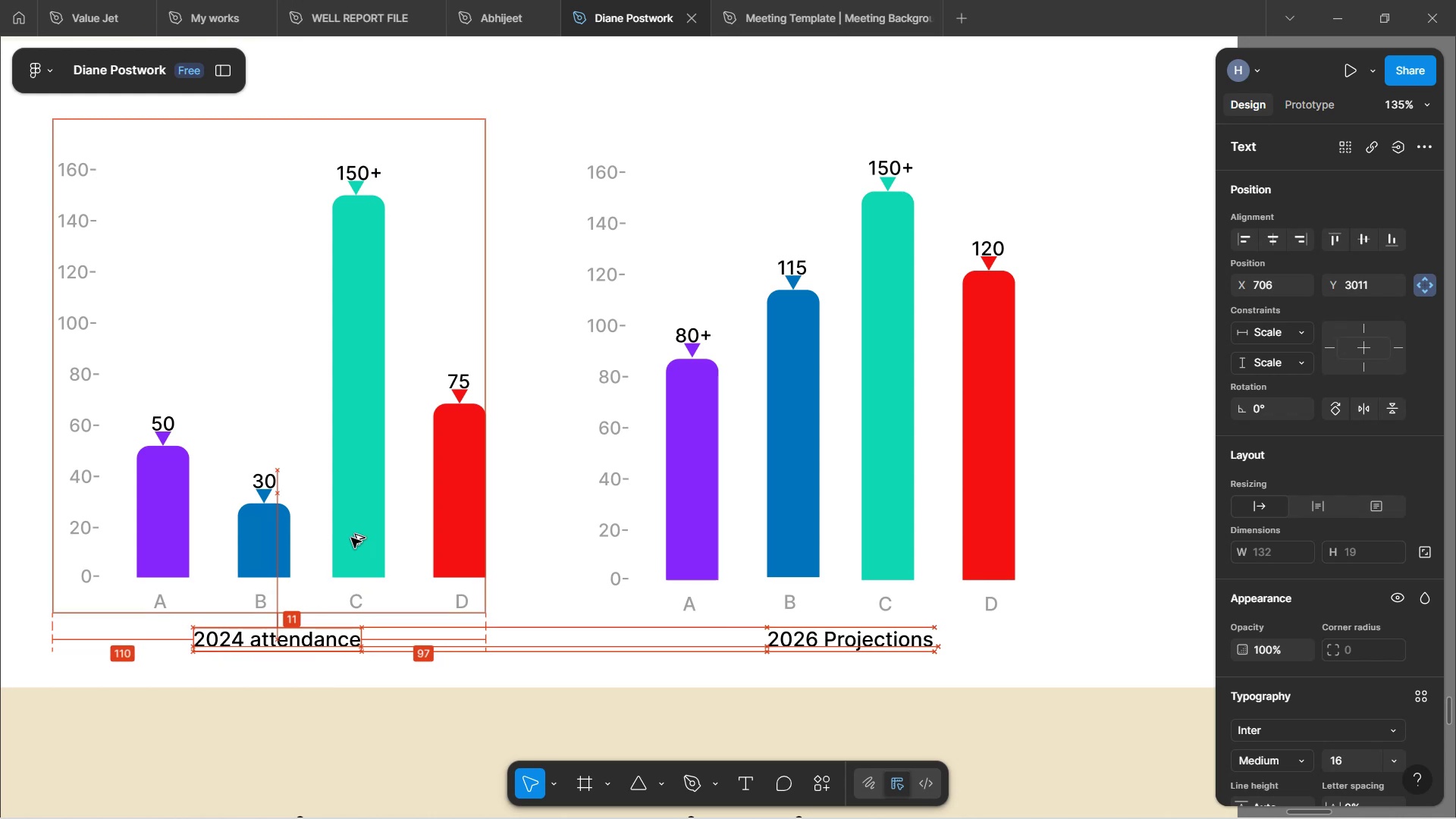 
key(Alt+ArrowLeft)
 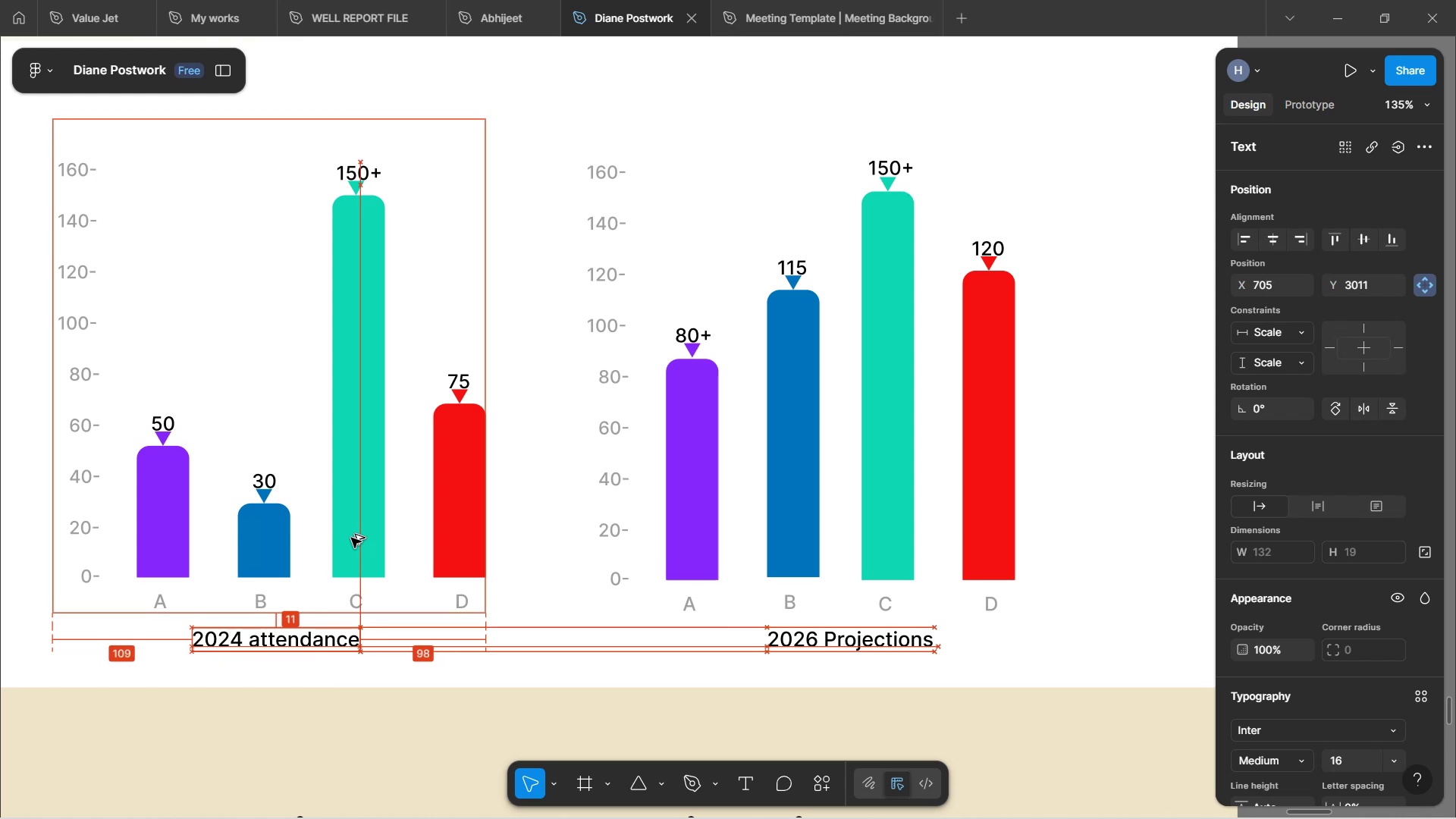 
key(Alt+ArrowLeft)
 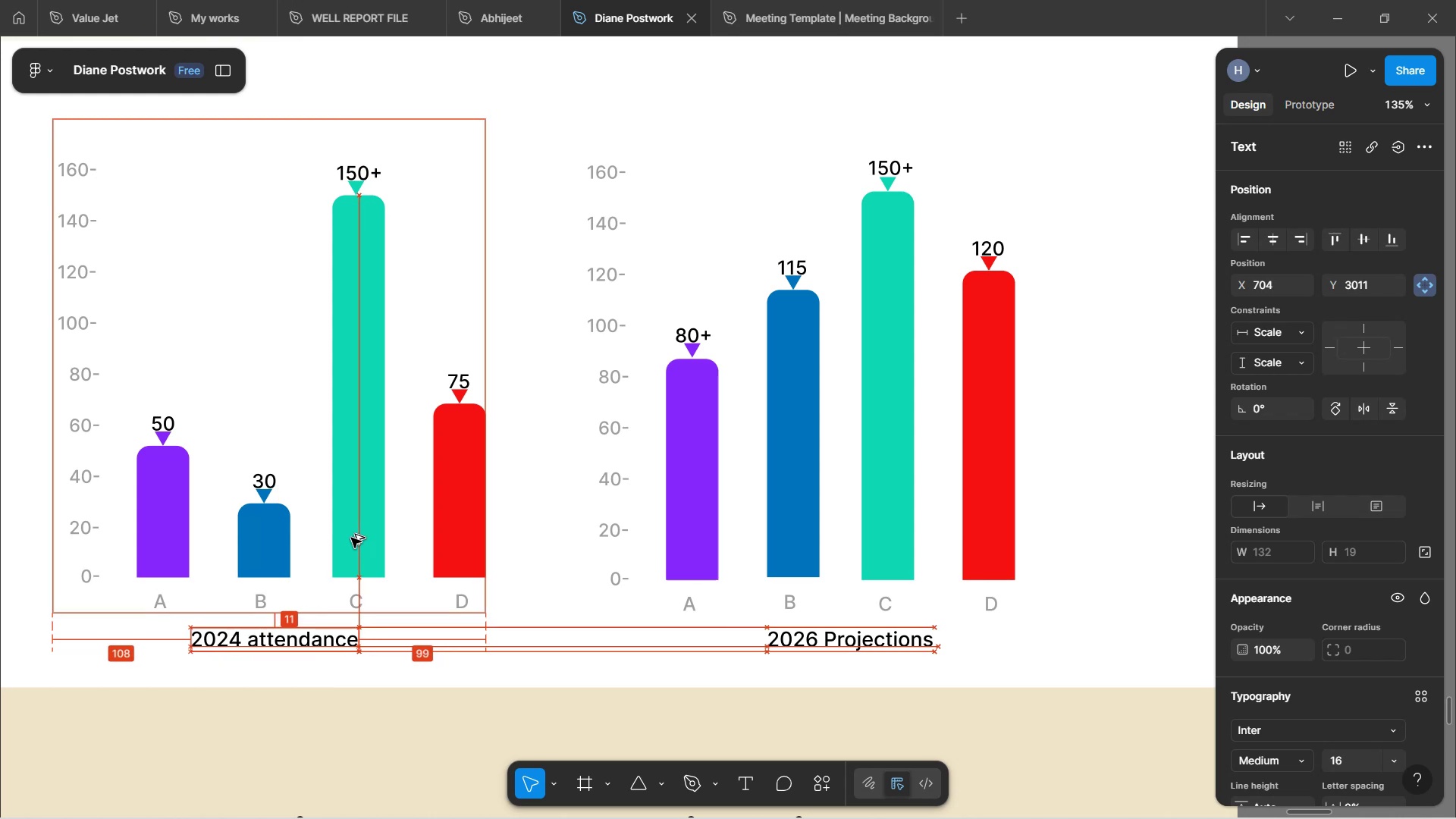 
key(Alt+ArrowLeft)
 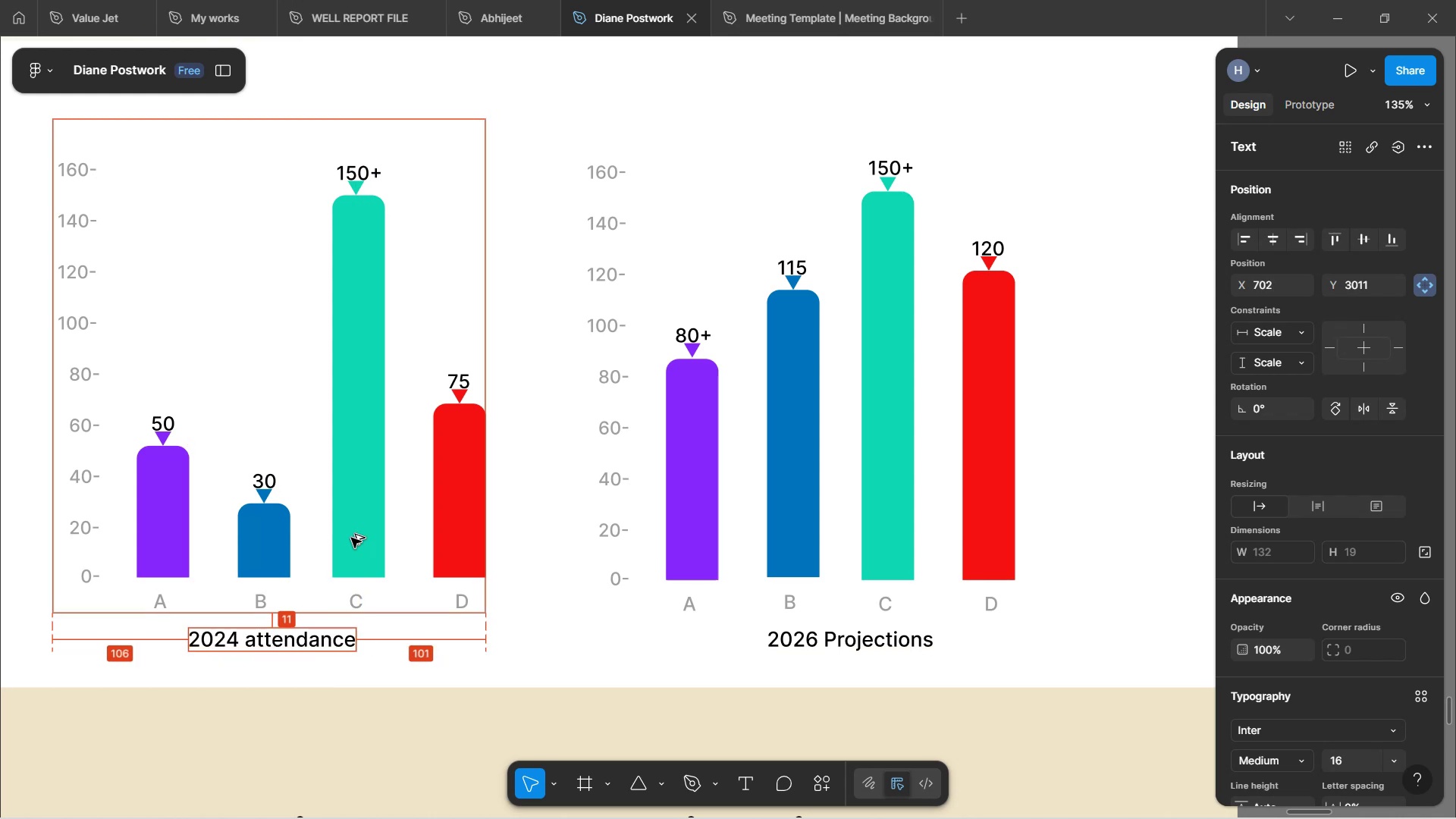 
key(Alt+ArrowUp)
 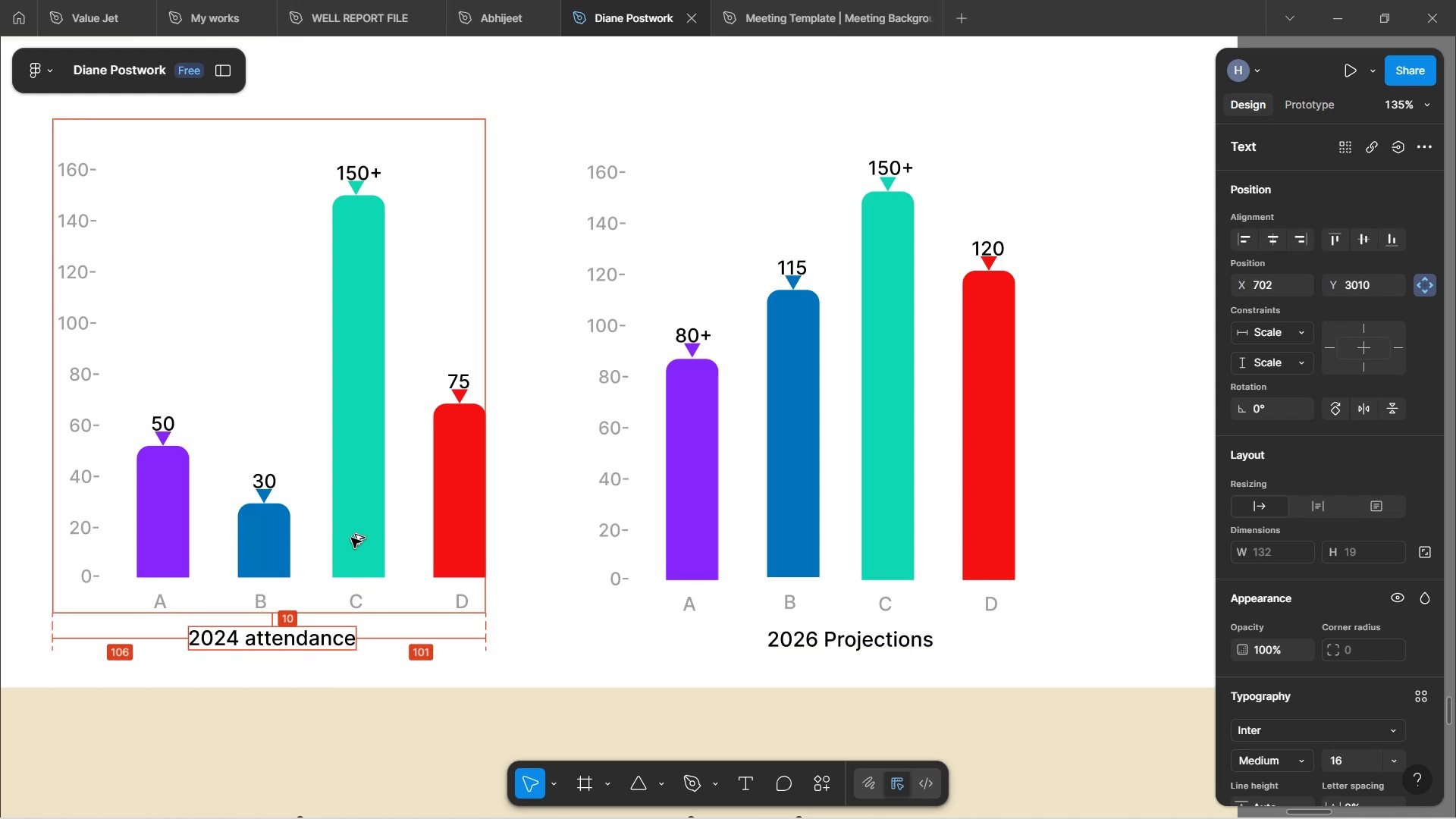 
key(Alt+ArrowLeft)
 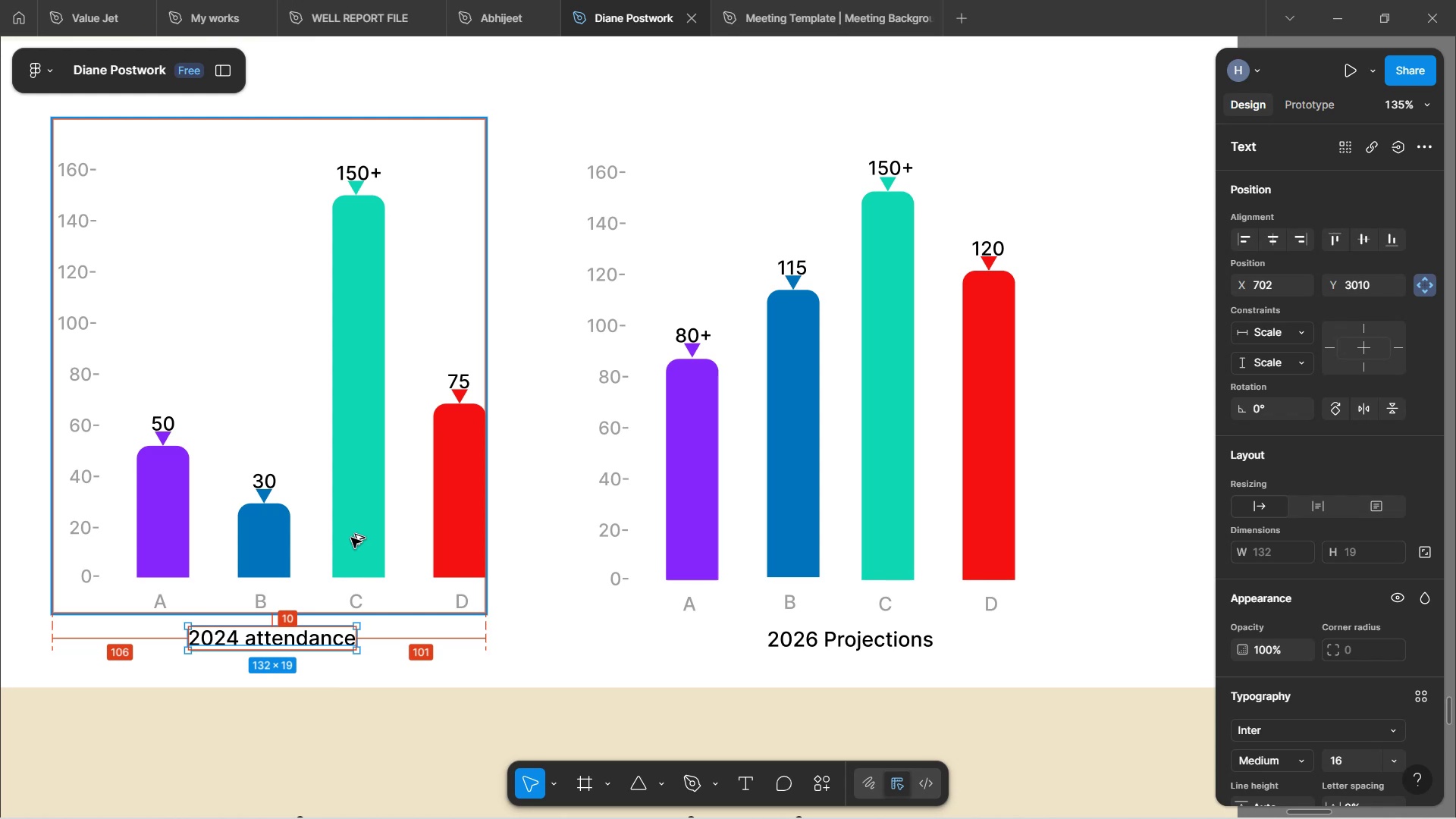 
key(Alt+ArrowLeft)
 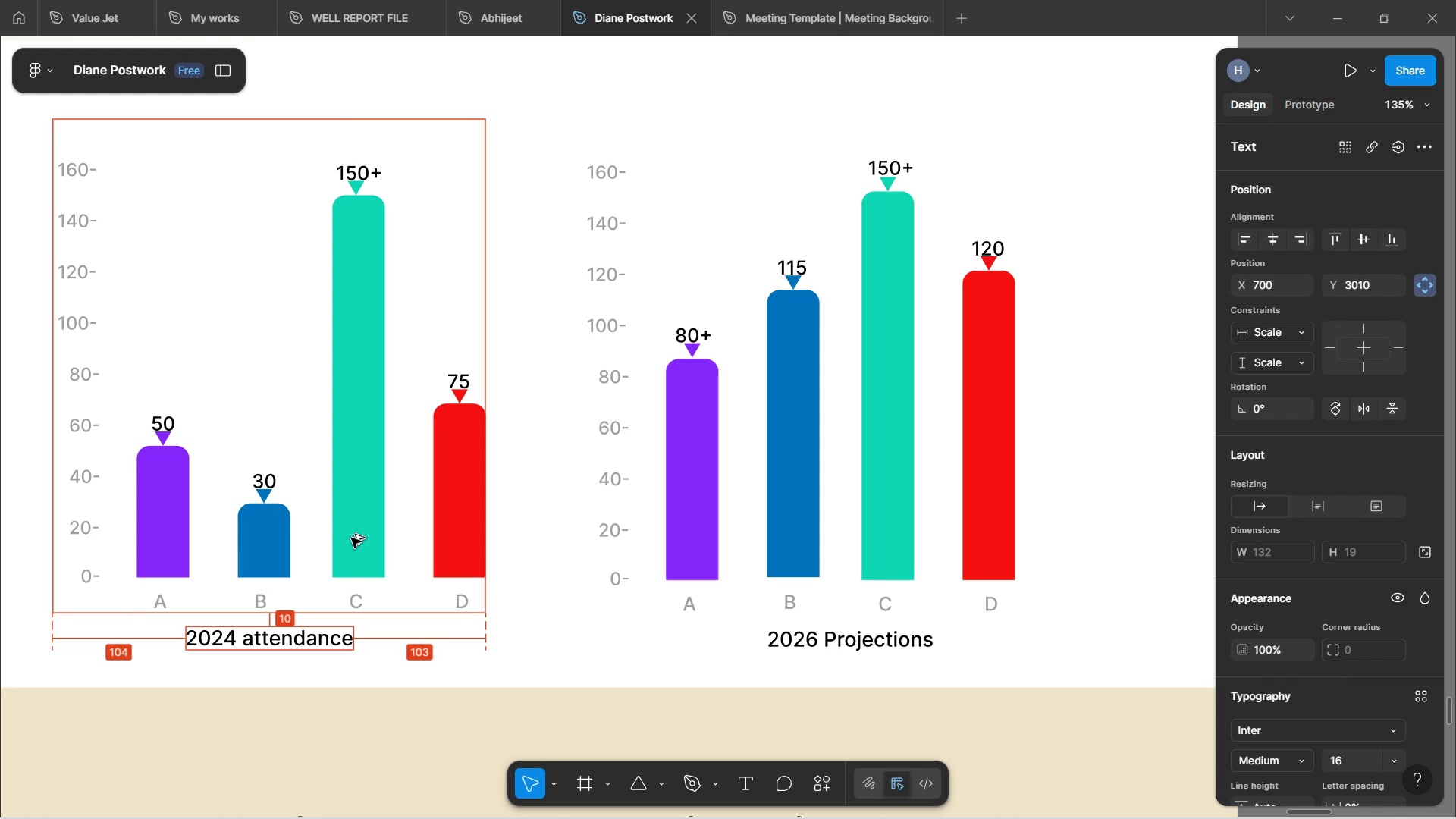 
key(Alt+ArrowLeft)
 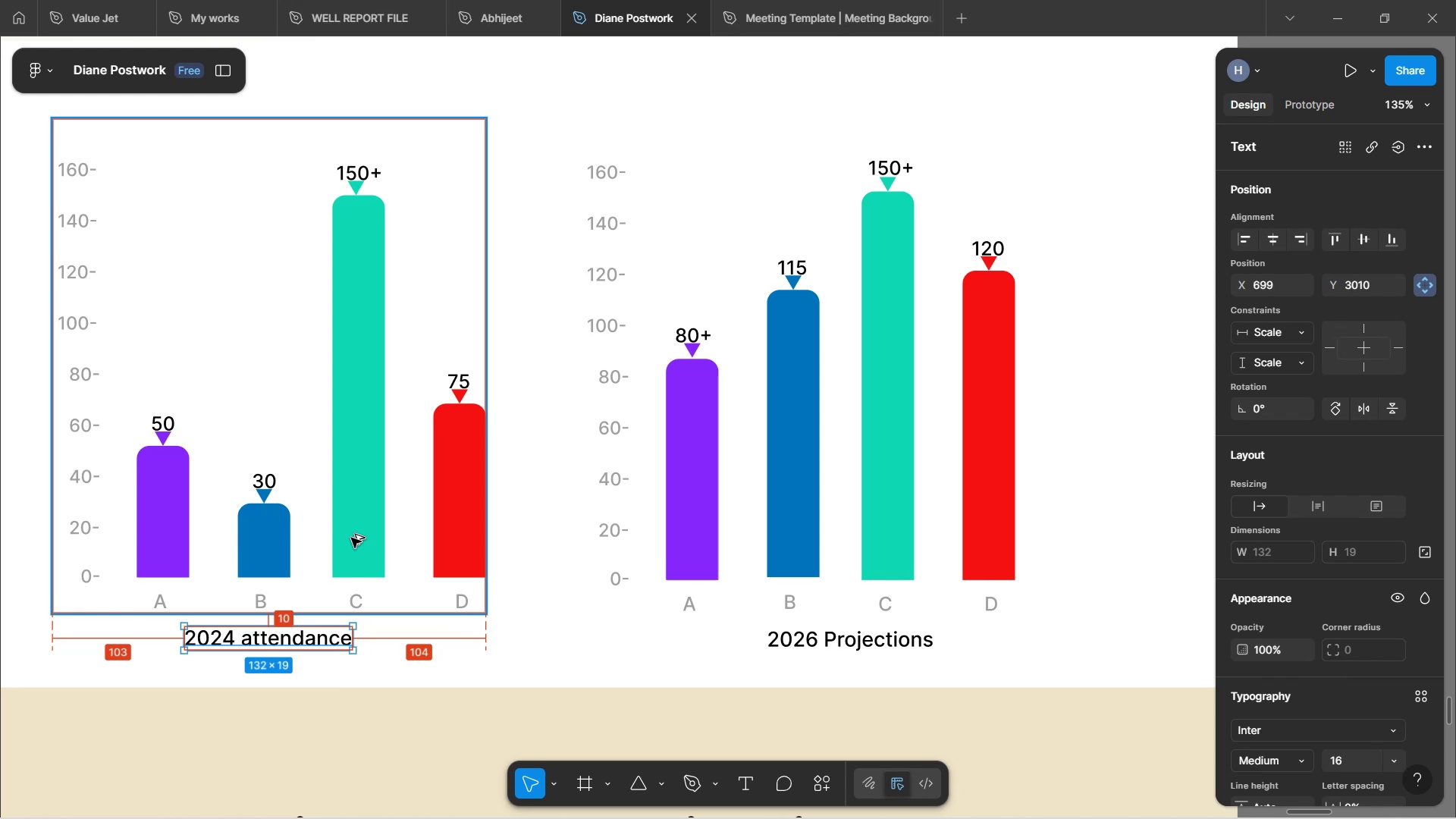 
wait(7.76)
 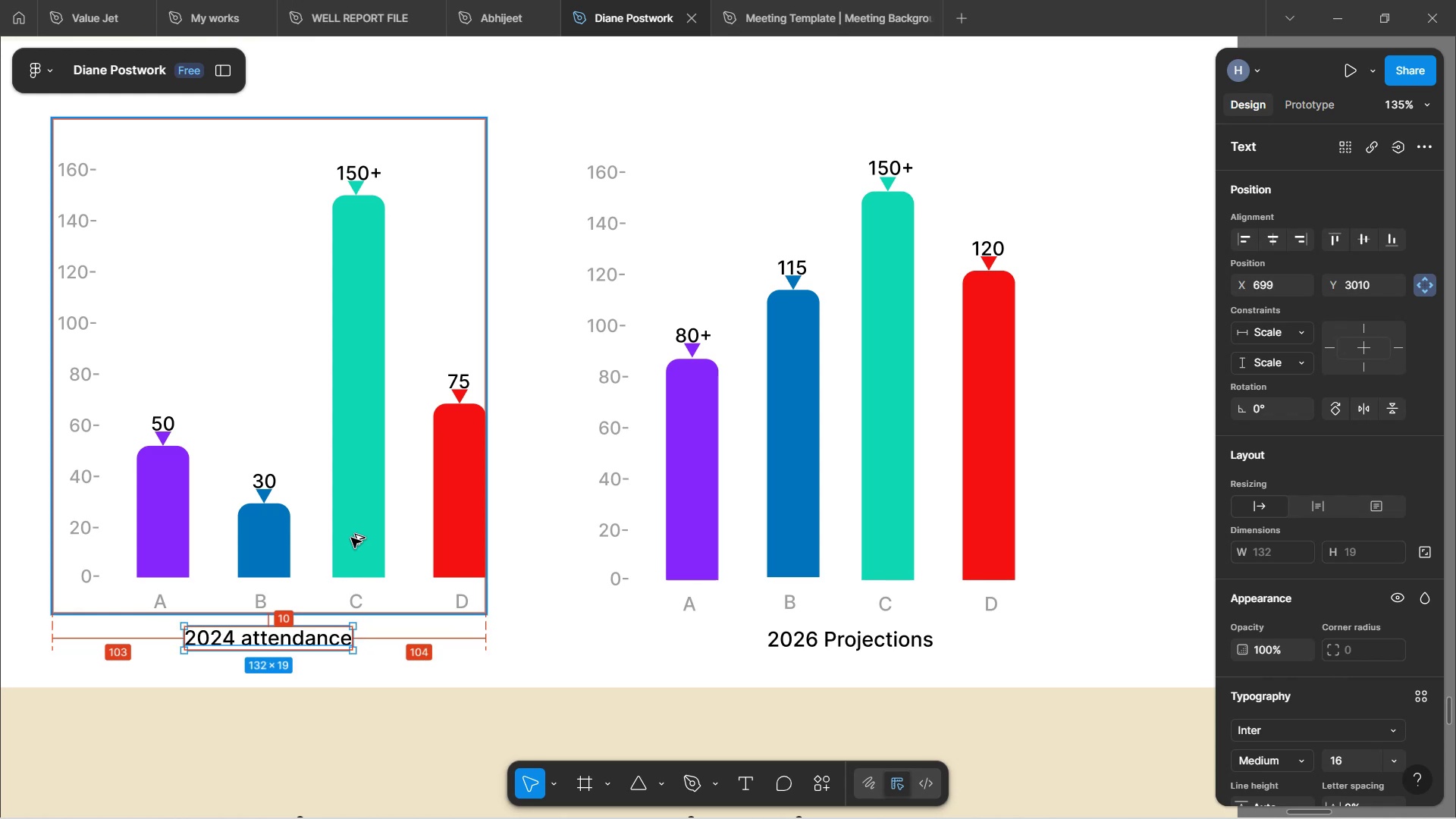 
double_click([892, 637])
 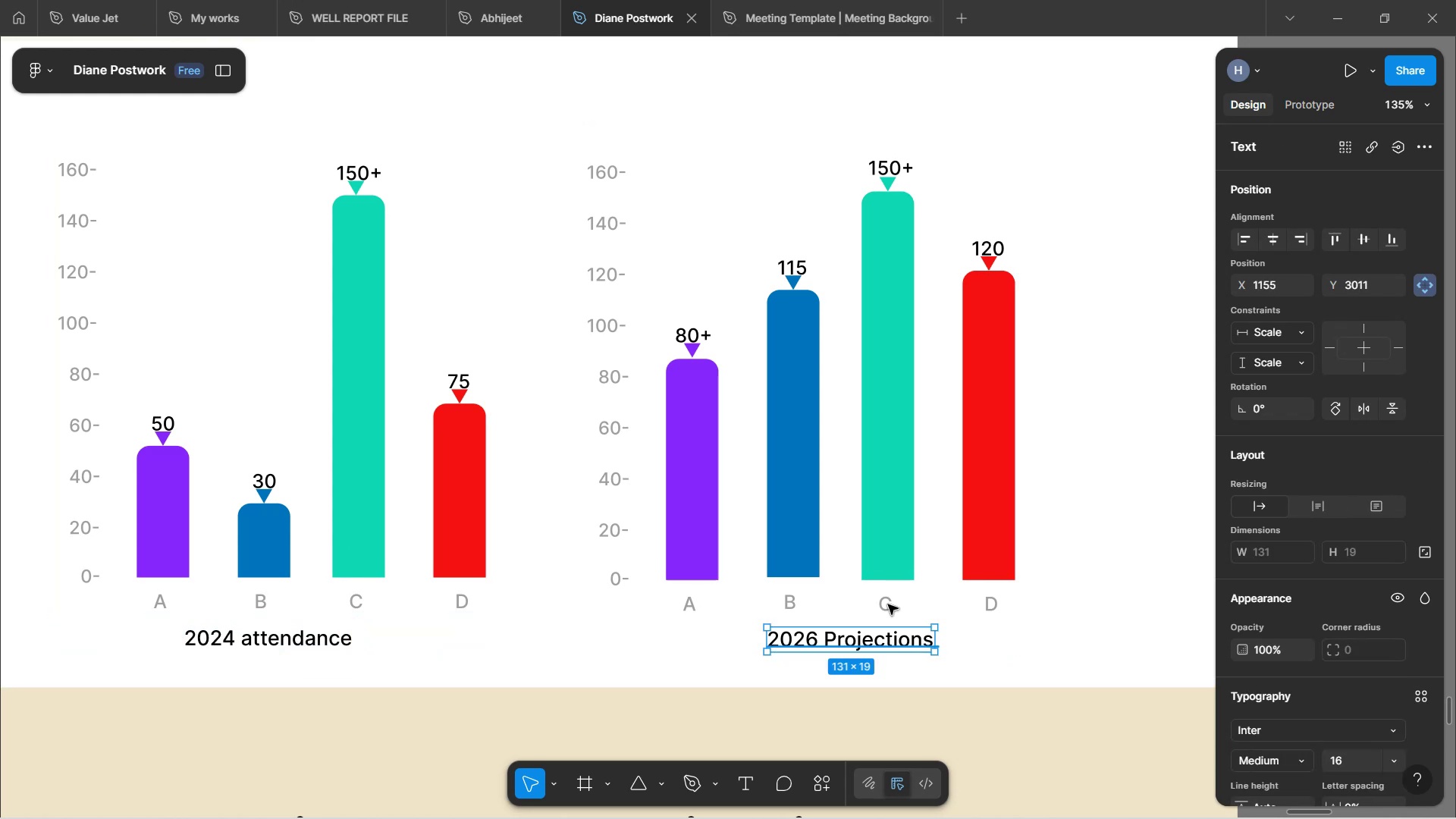 
hold_key(key=AltLeft, duration=0.63)
 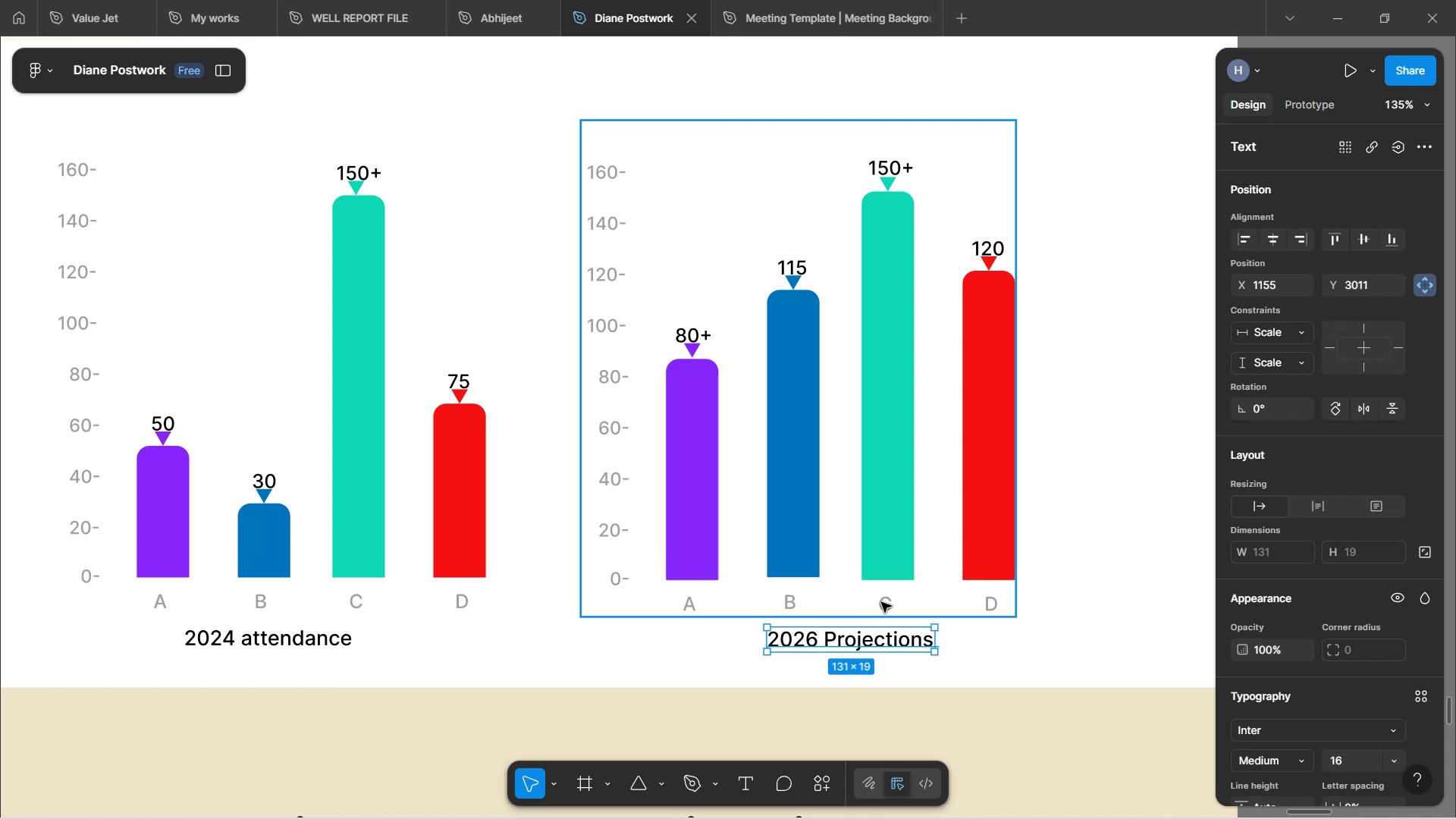 
hold_key(key=AltLeft, duration=1.52)
 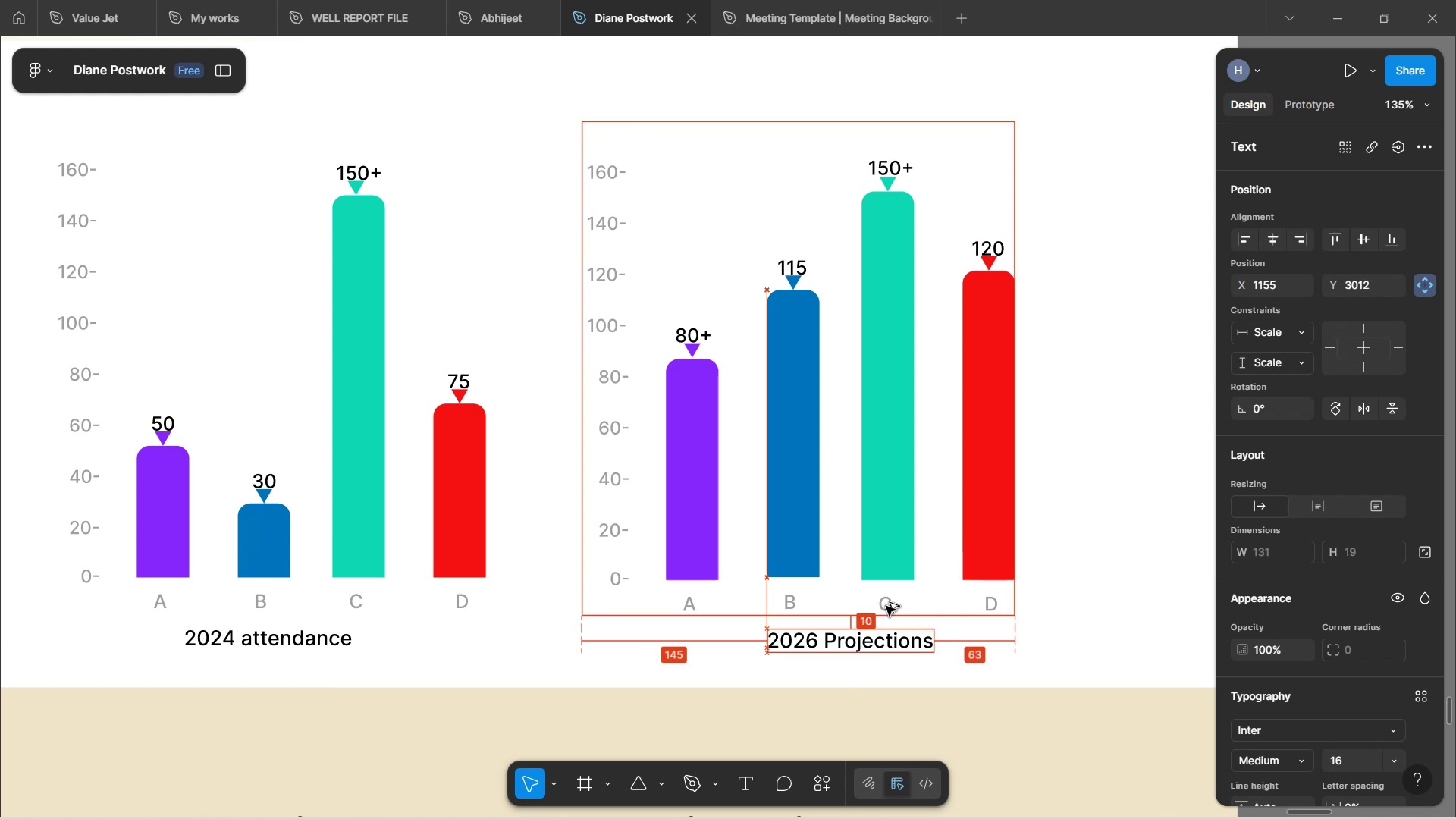 
key(Alt+ArrowDown)
 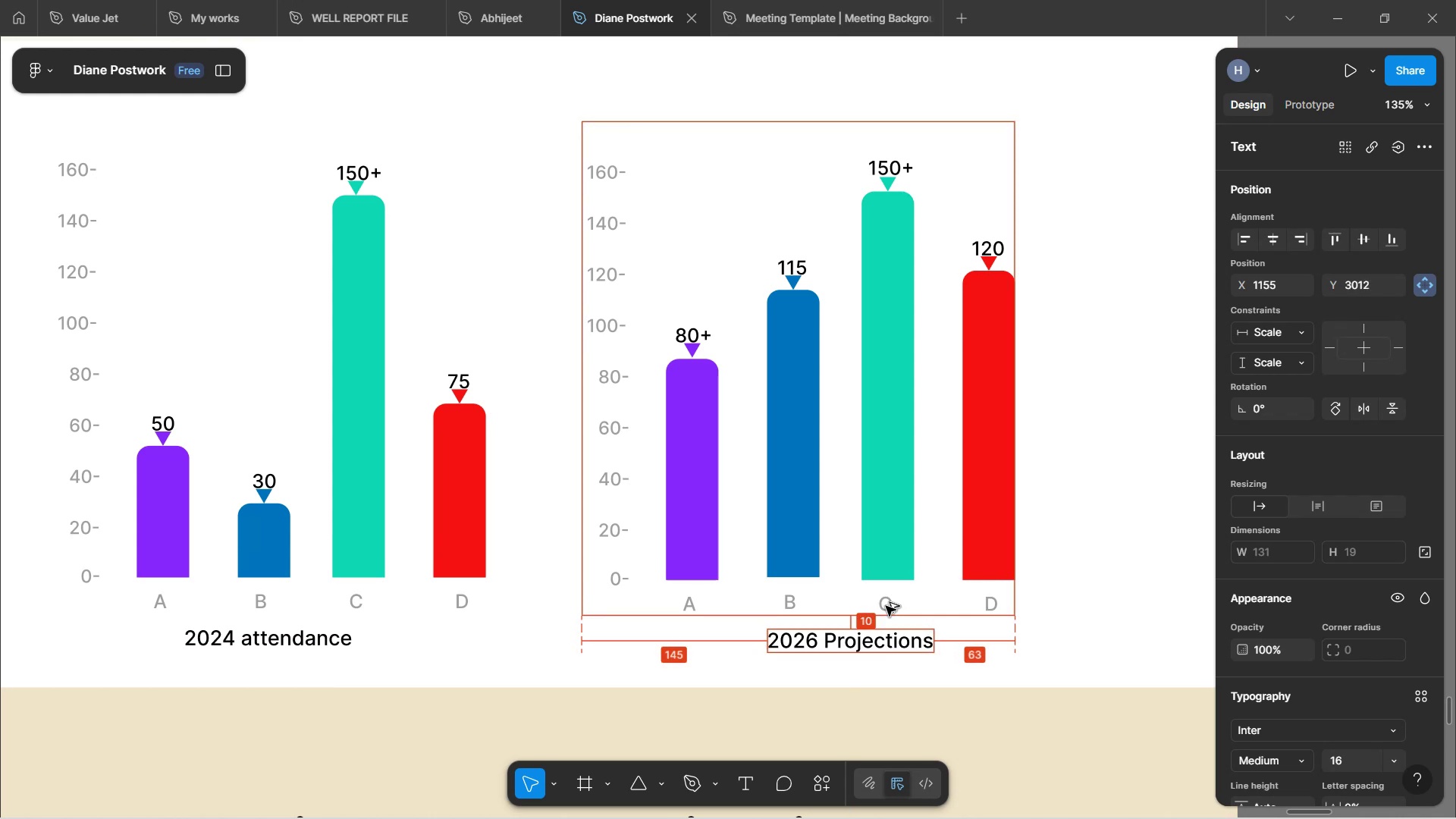 
key(Alt+ArrowLeft)
 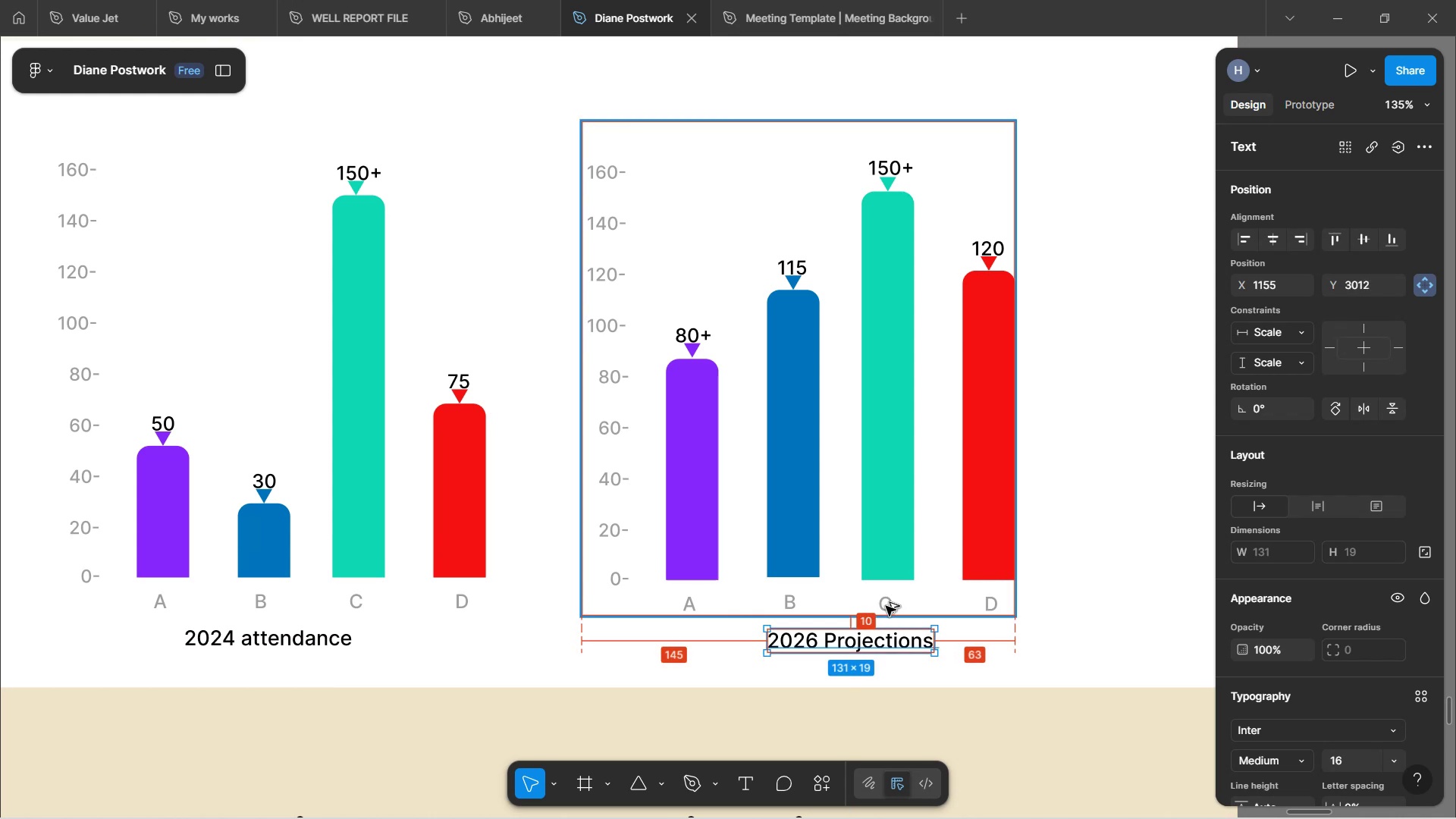 
key(Alt+ArrowLeft)
 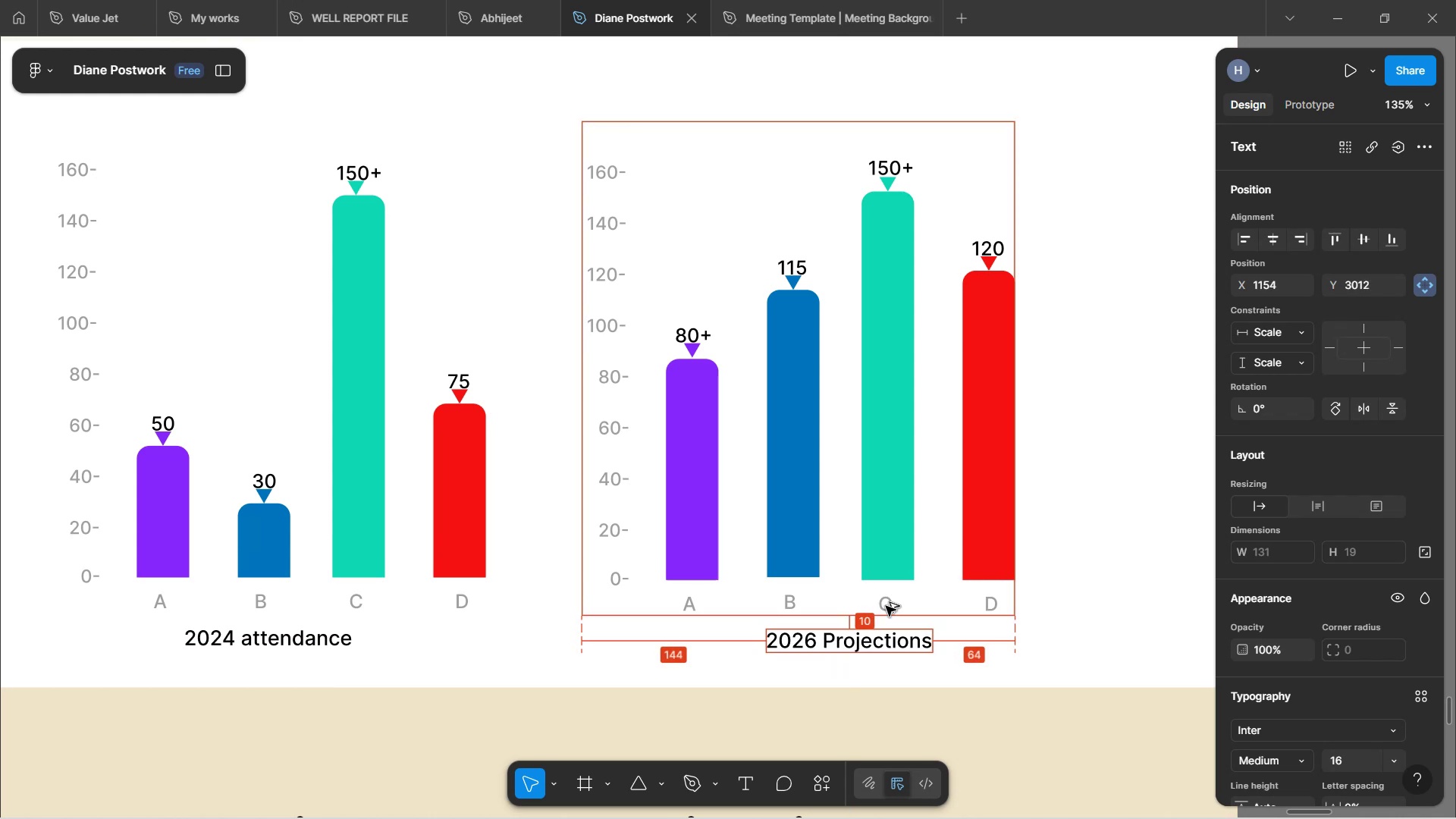 
key(Alt+ArrowLeft)
 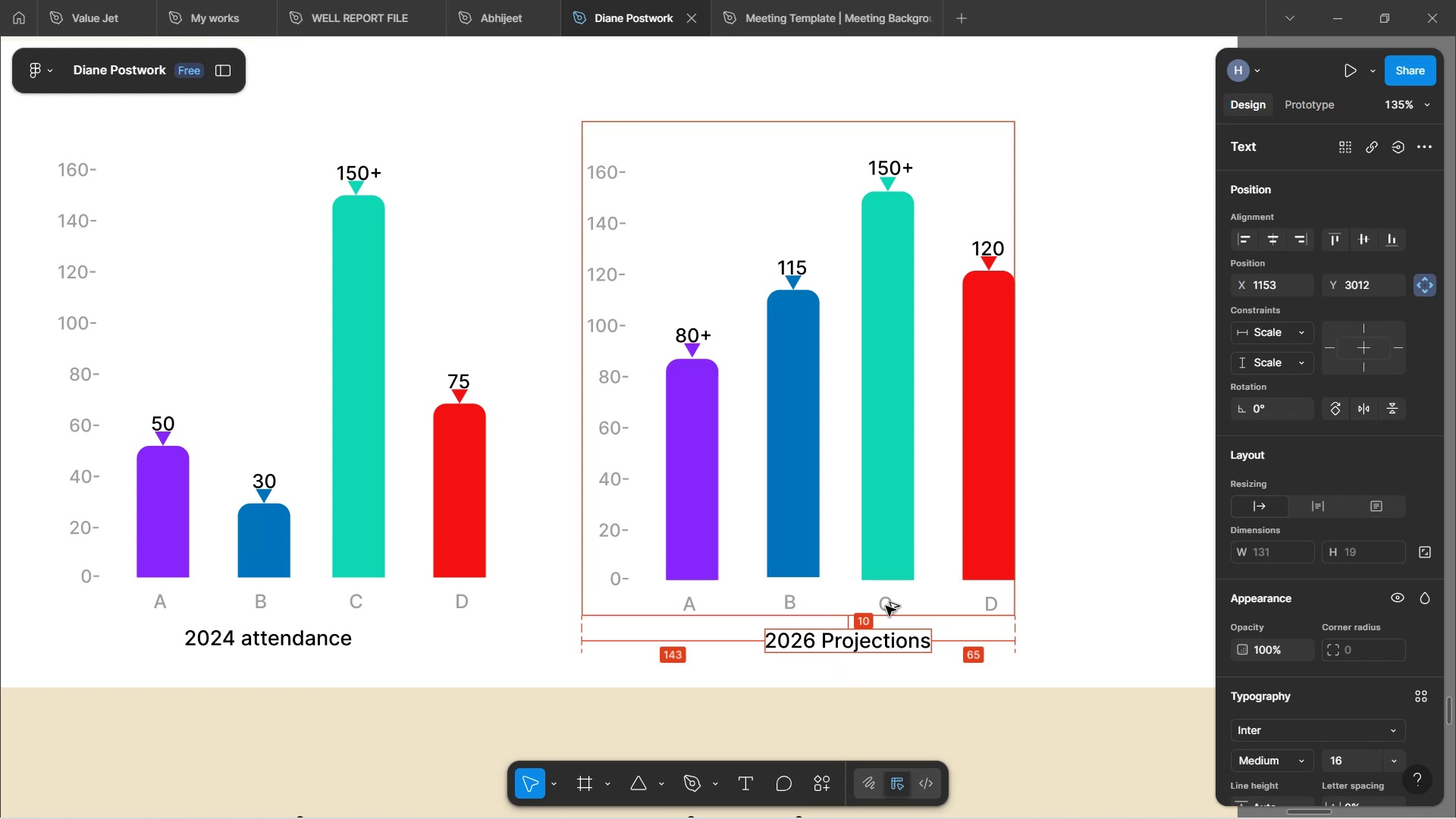 
key(Alt+ArrowLeft)
 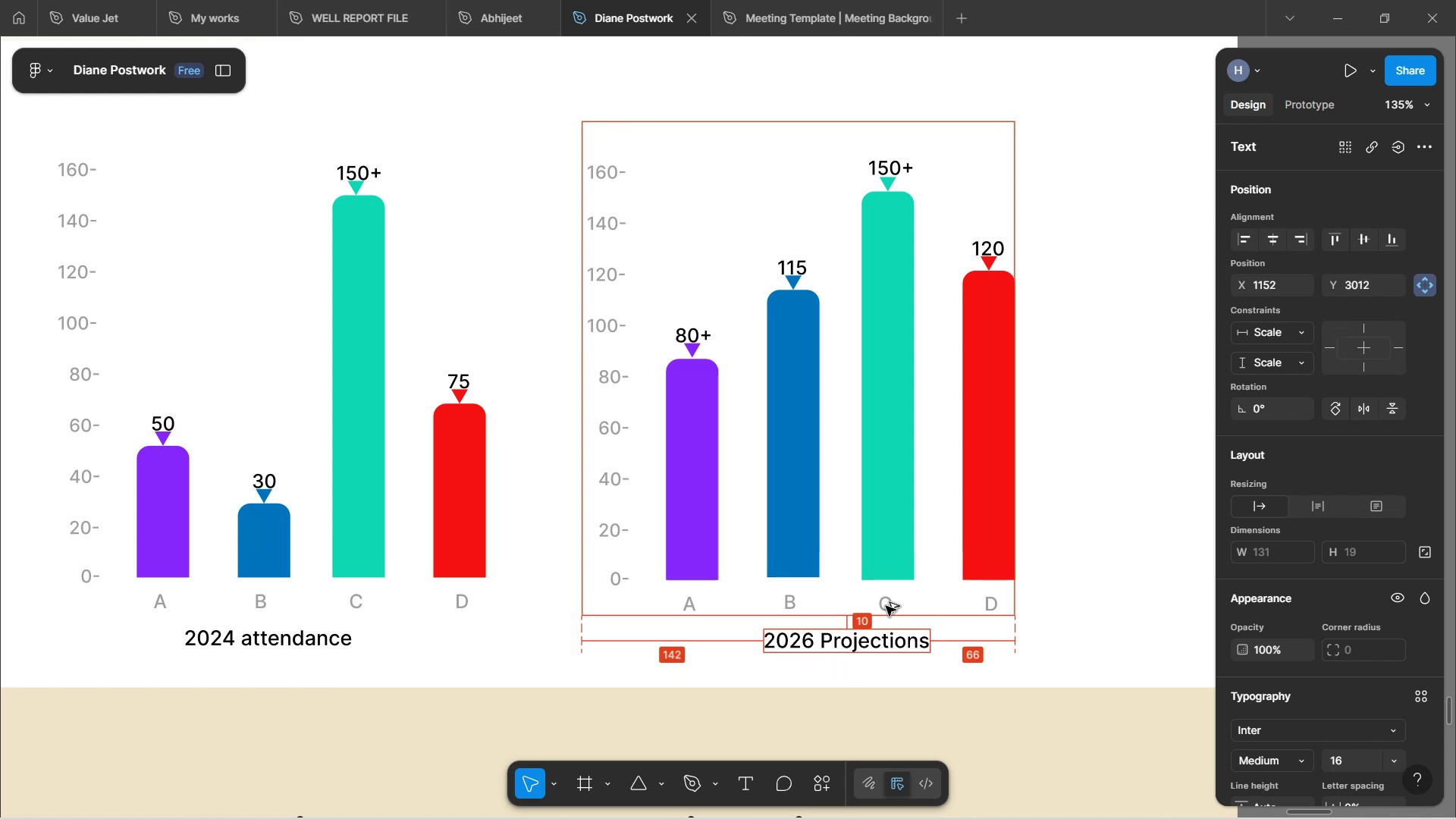 
key(Alt+ArrowLeft)
 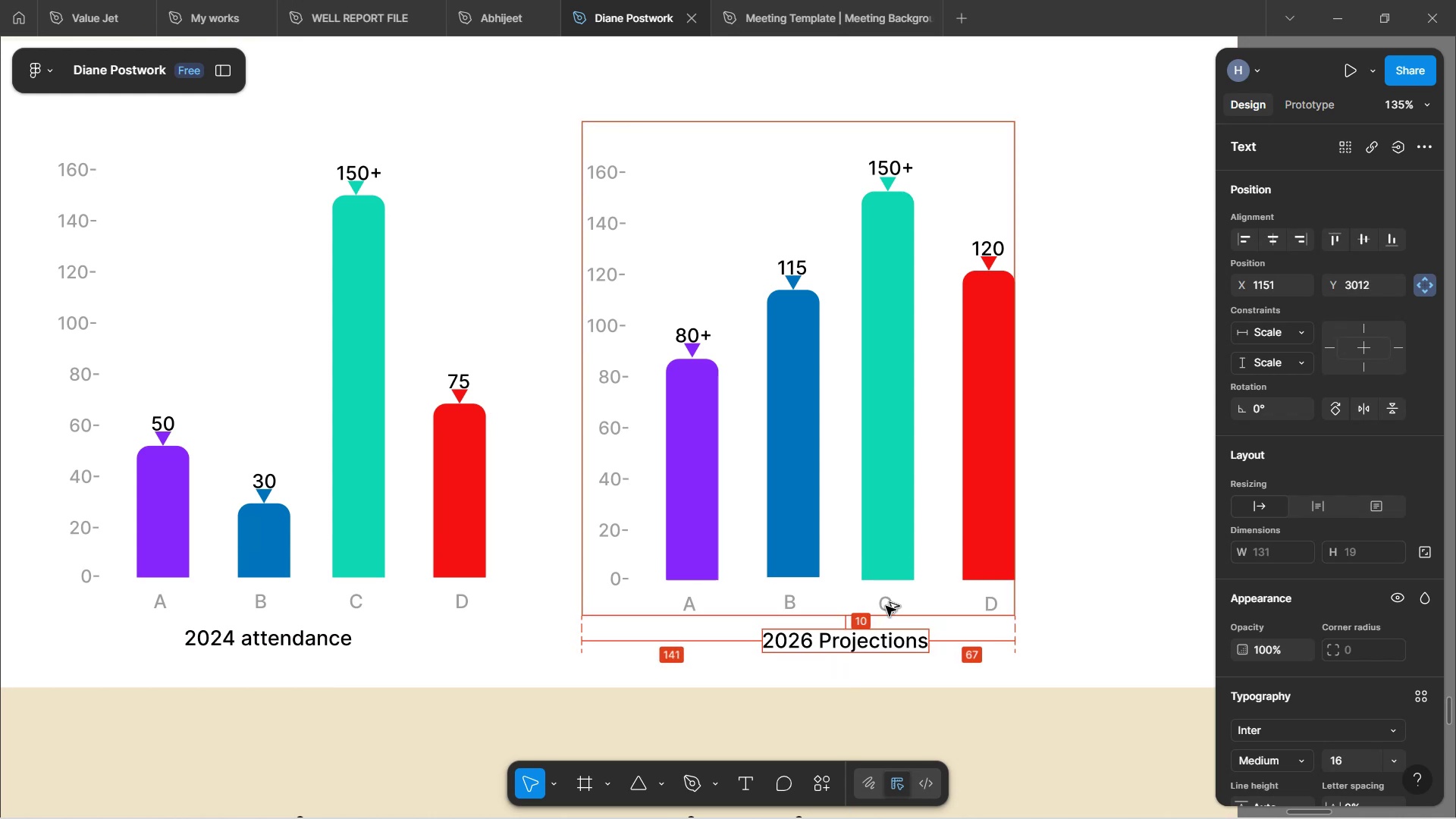 
key(Alt+ArrowLeft)
 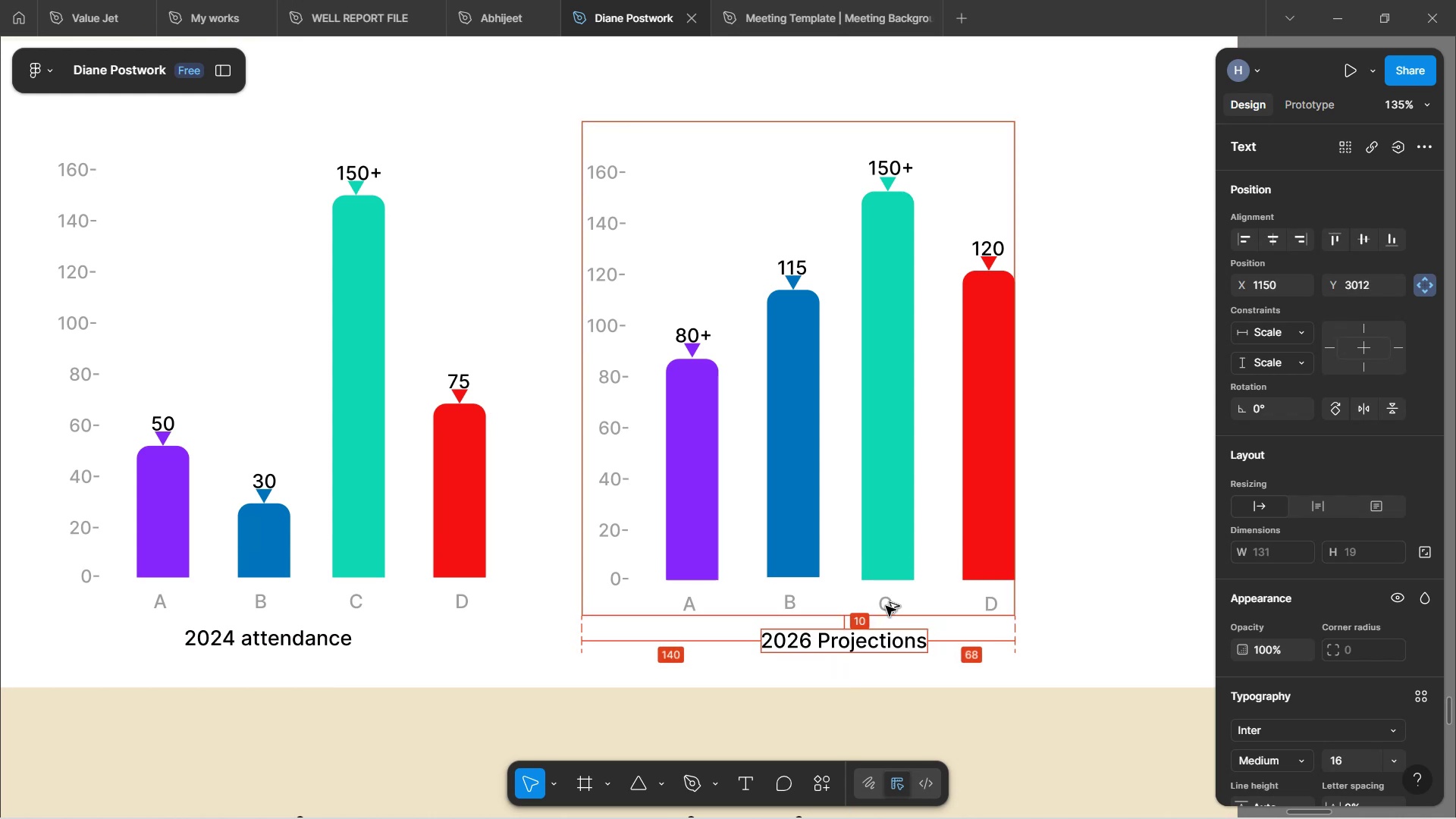 
key(Alt+ArrowLeft)
 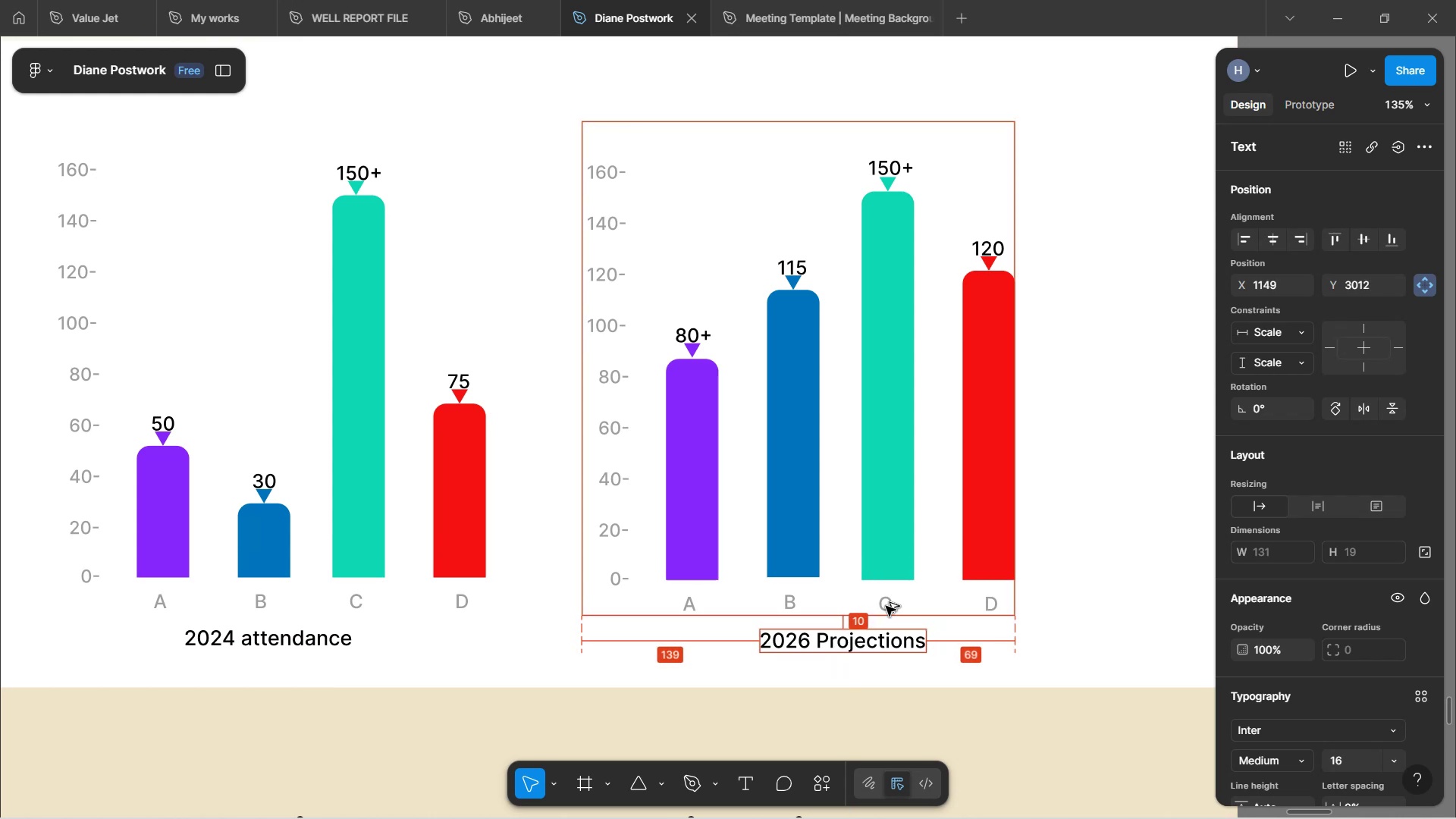 
key(Alt+ArrowLeft)
 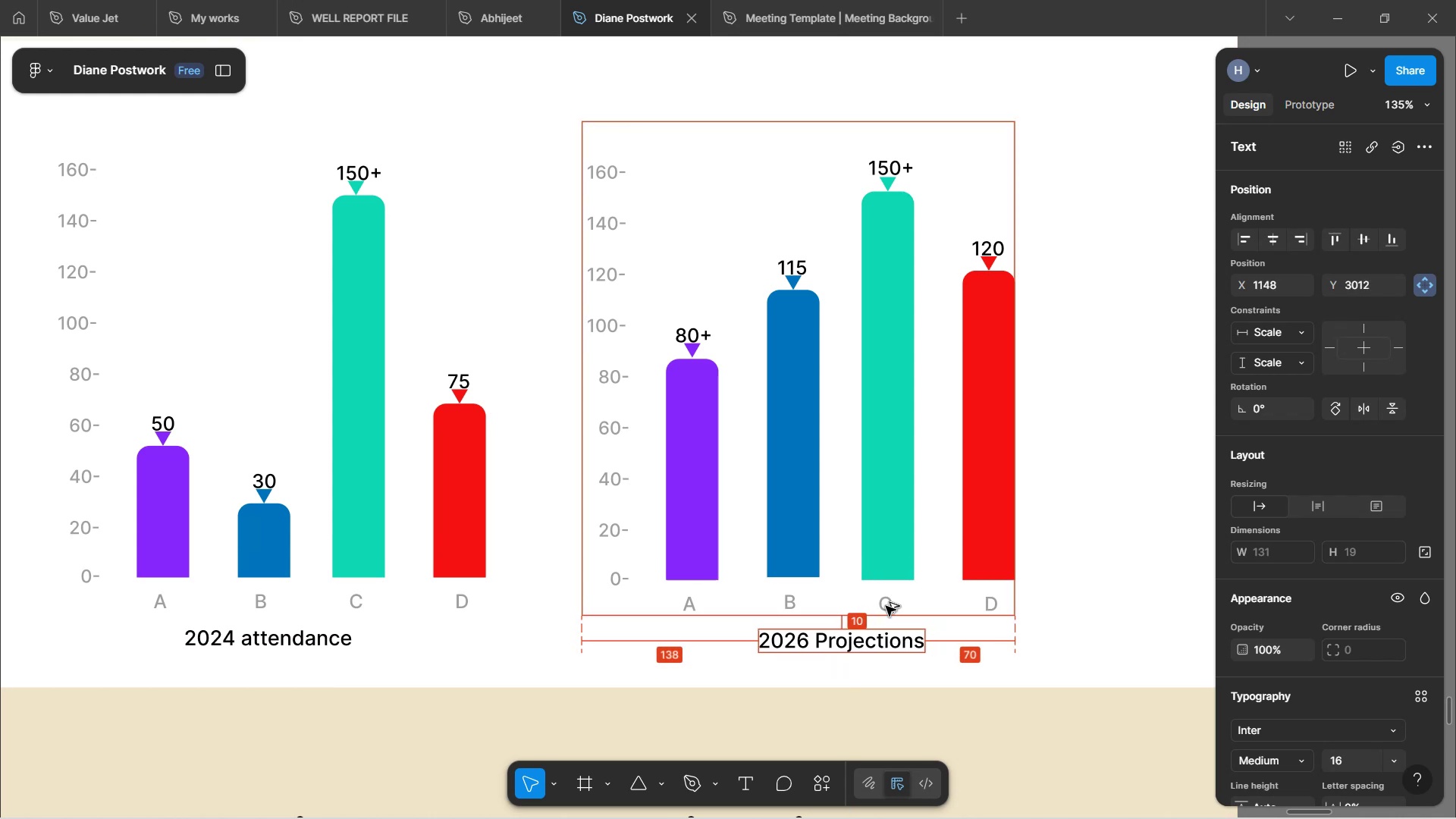 
key(Alt+ArrowLeft)
 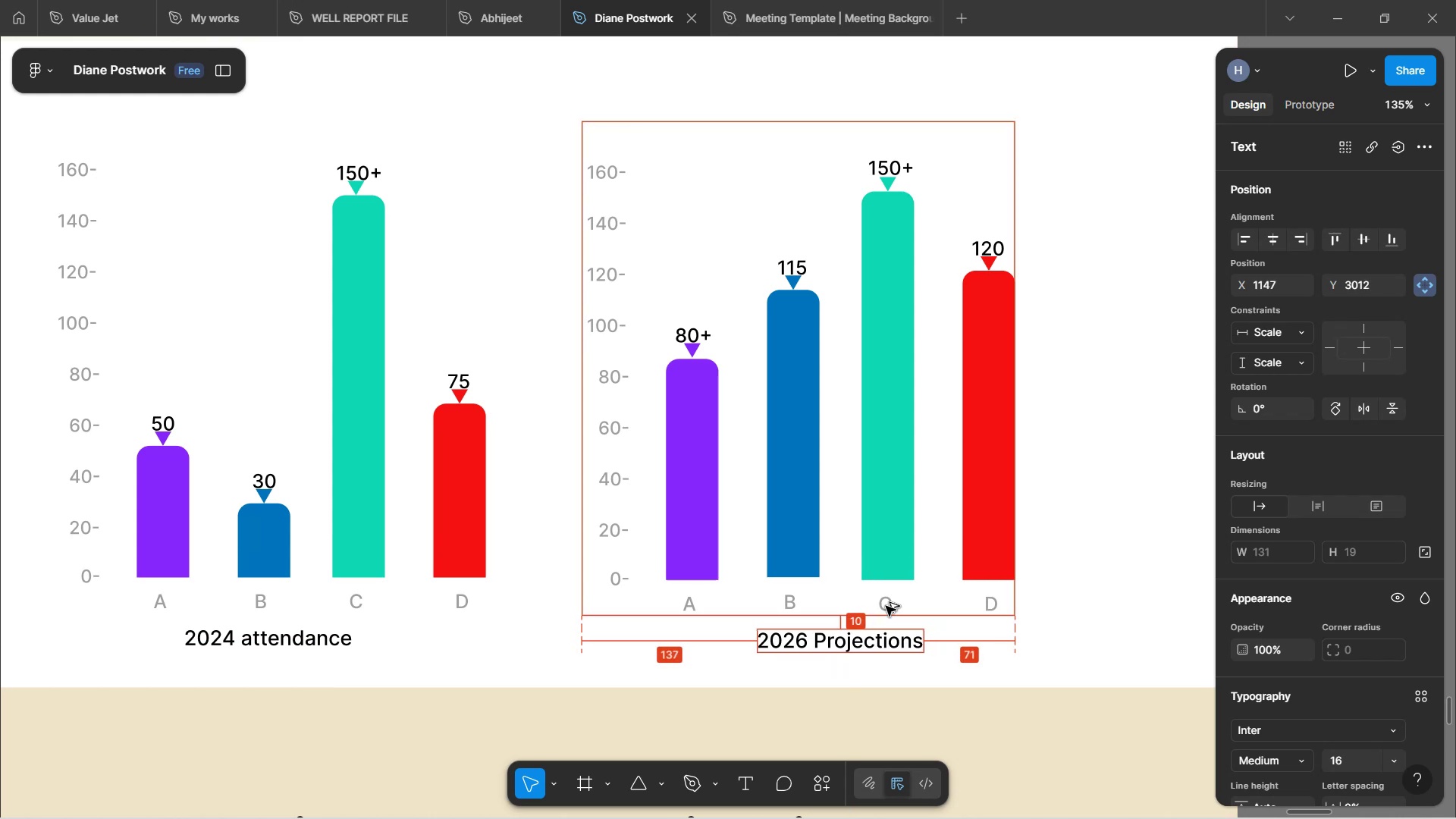 
key(Alt+ArrowLeft)
 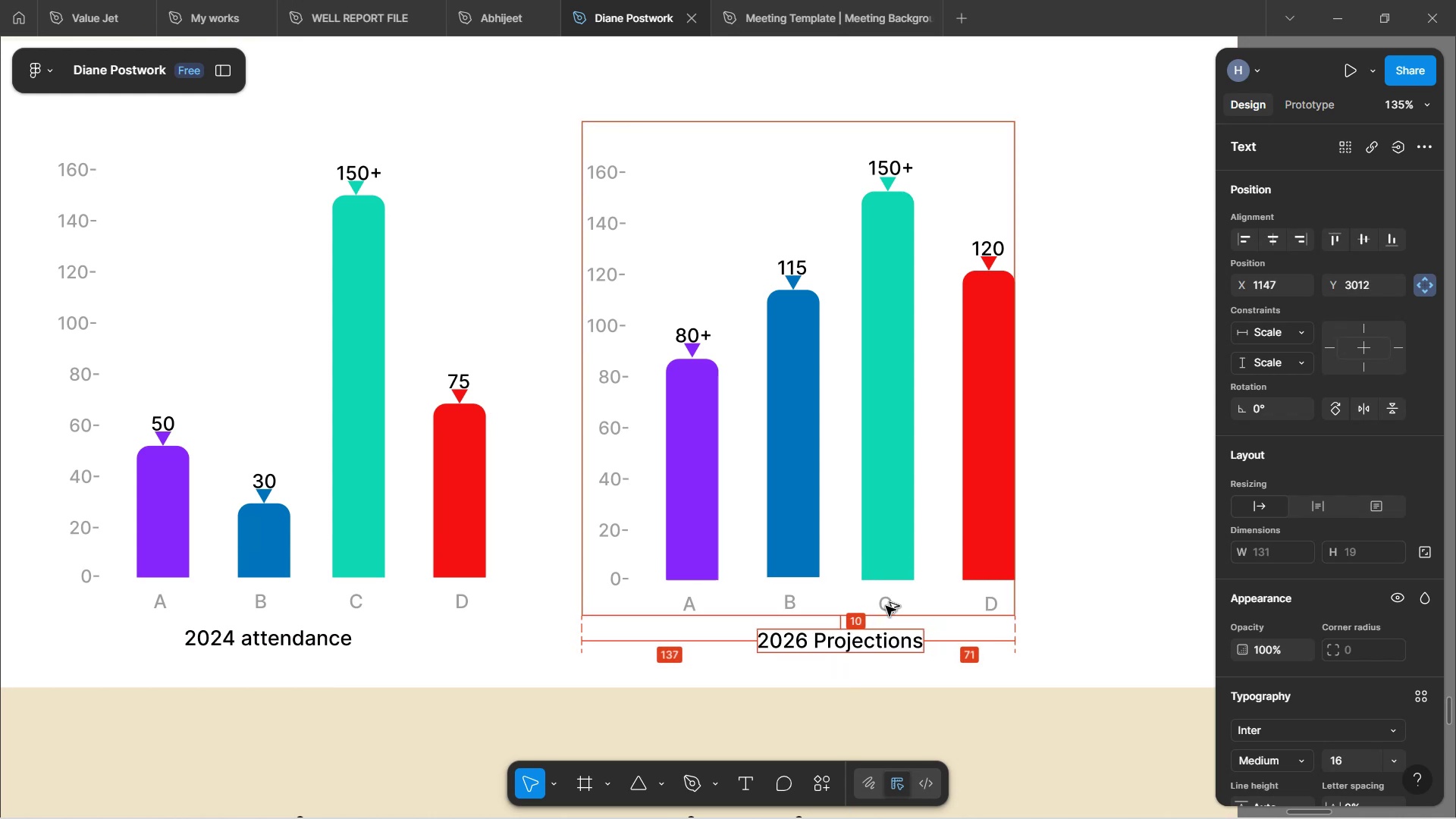 
key(Alt+ArrowLeft)
 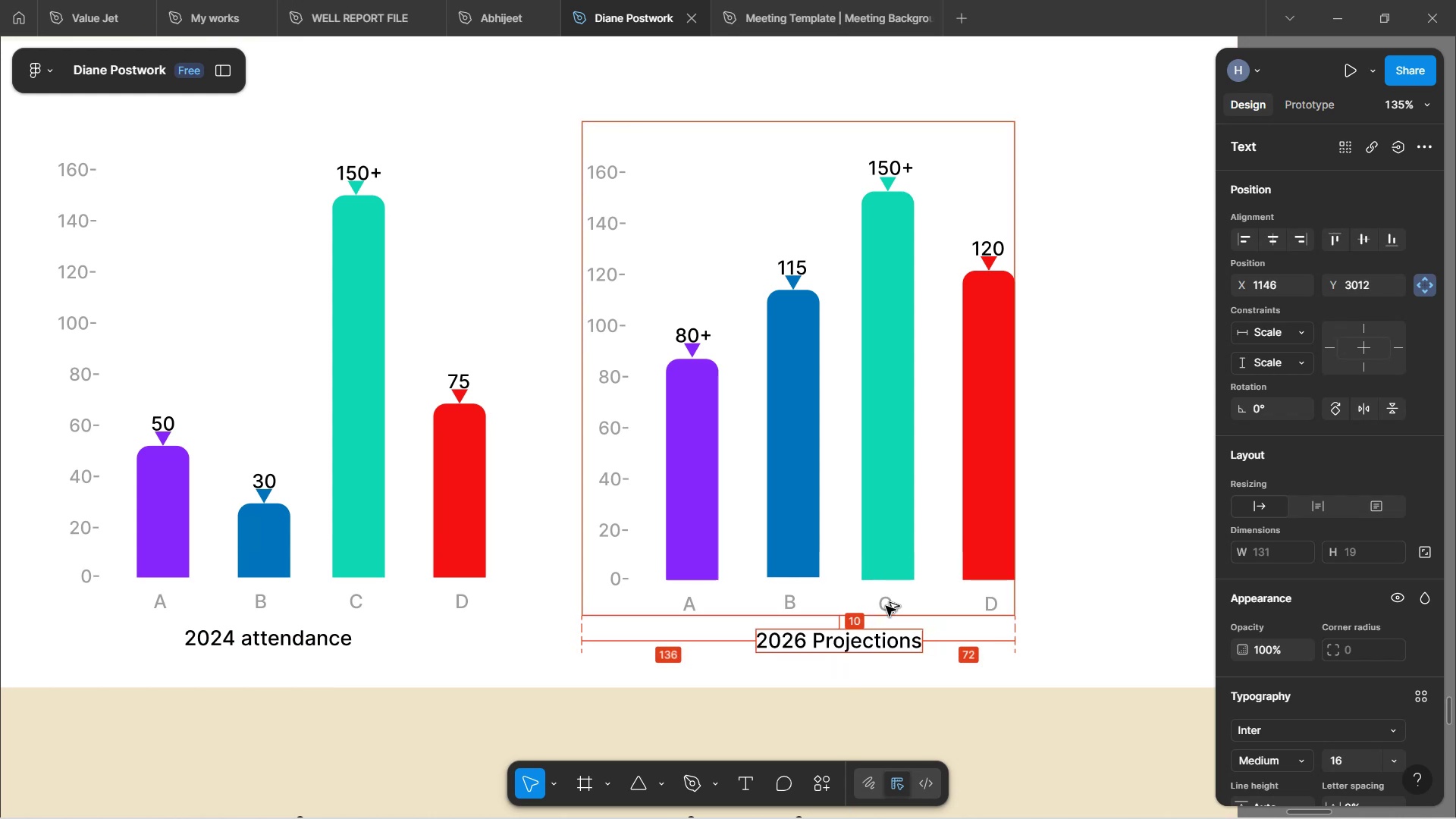 
key(Alt+ArrowLeft)
 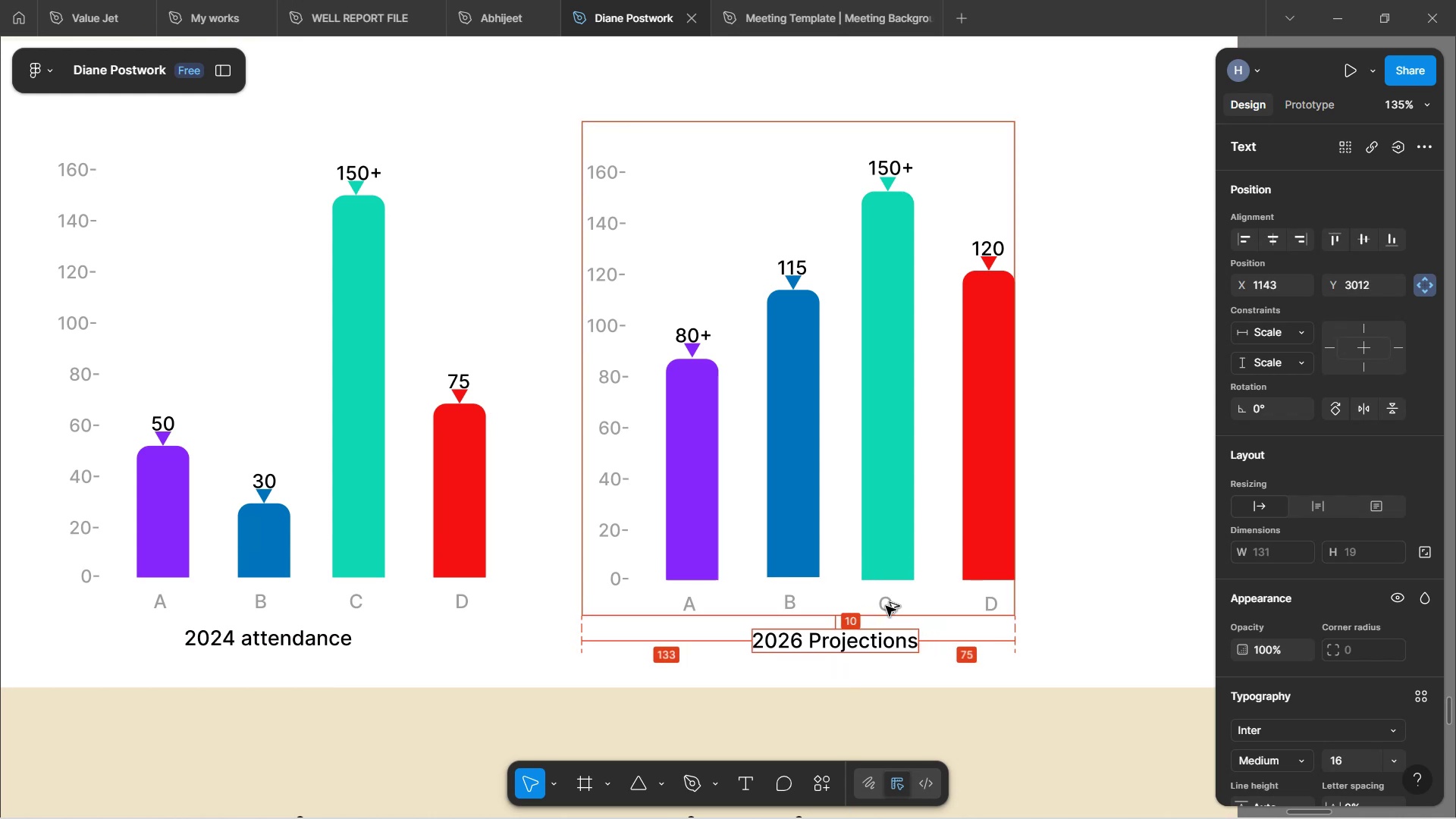 
key(Alt+ArrowLeft)
 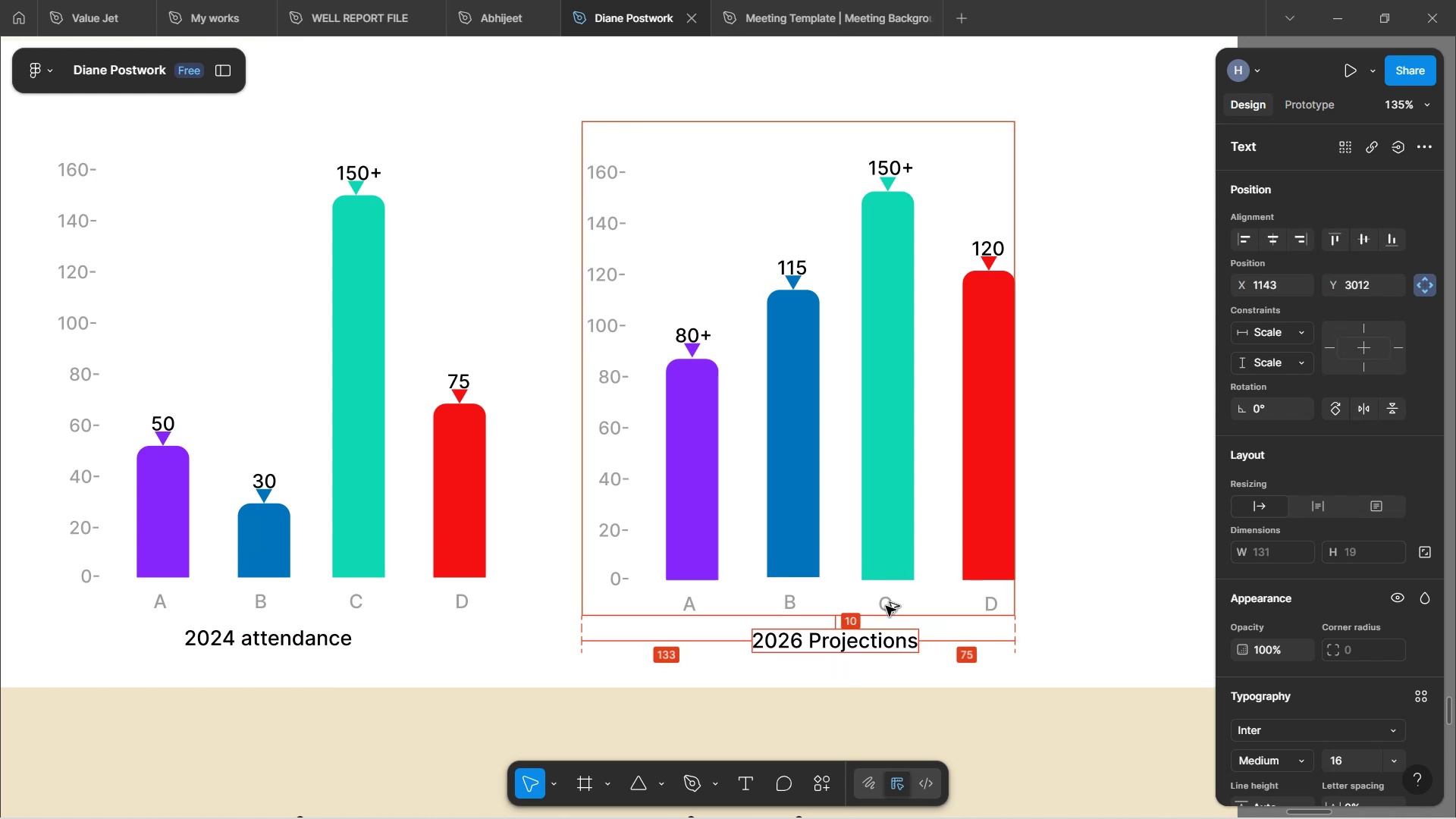 
key(Alt+ArrowLeft)
 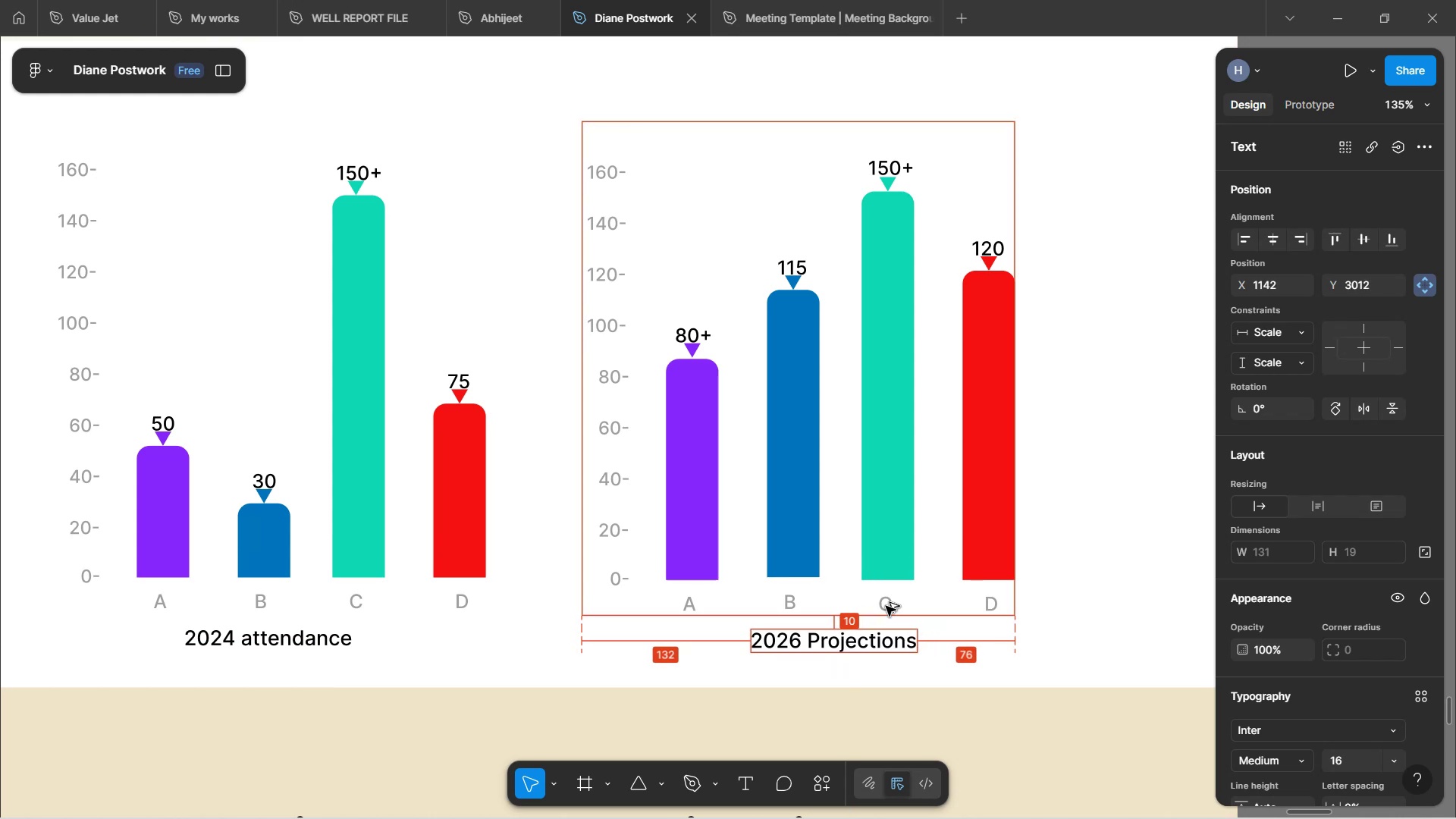 
key(Alt+ArrowLeft)
 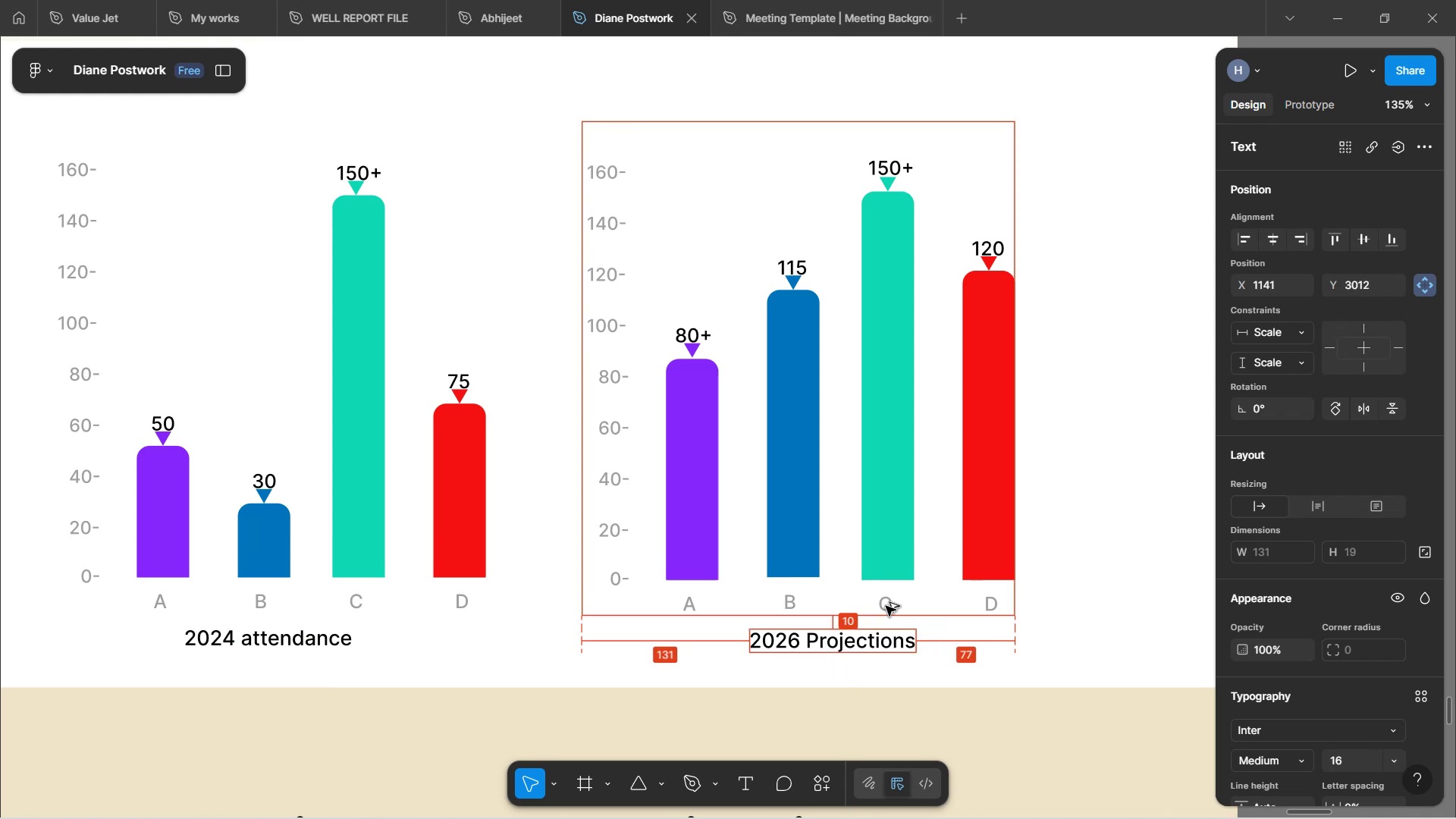 
key(Alt+ArrowLeft)
 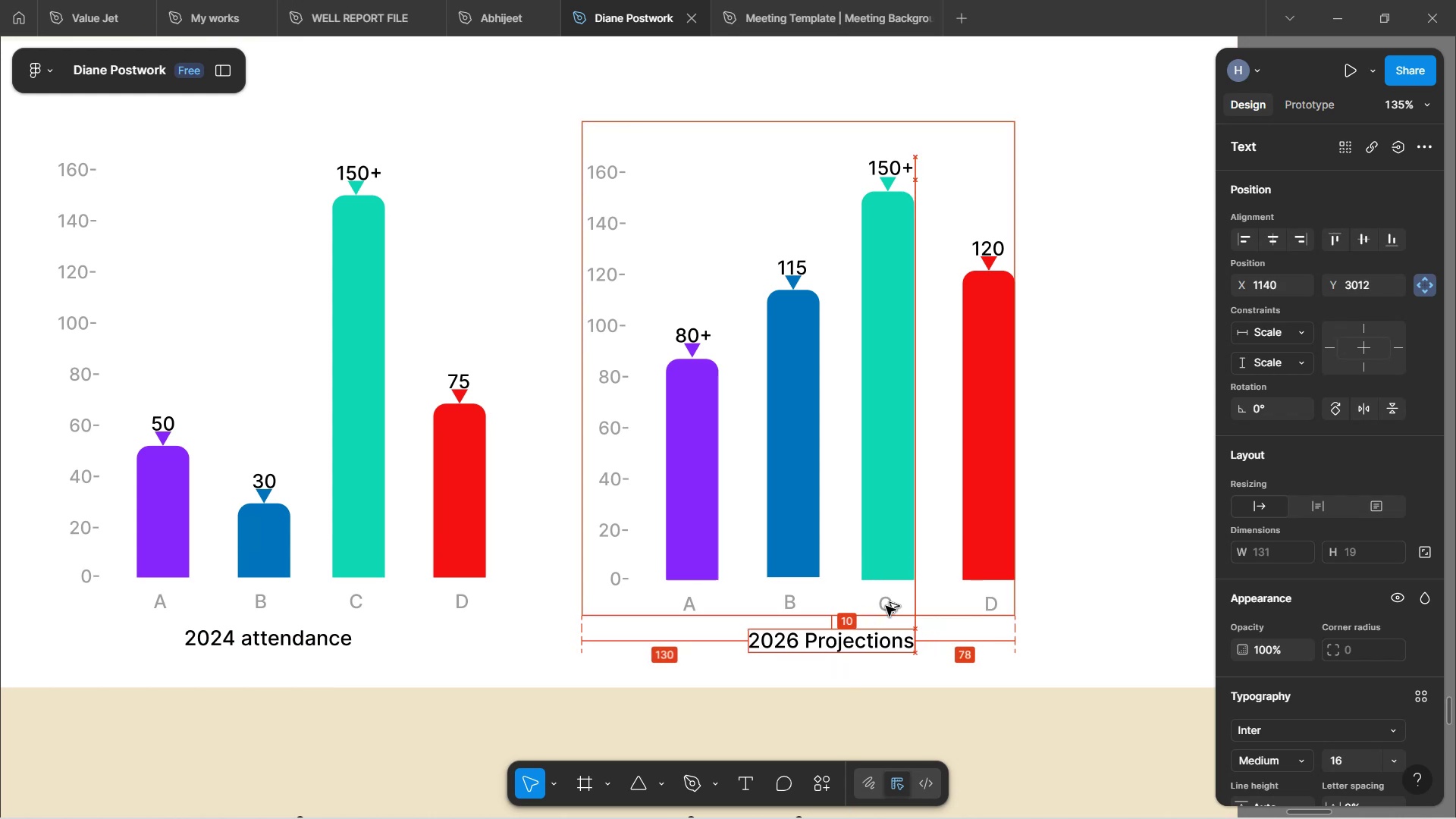 
key(Alt+ArrowLeft)
 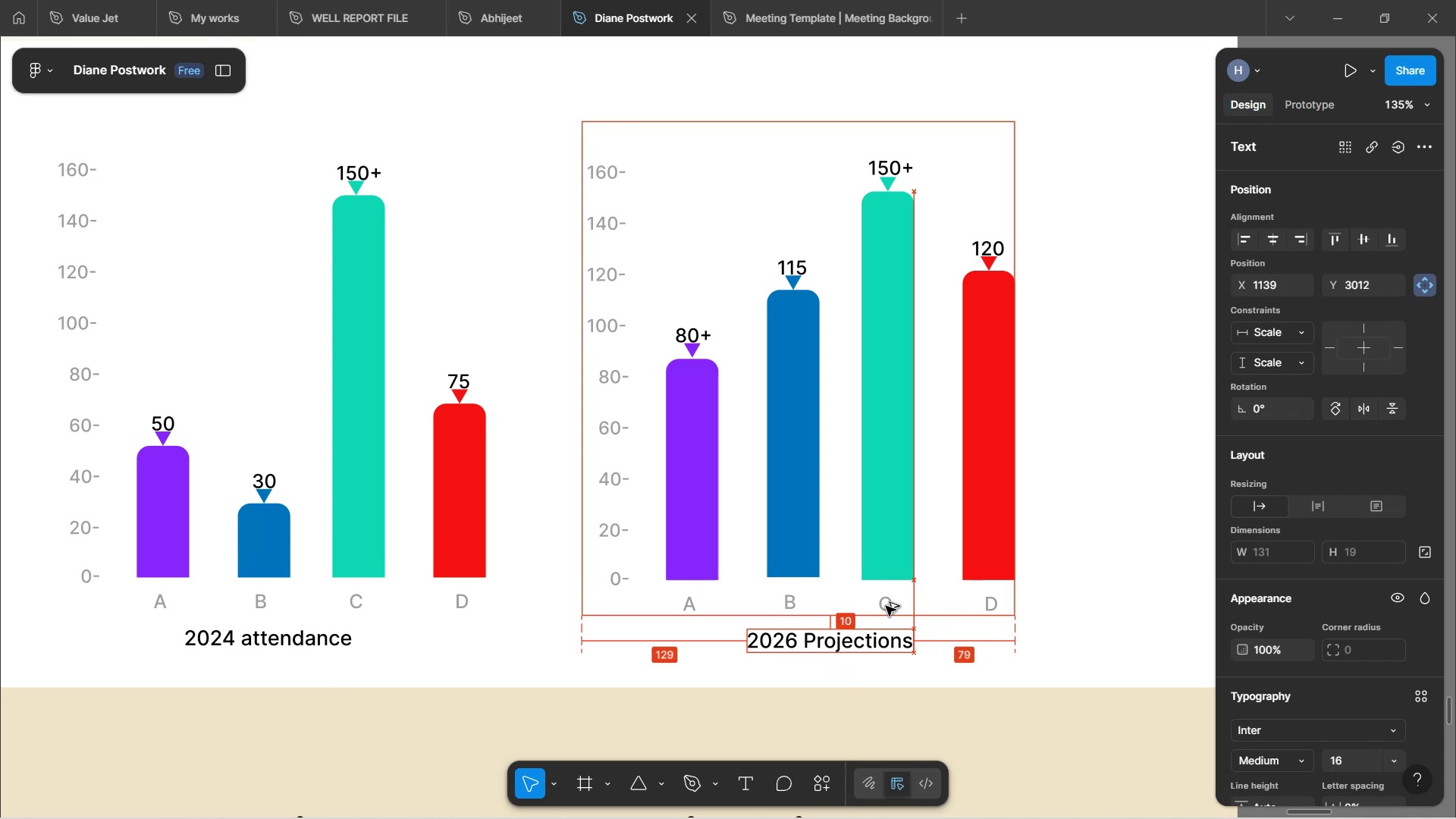 
key(Alt+ArrowLeft)
 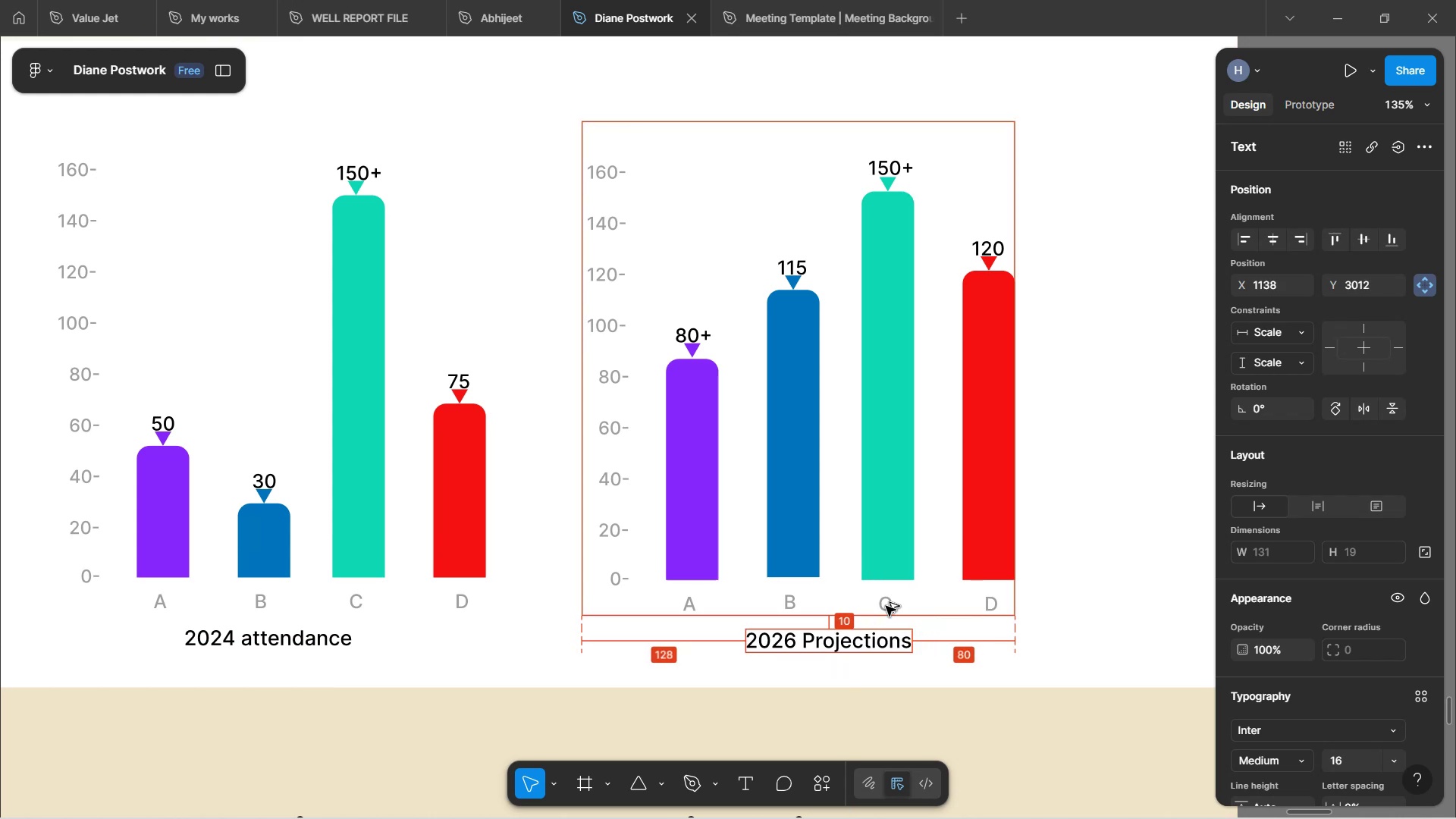 
key(Alt+ArrowLeft)
 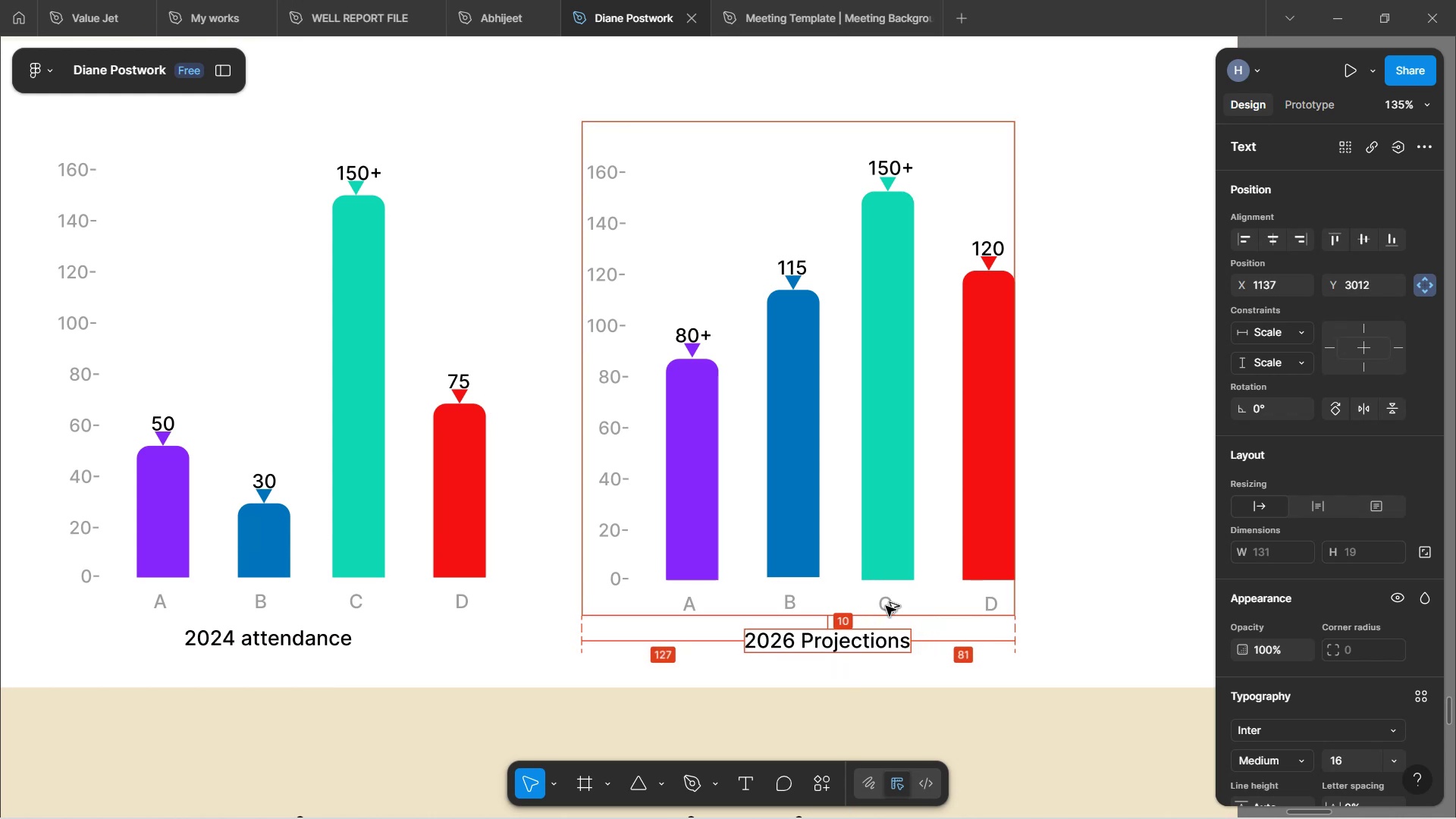 
key(Alt+ArrowLeft)
 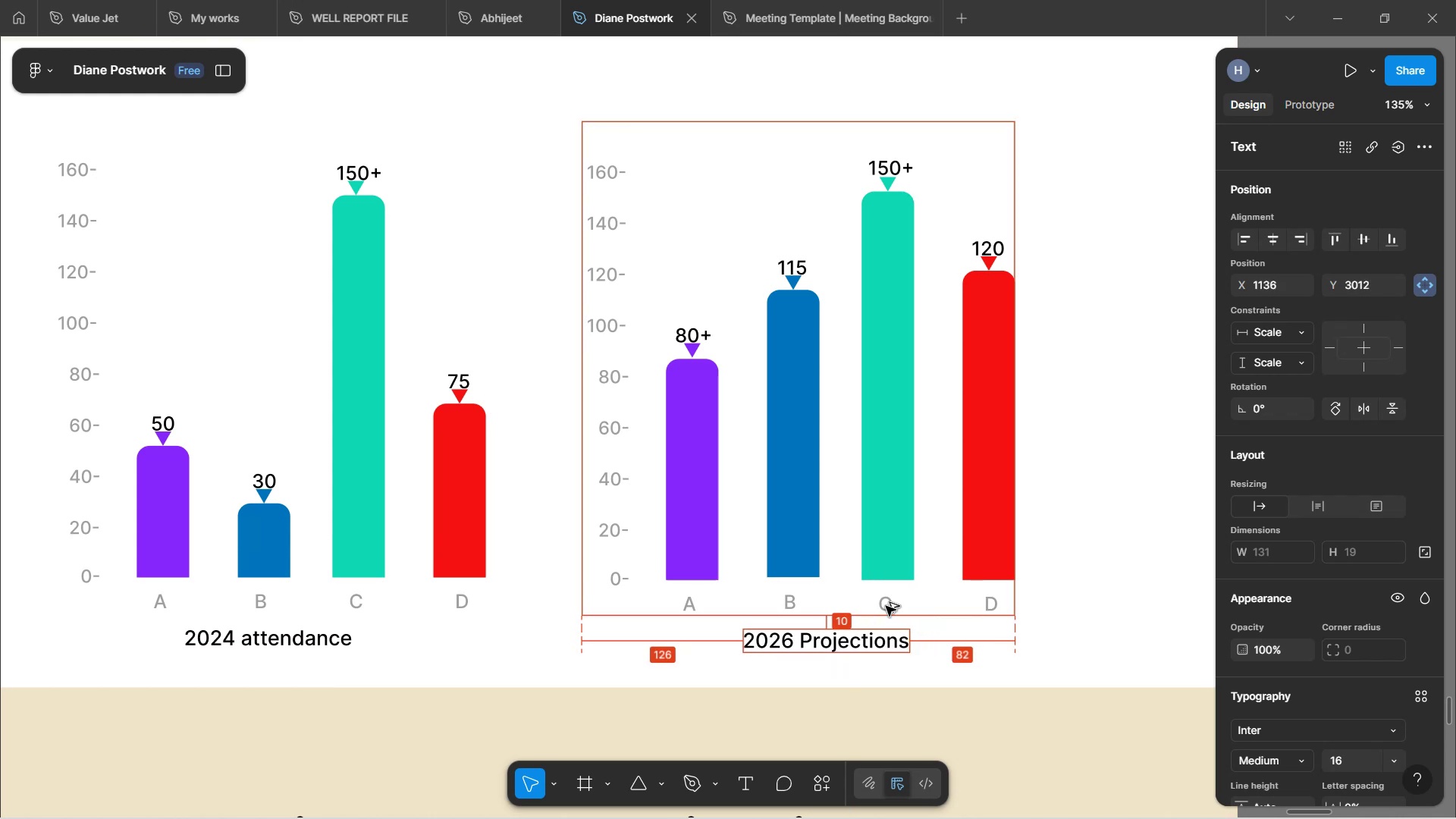 
key(Alt+ArrowLeft)
 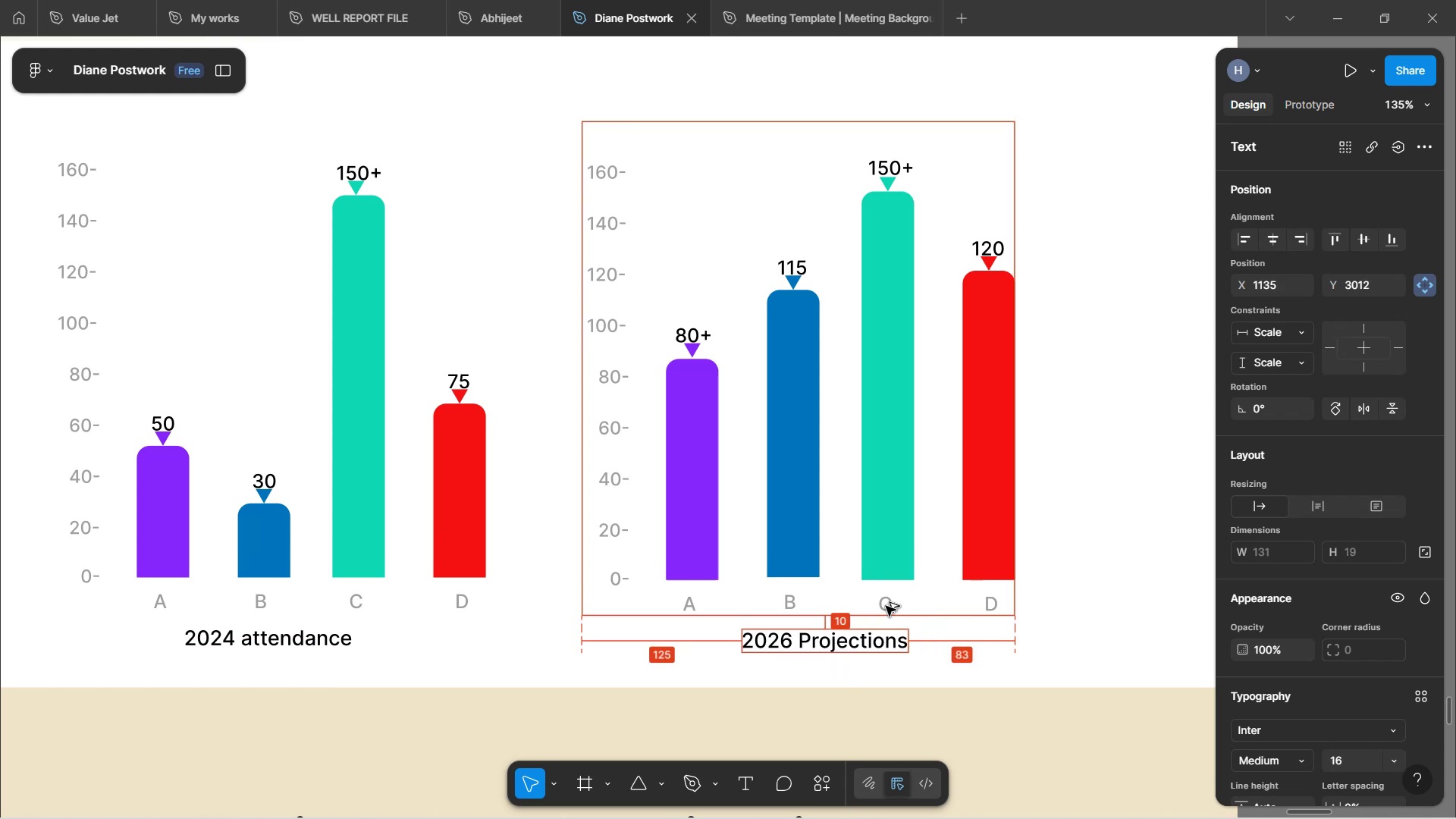 
key(Alt+ArrowLeft)
 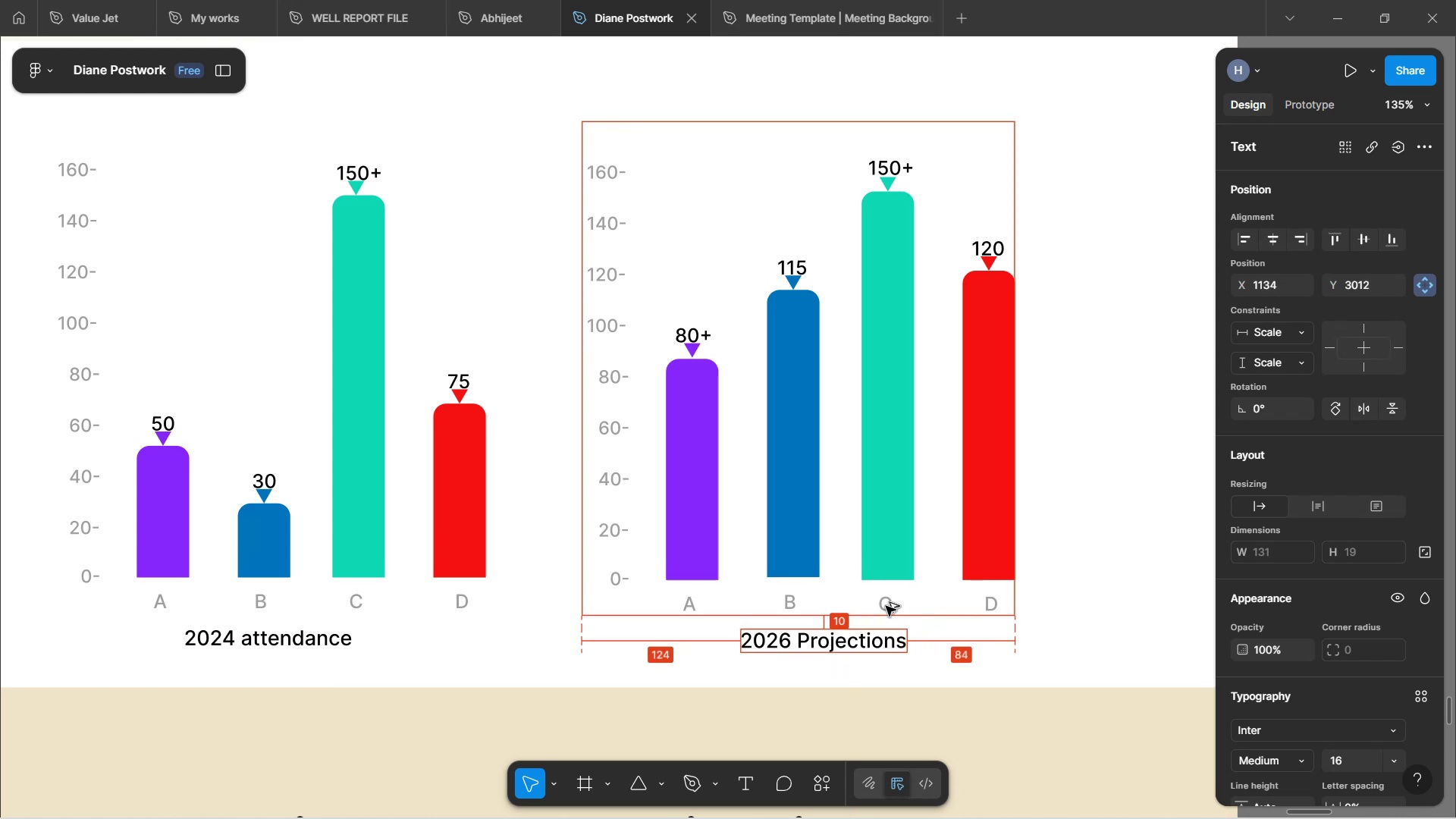 
key(Alt+ArrowLeft)
 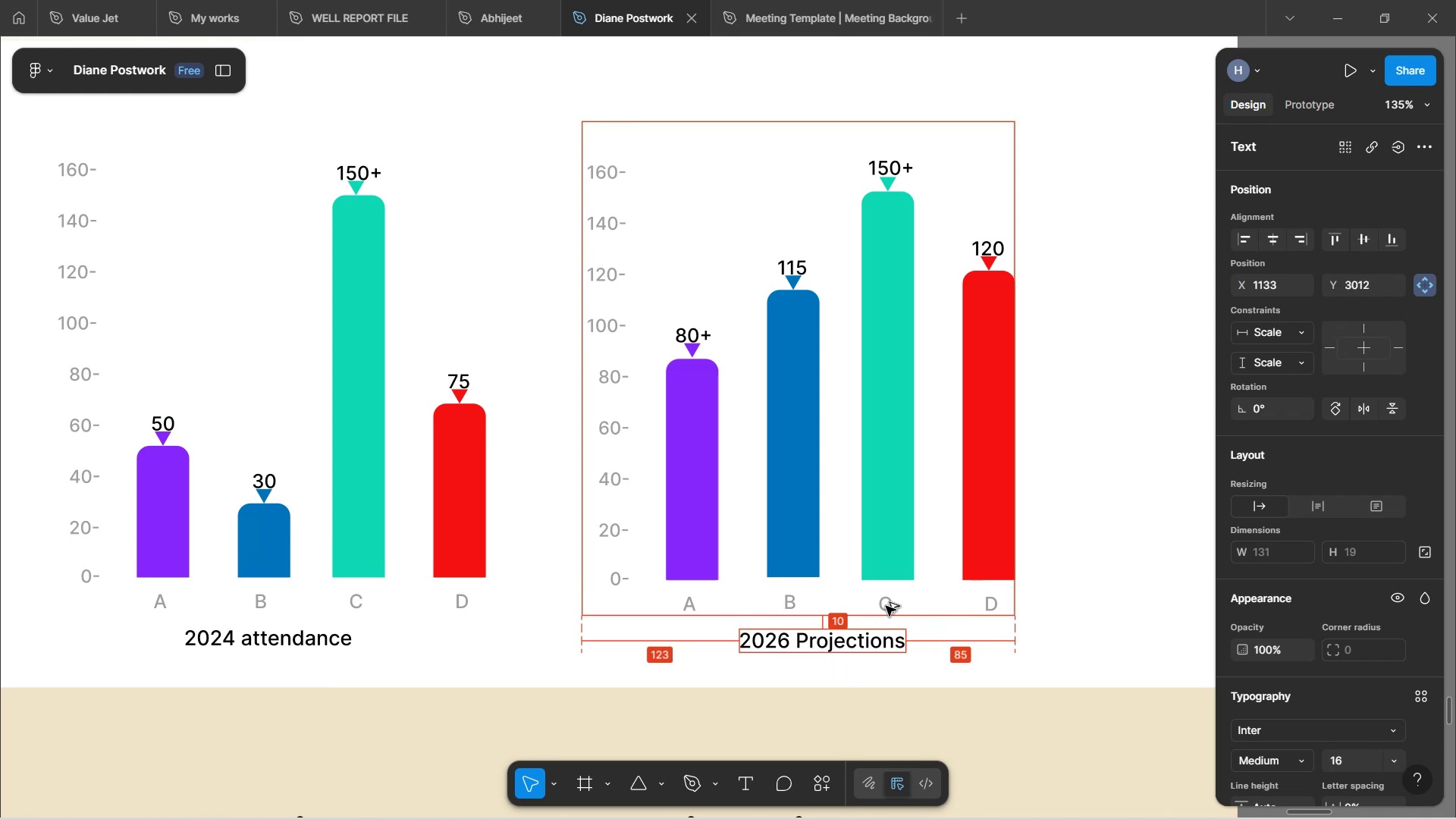 
key(Alt+ArrowLeft)
 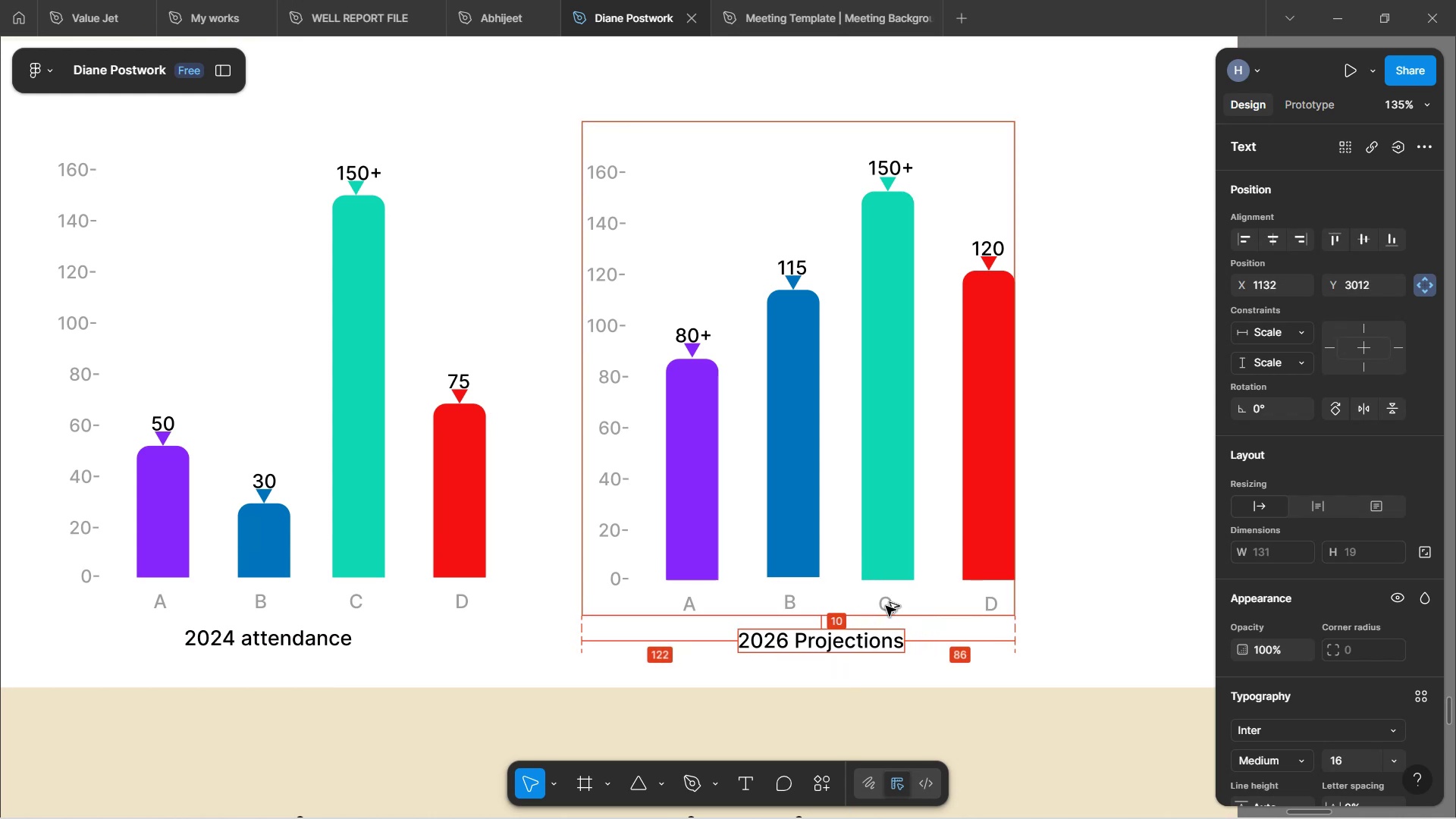 
key(Alt+ArrowLeft)
 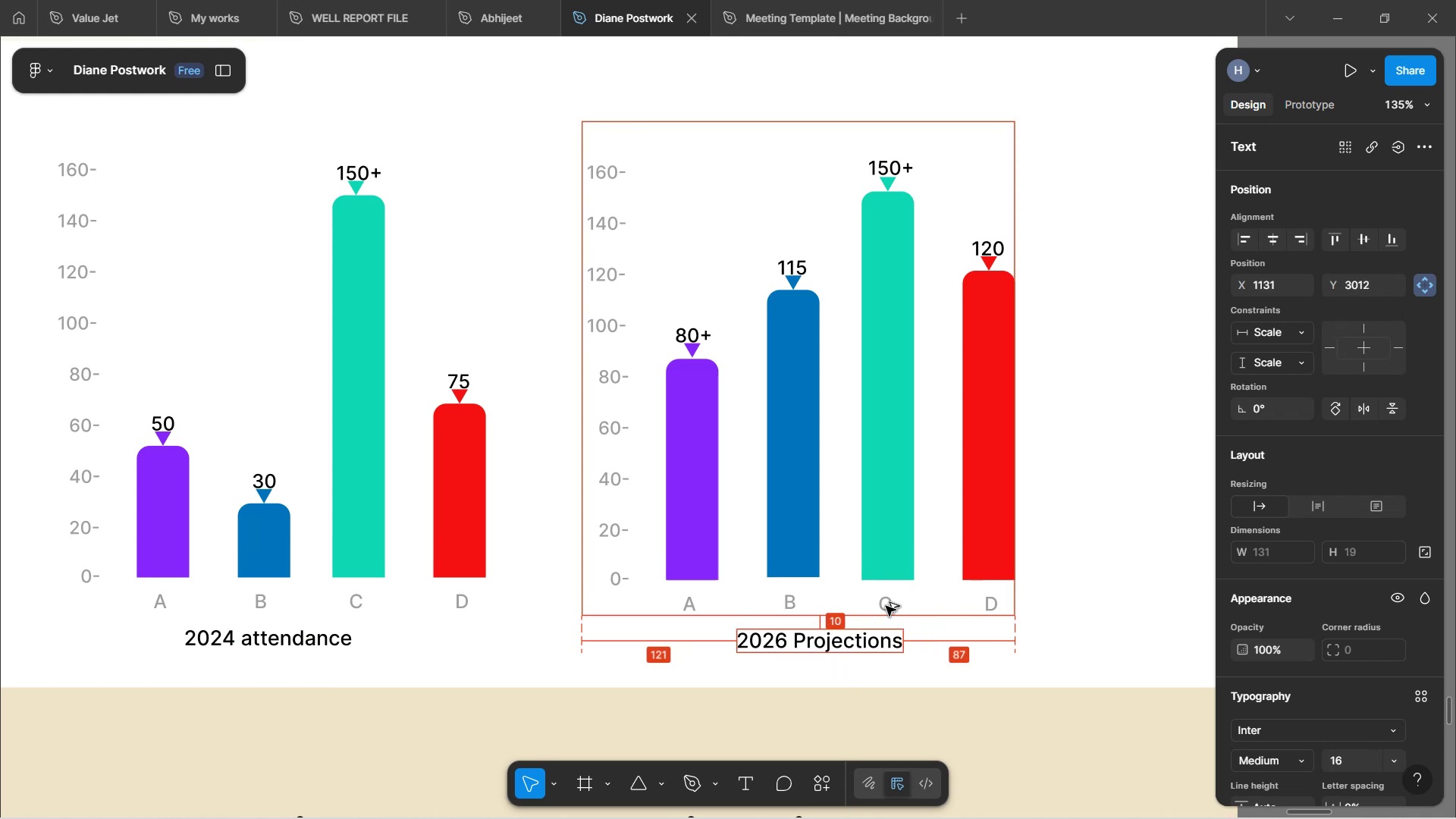 
key(Alt+ArrowLeft)
 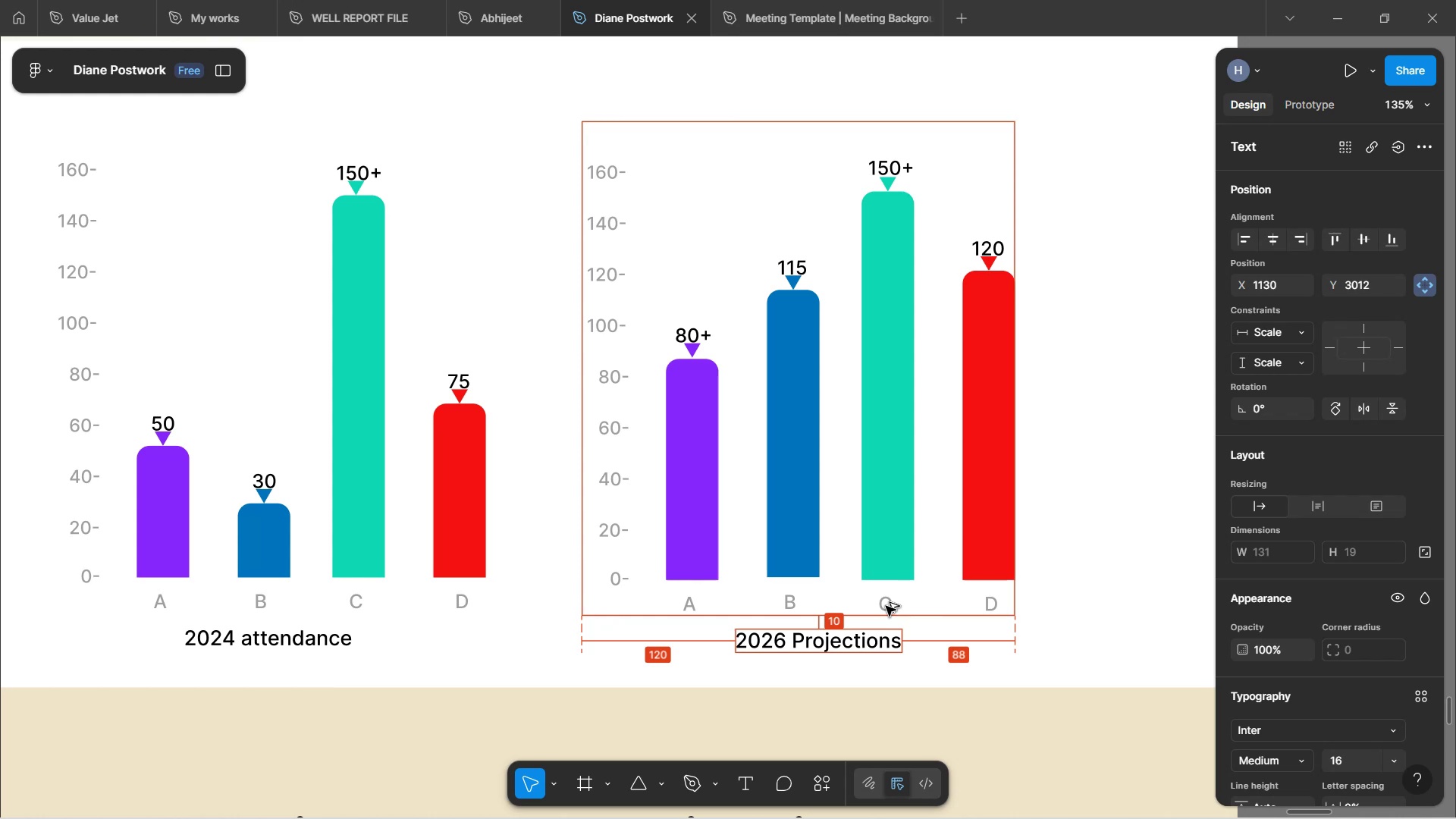 
key(Alt+ArrowLeft)
 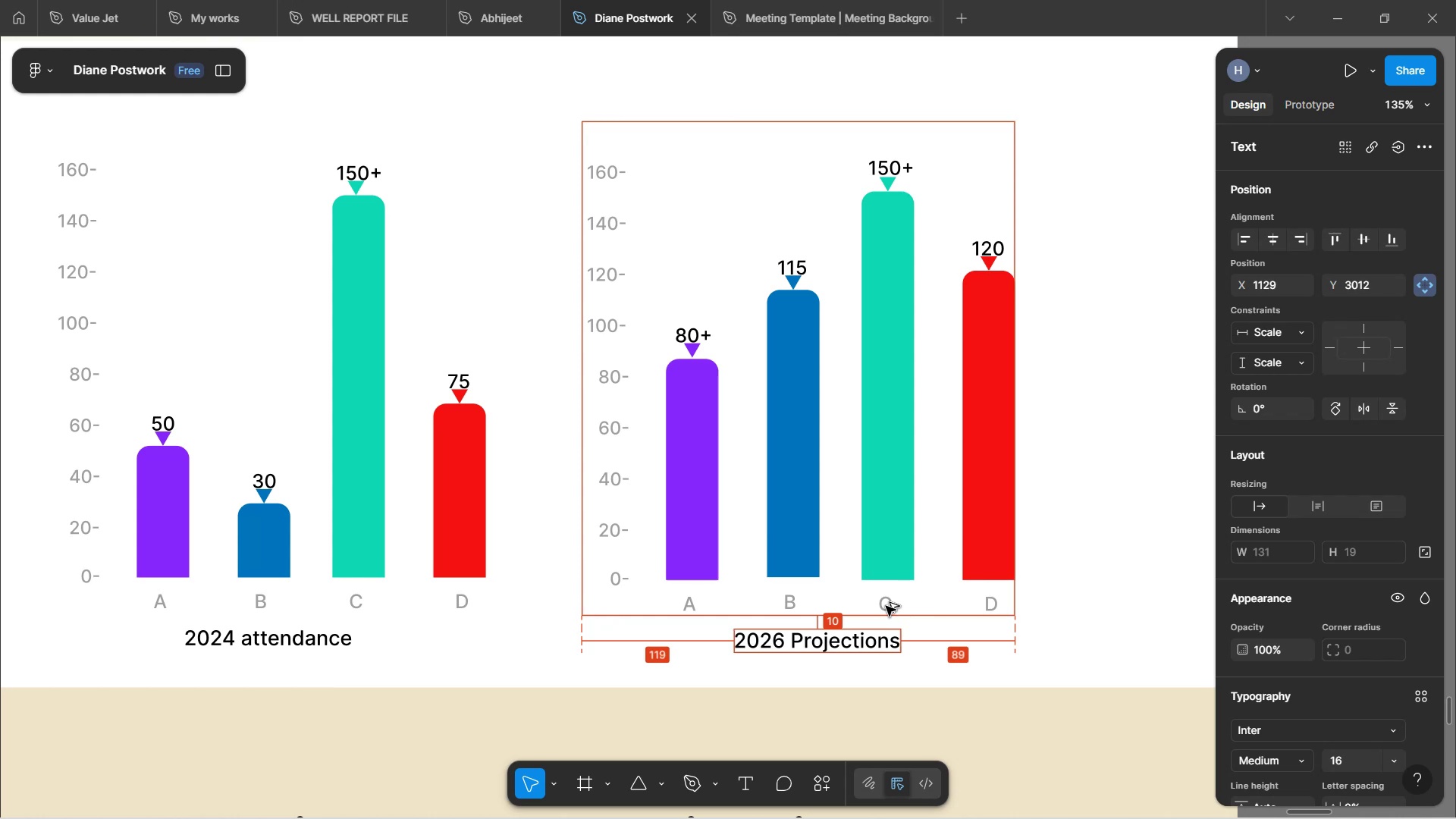 
key(Alt+ArrowLeft)
 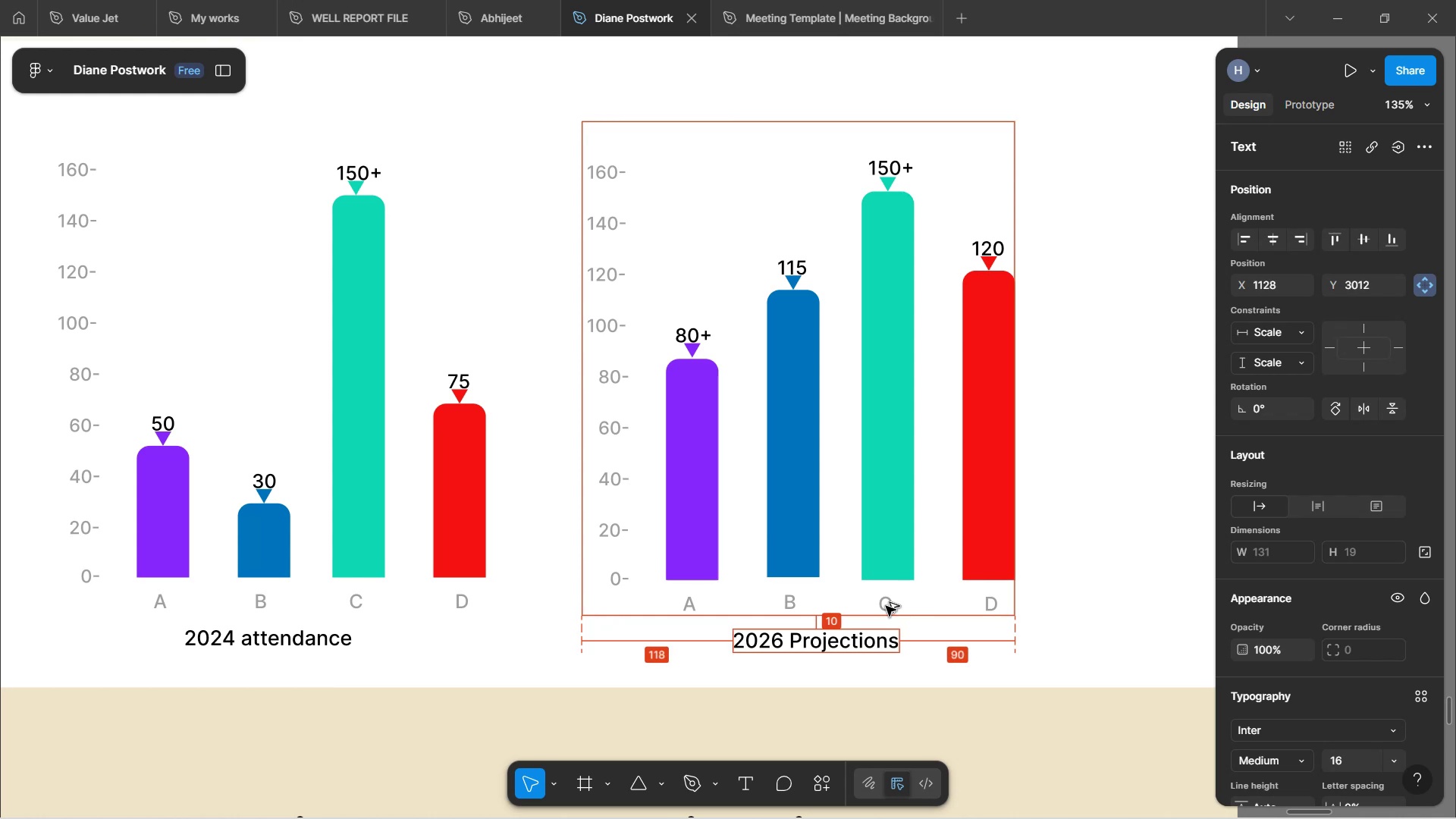 
key(Alt+ArrowLeft)
 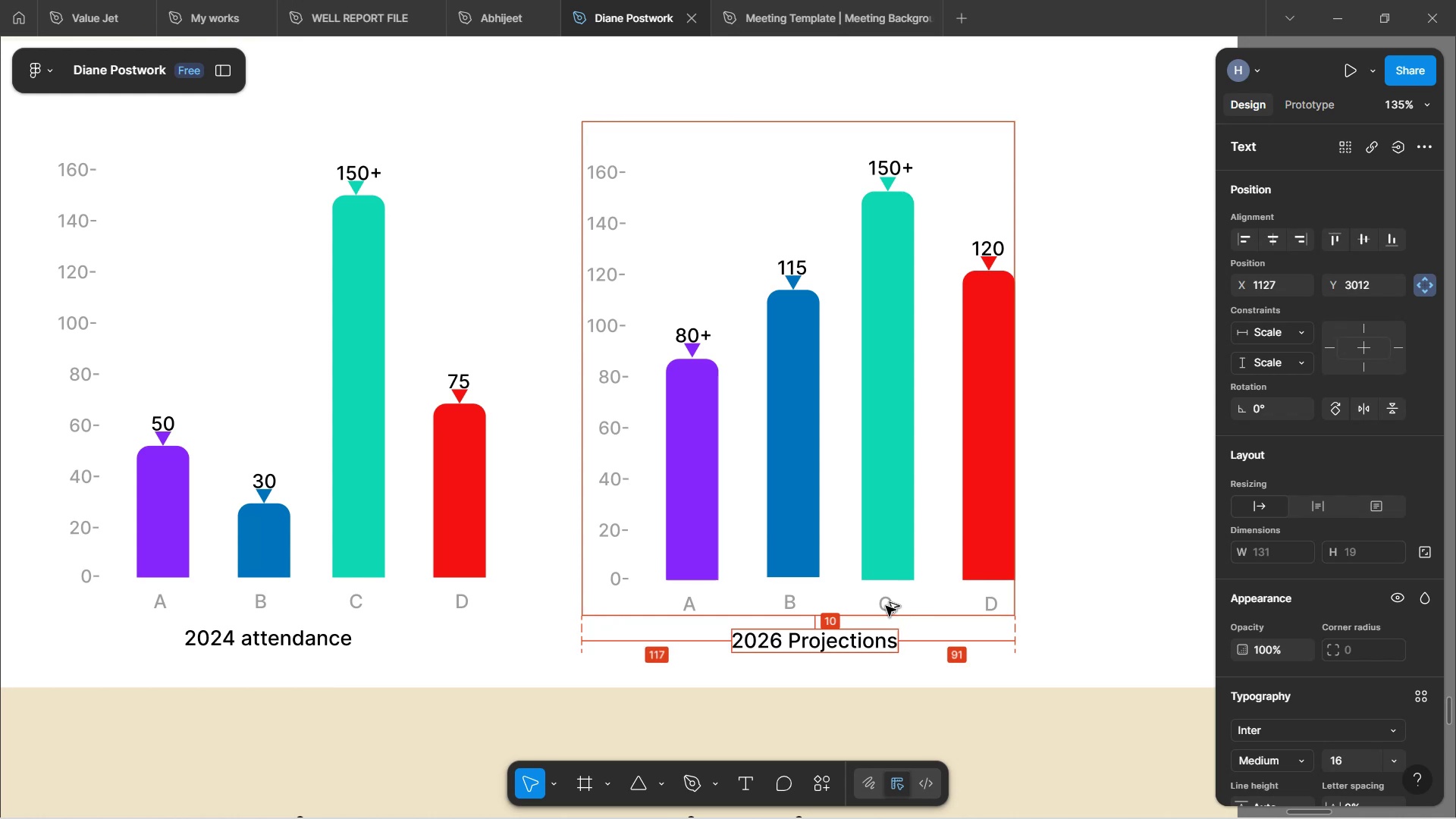 
key(Alt+ArrowLeft)
 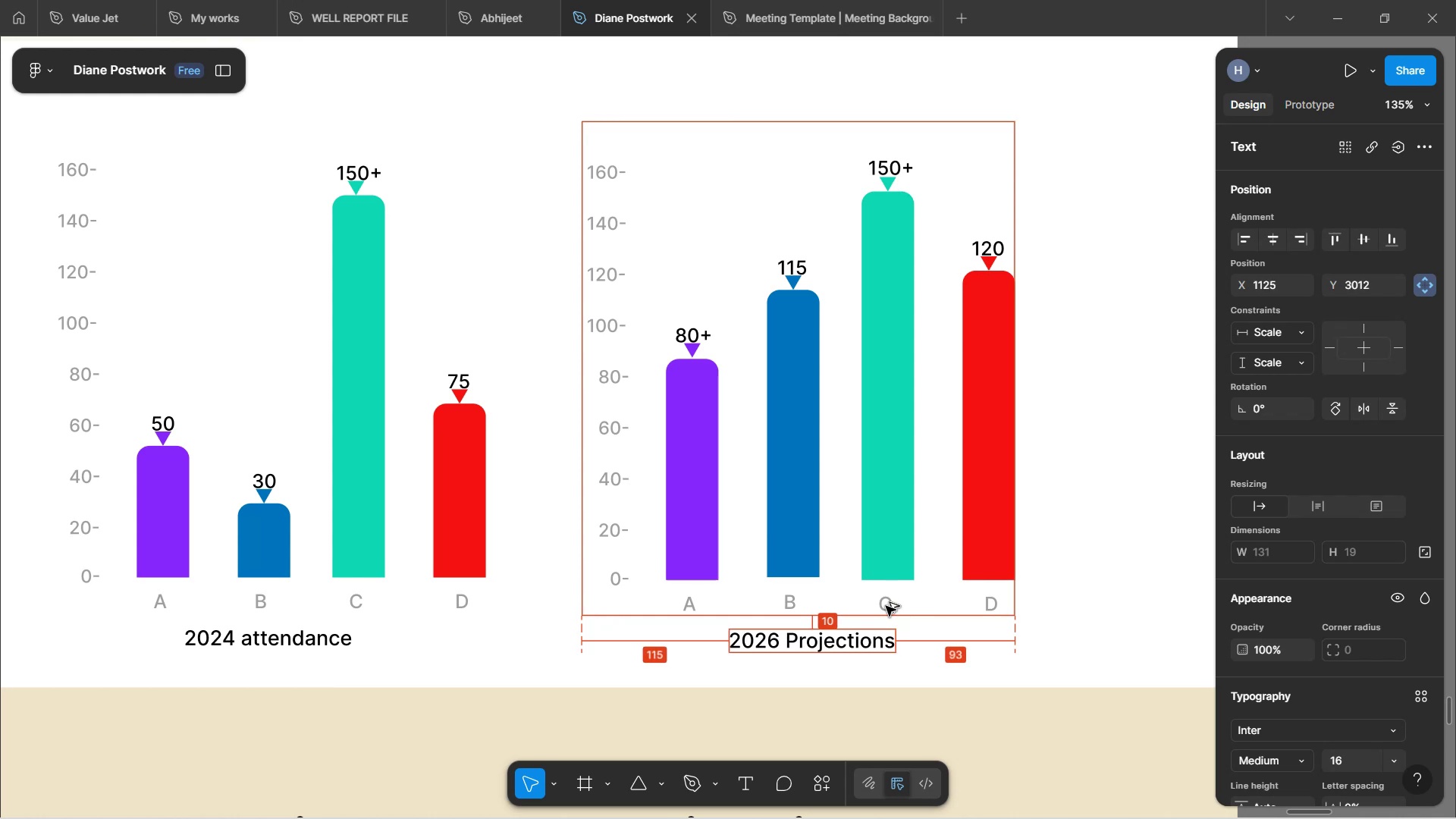 
key(Alt+ArrowLeft)
 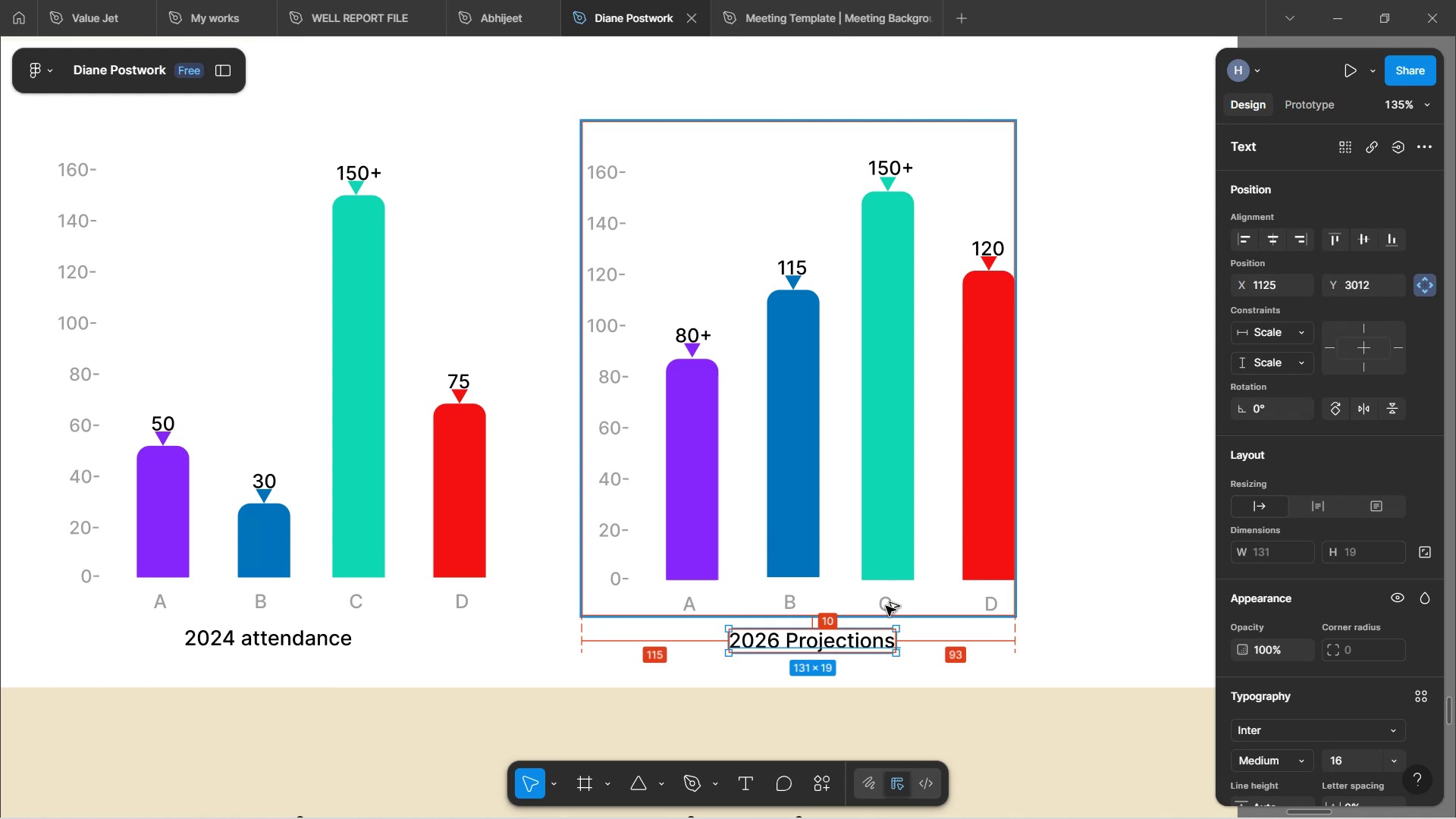 
key(Alt+ArrowLeft)
 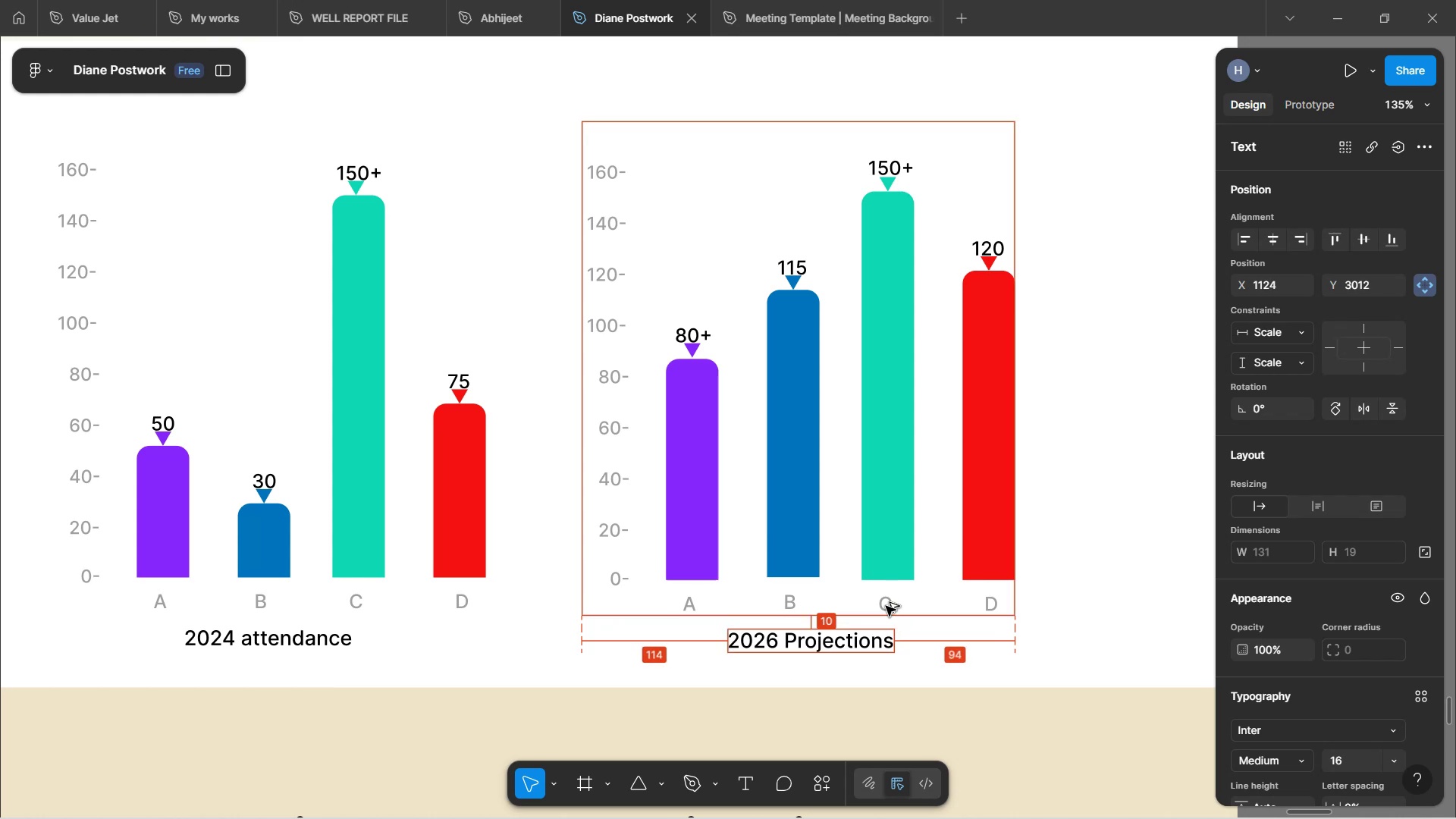 
key(Alt+ArrowLeft)
 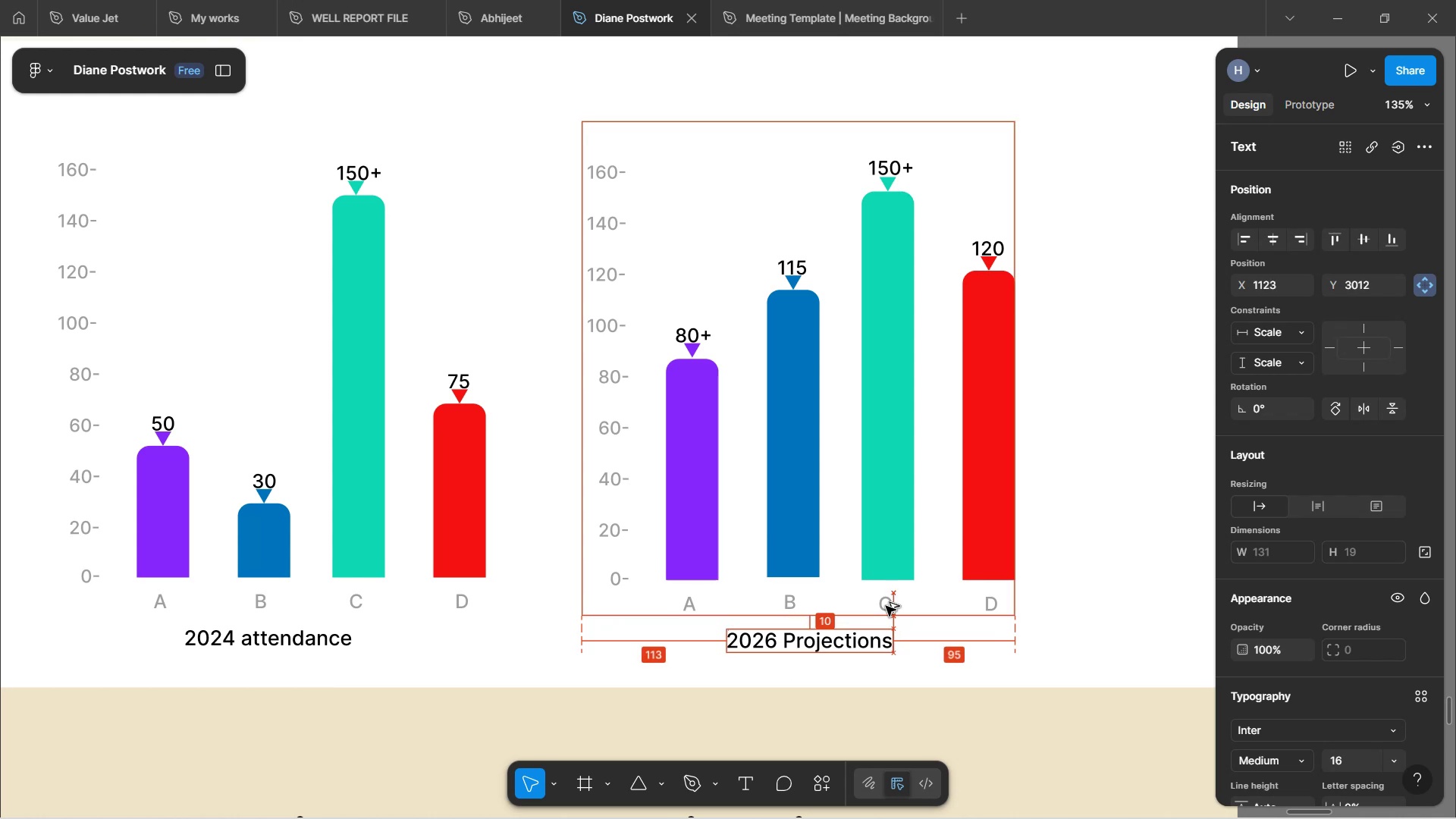 
key(Alt+ArrowLeft)
 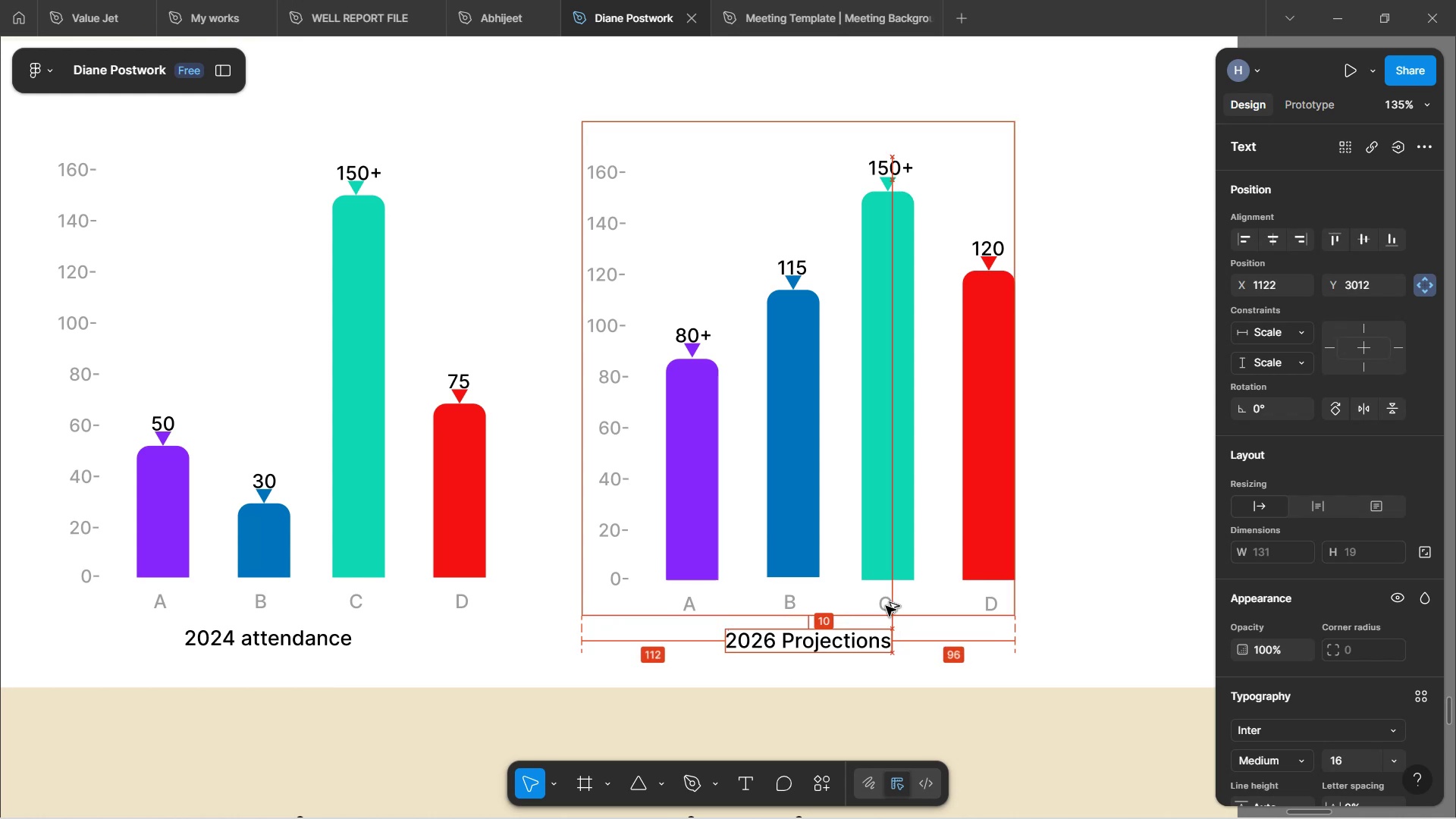 
key(Alt+ArrowLeft)
 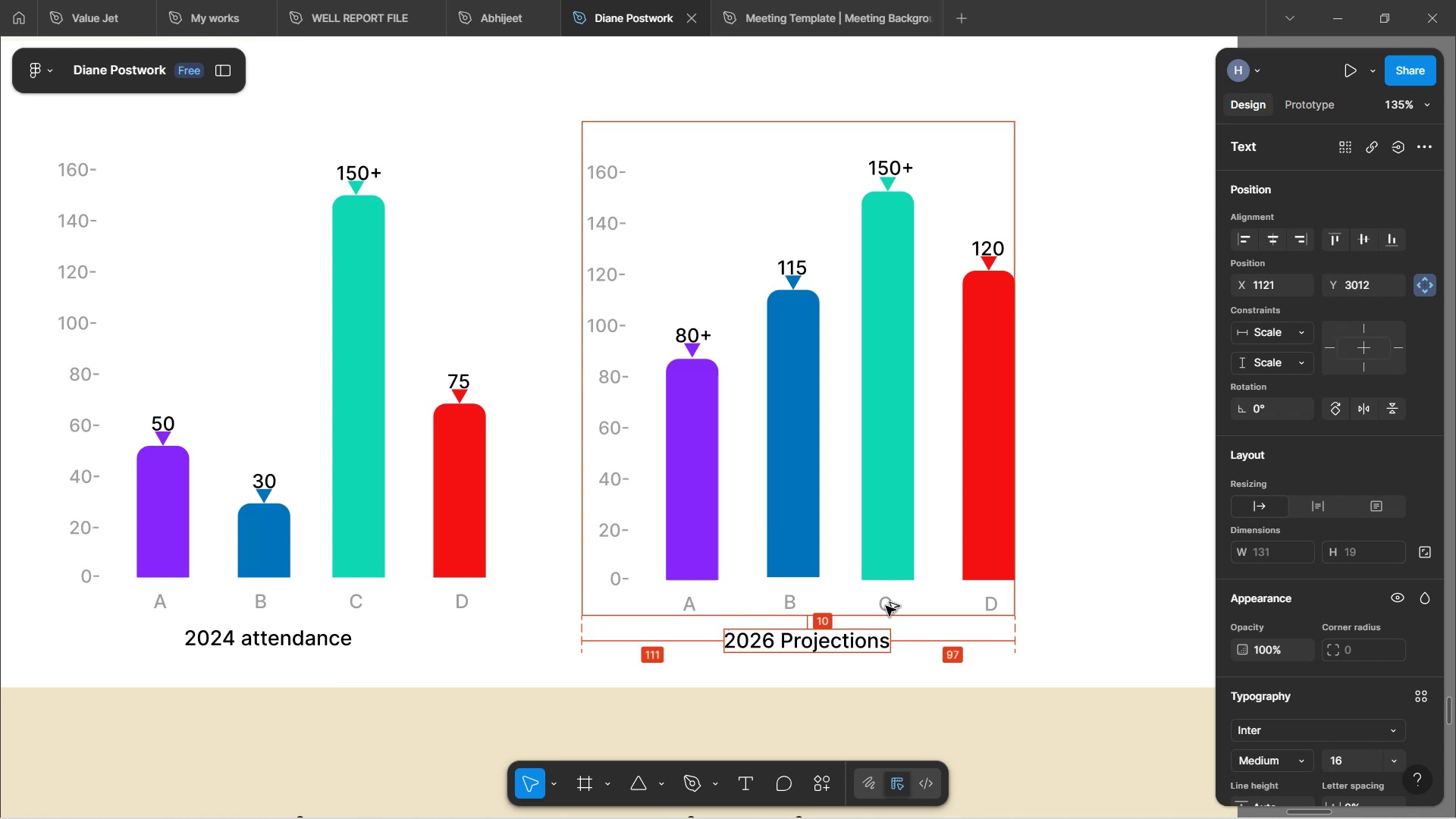 
key(Alt+ArrowLeft)
 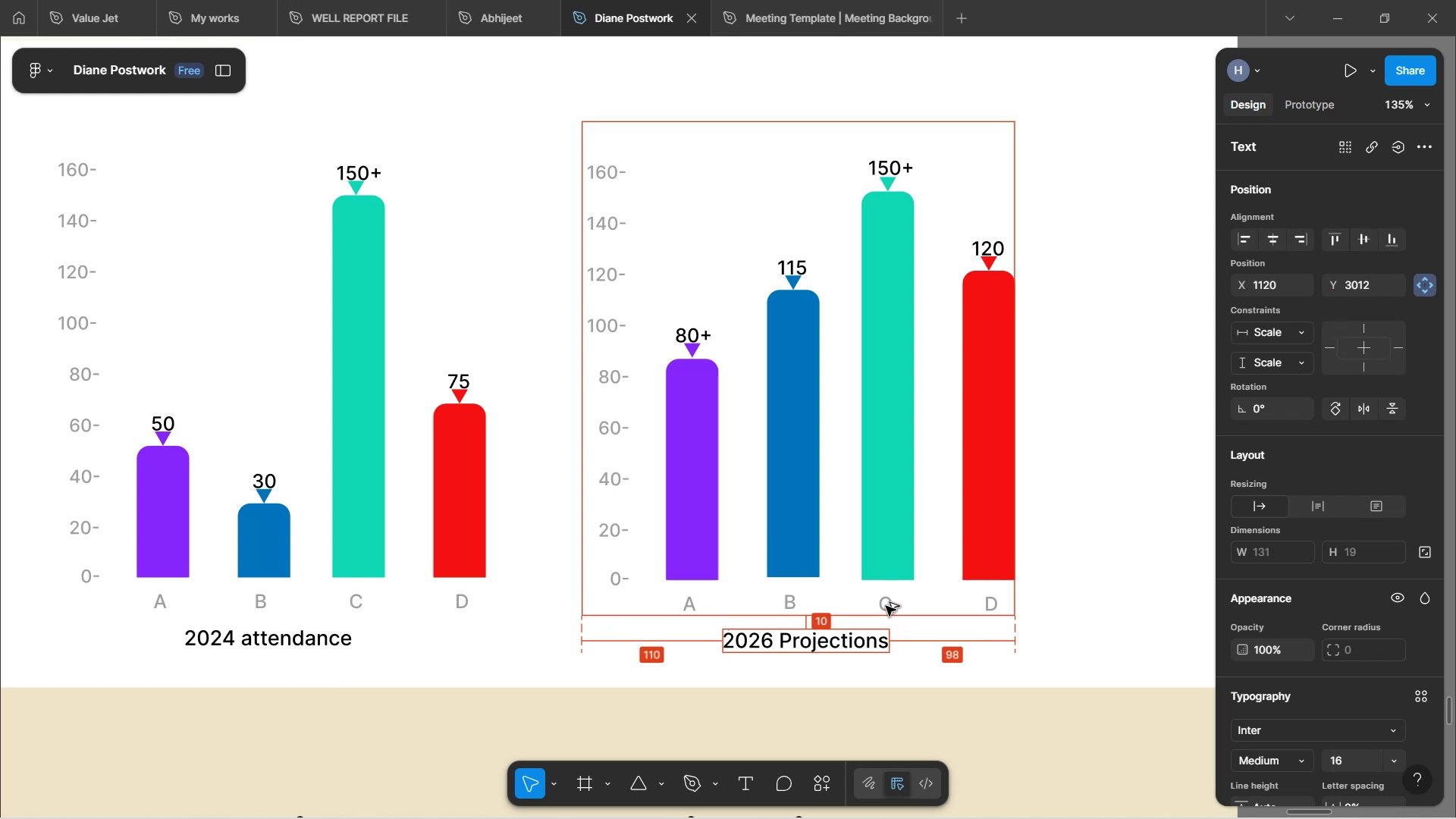 
key(Alt+ArrowLeft)
 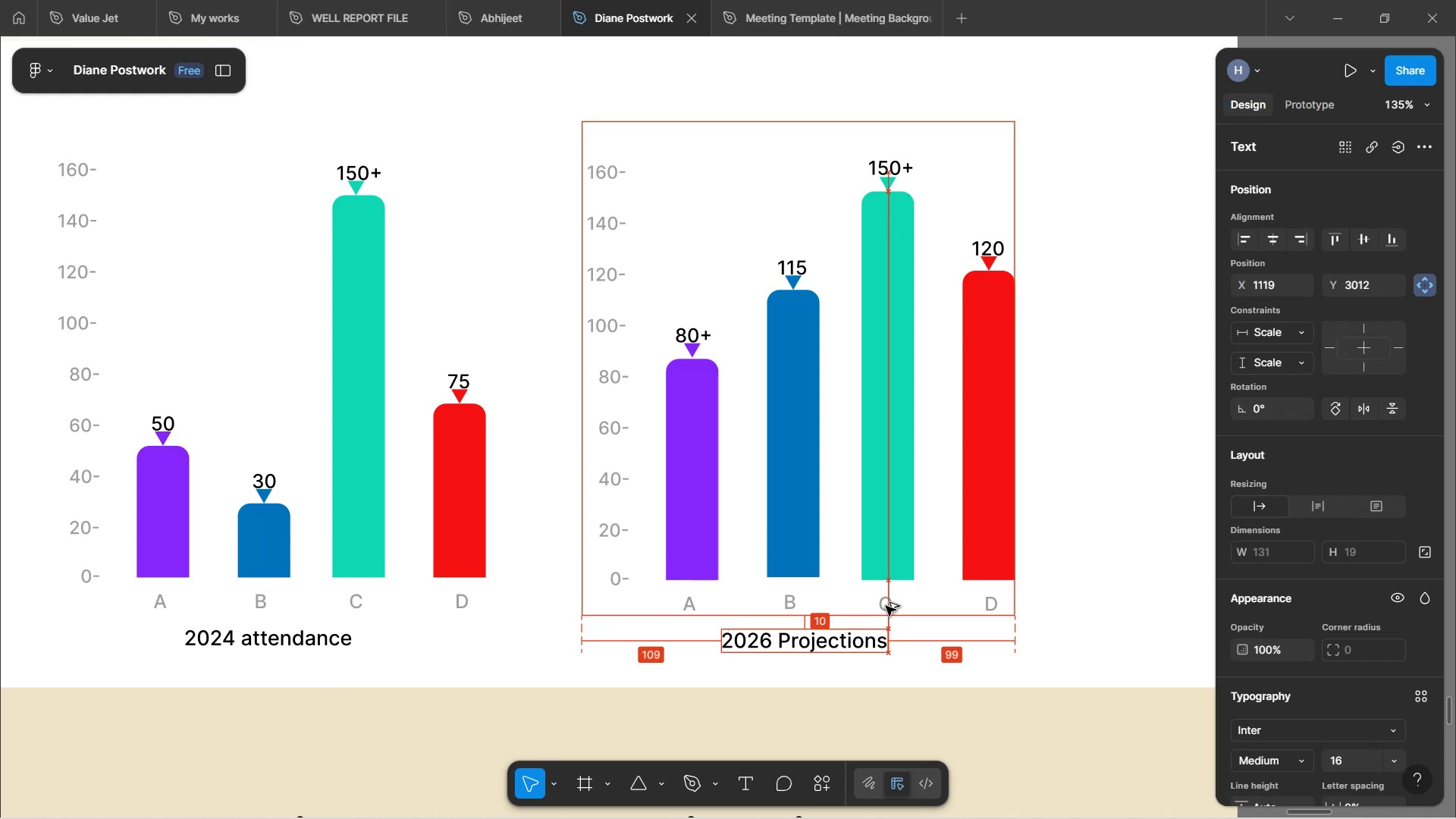 
key(Alt+ArrowLeft)
 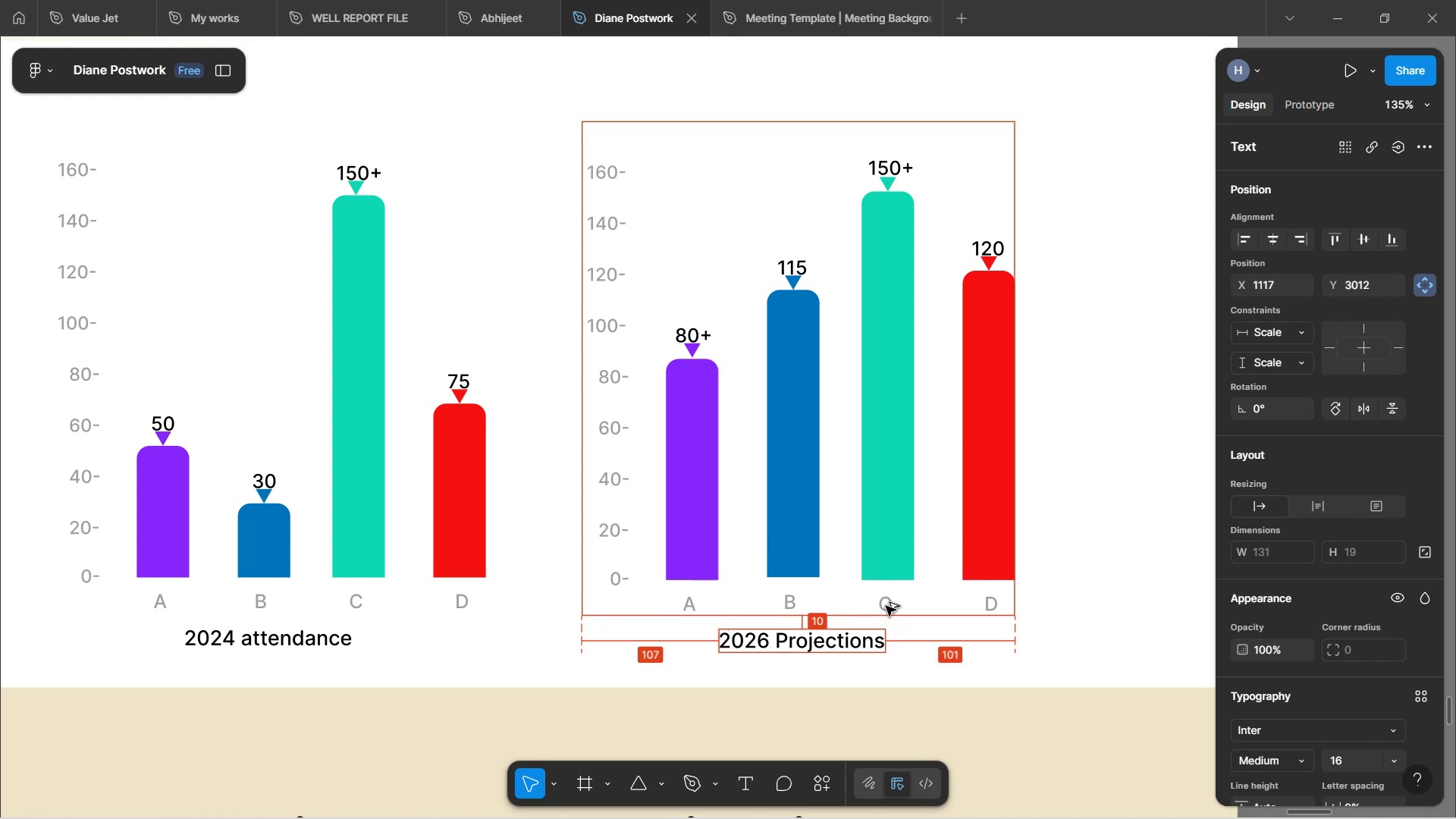 
key(Alt+ArrowLeft)
 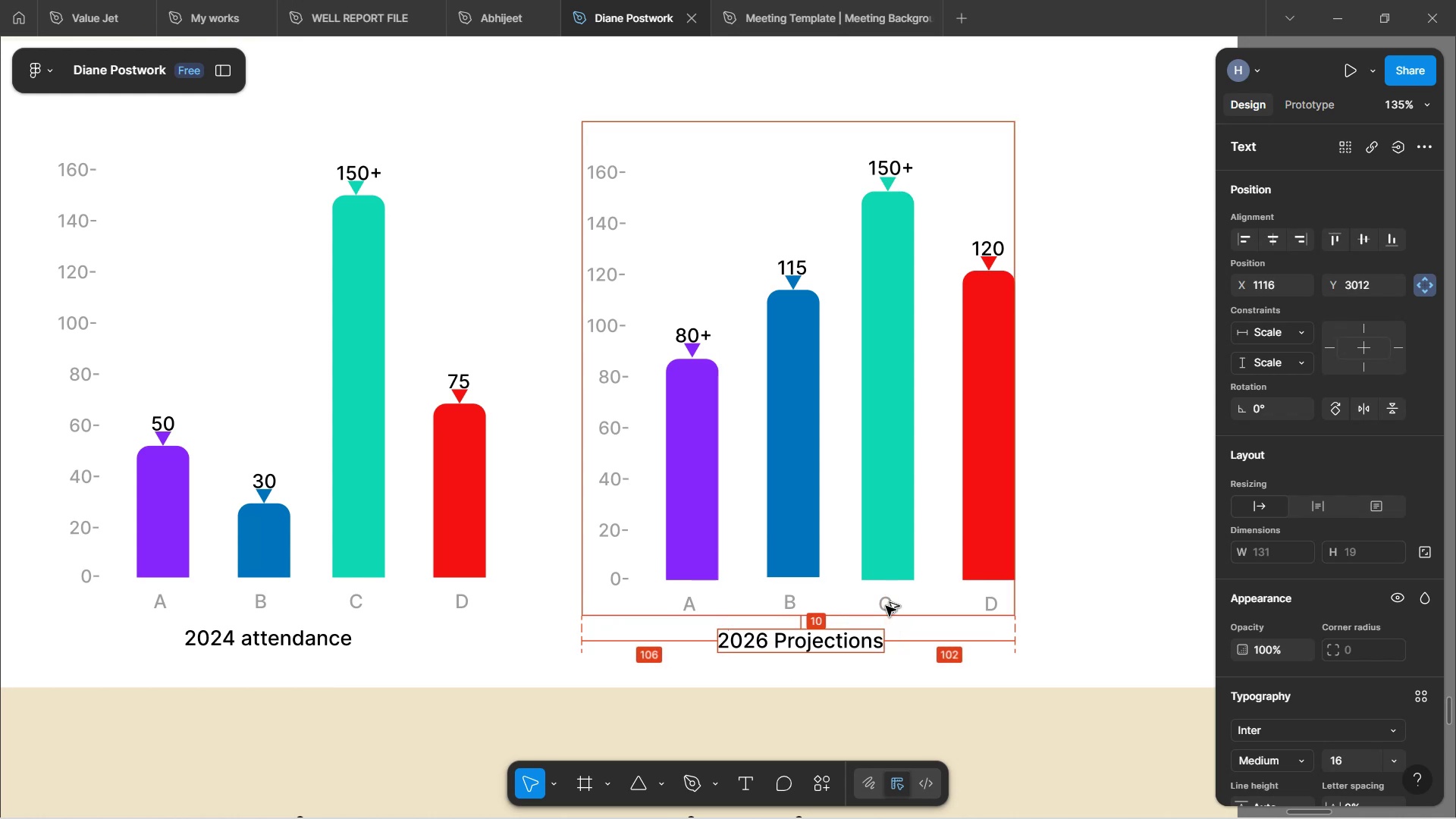 
key(Alt+ArrowLeft)
 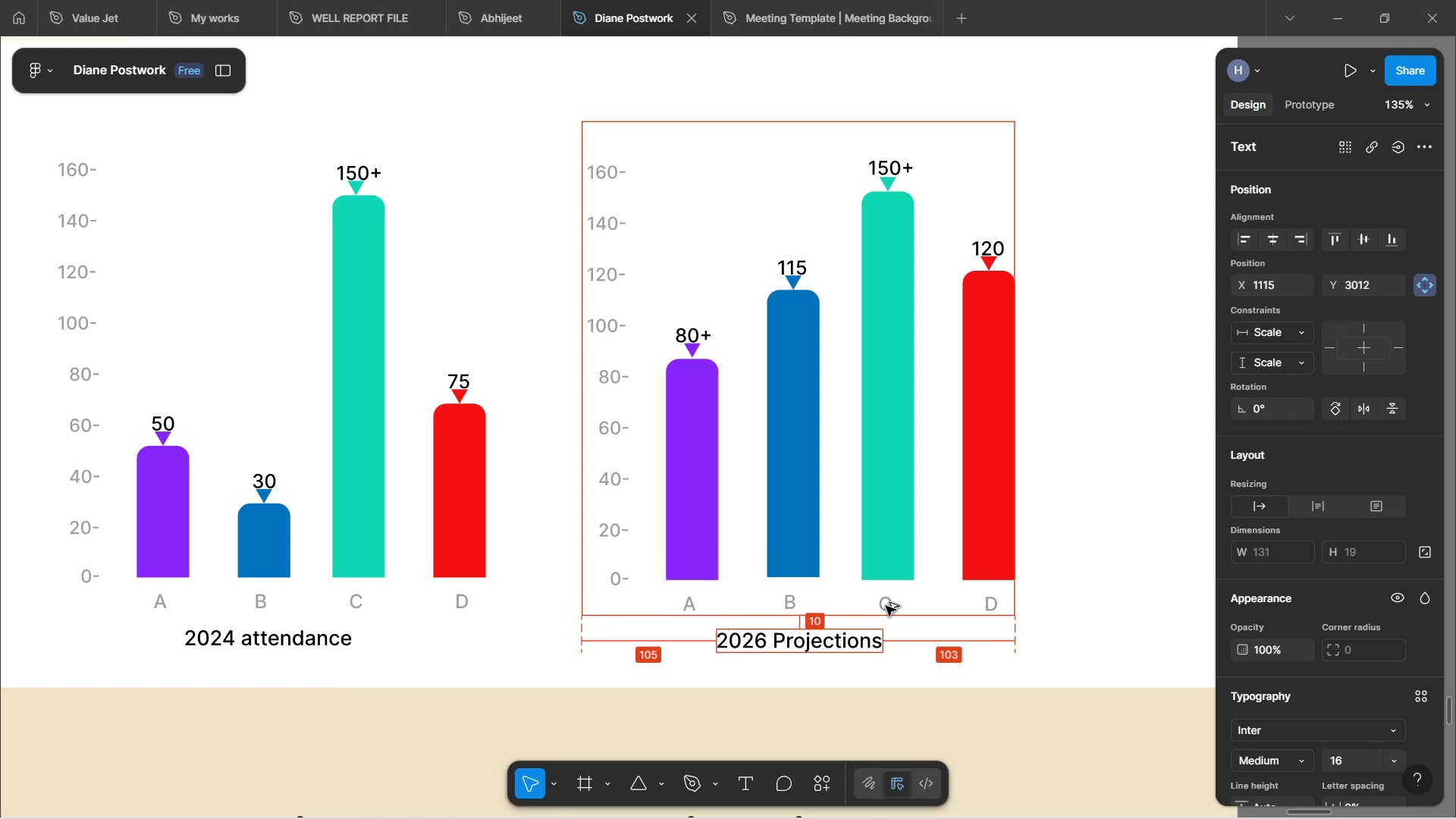 
key(Alt+ArrowLeft)
 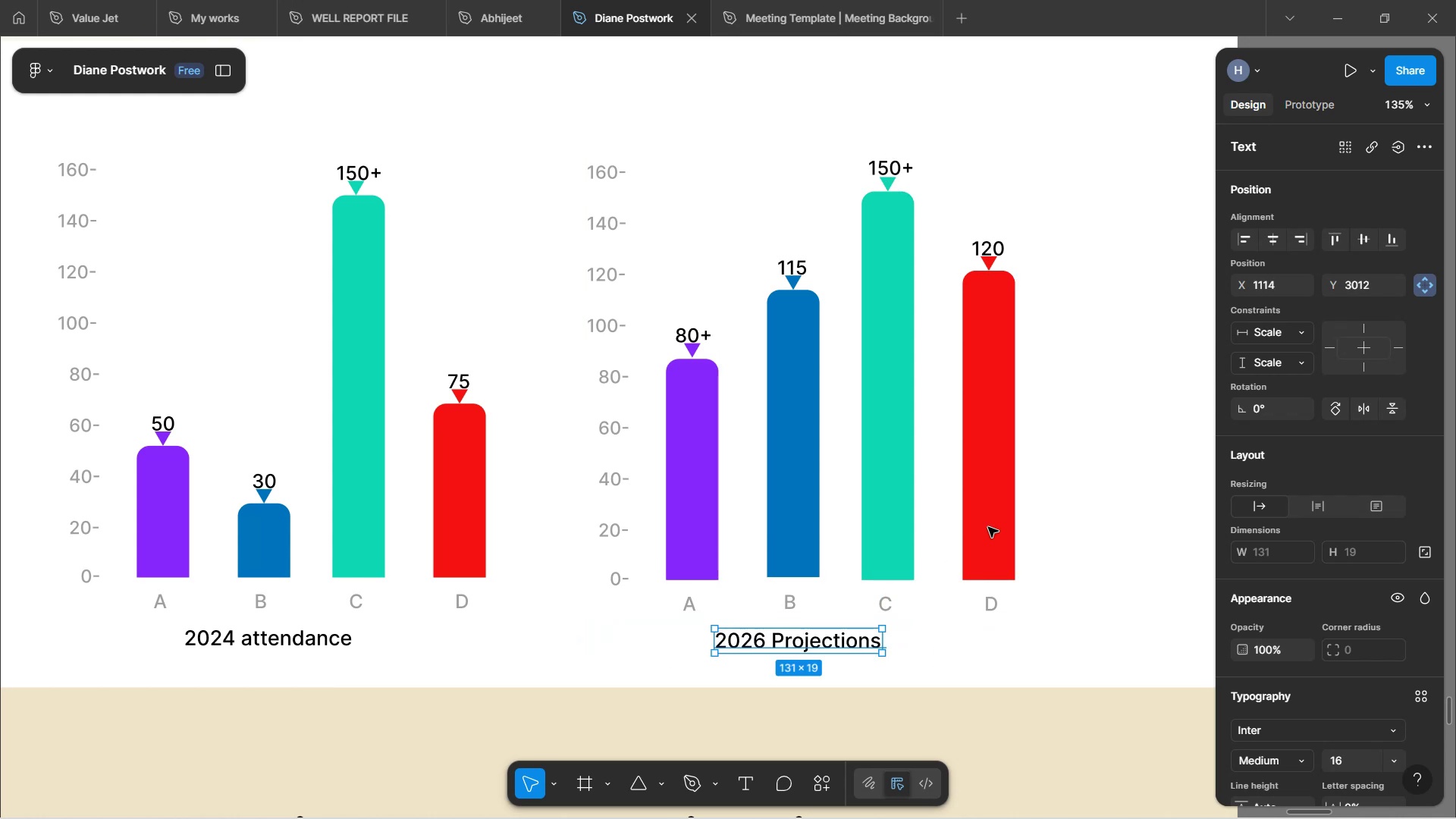 
hold_key(key=ControlLeft, duration=0.48)
 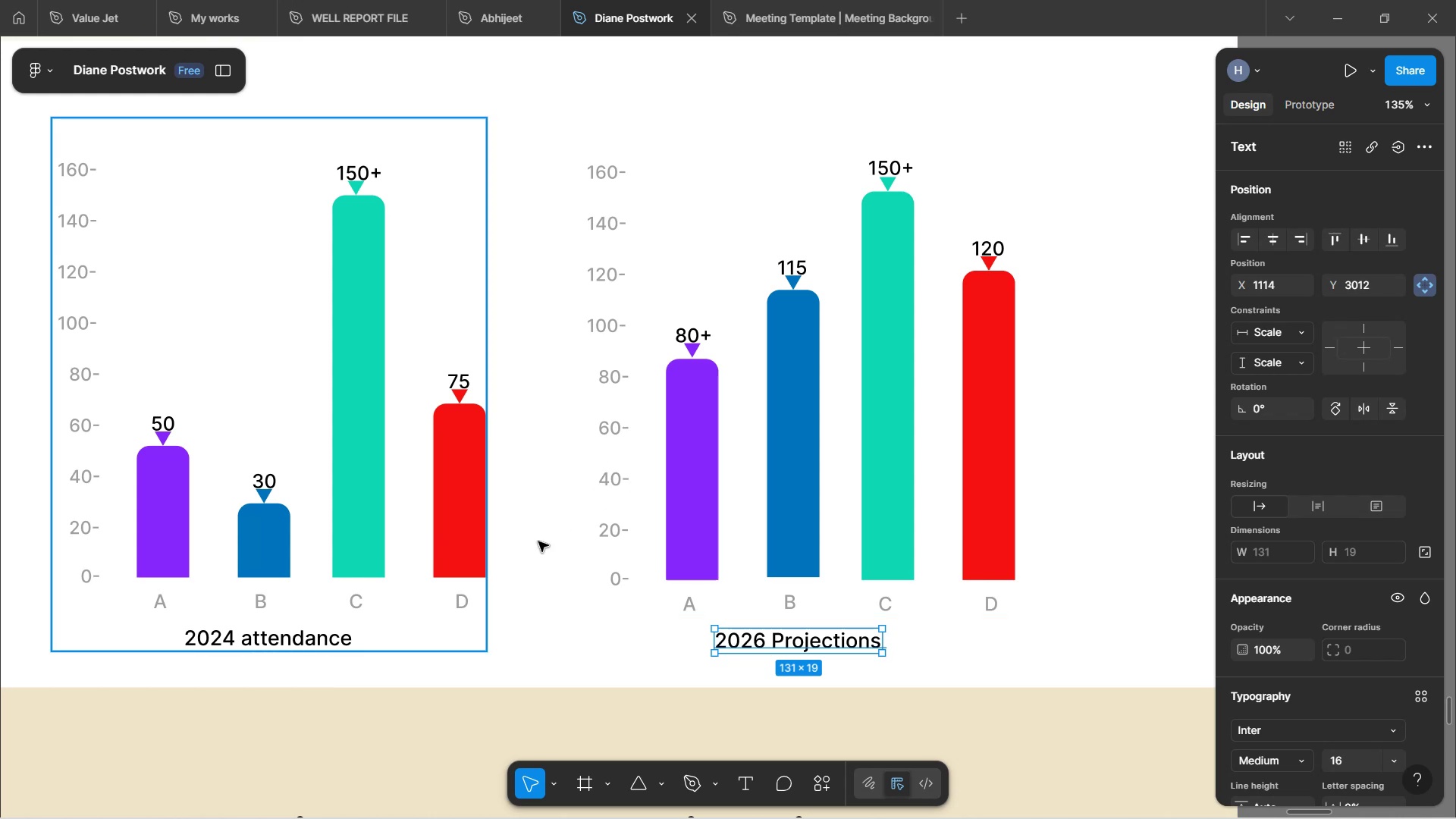 
left_click([728, 527])
 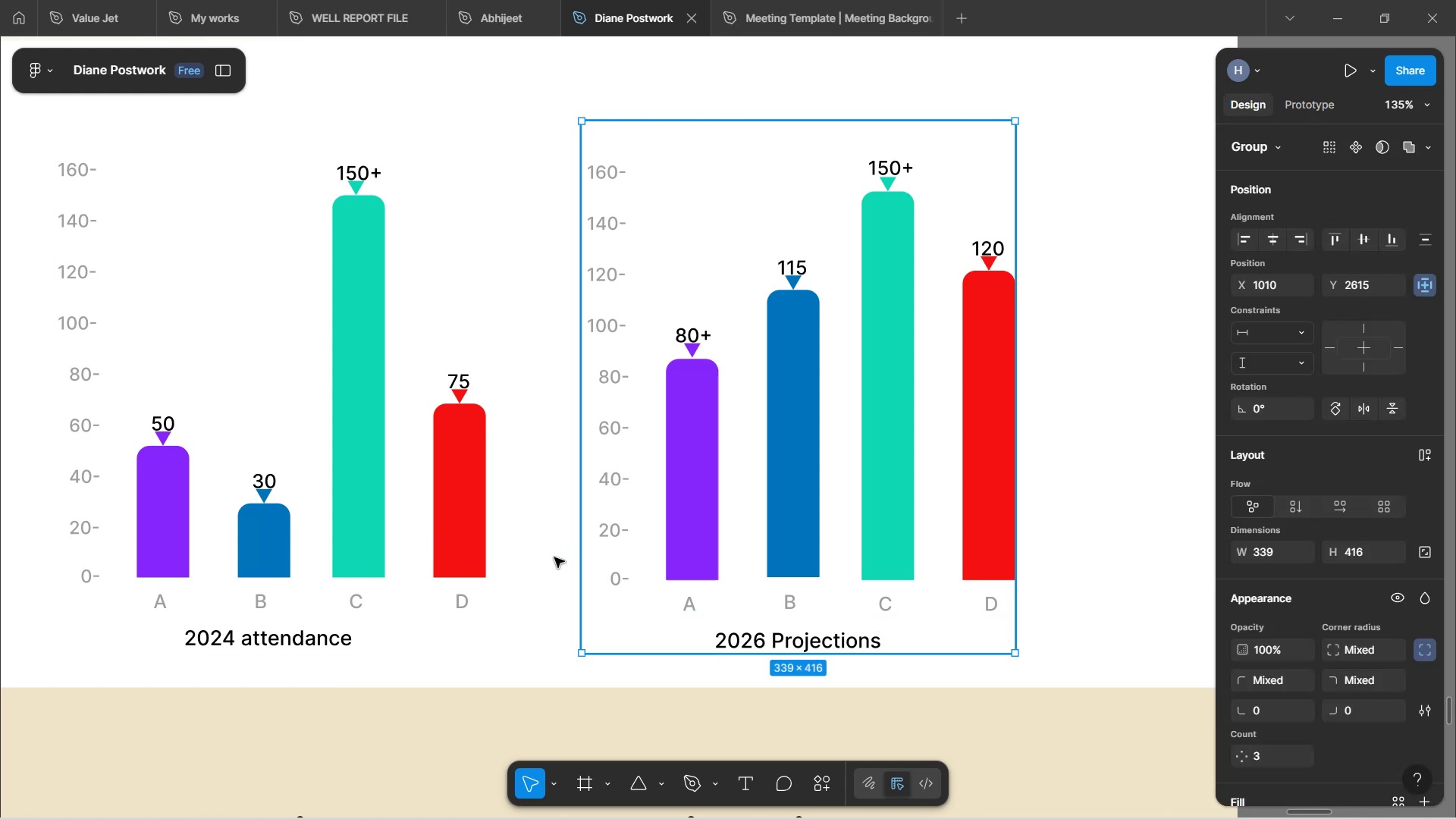 
hold_key(key=AltLeft, duration=1.13)
 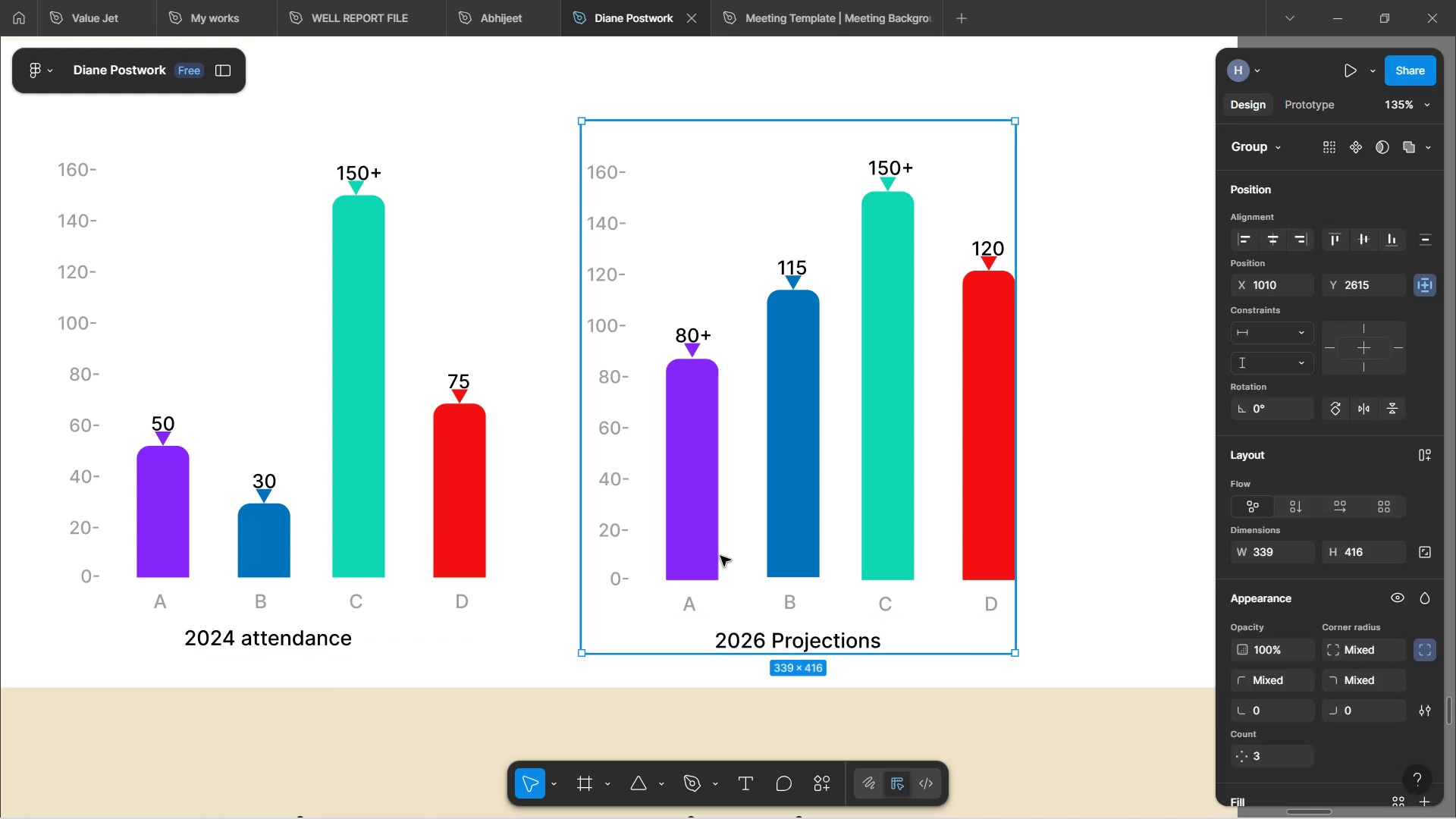 
hold_key(key=ControlLeft, duration=0.66)
scroll: coordinate [720, 555], scroll_direction: down, amount: 3.0
 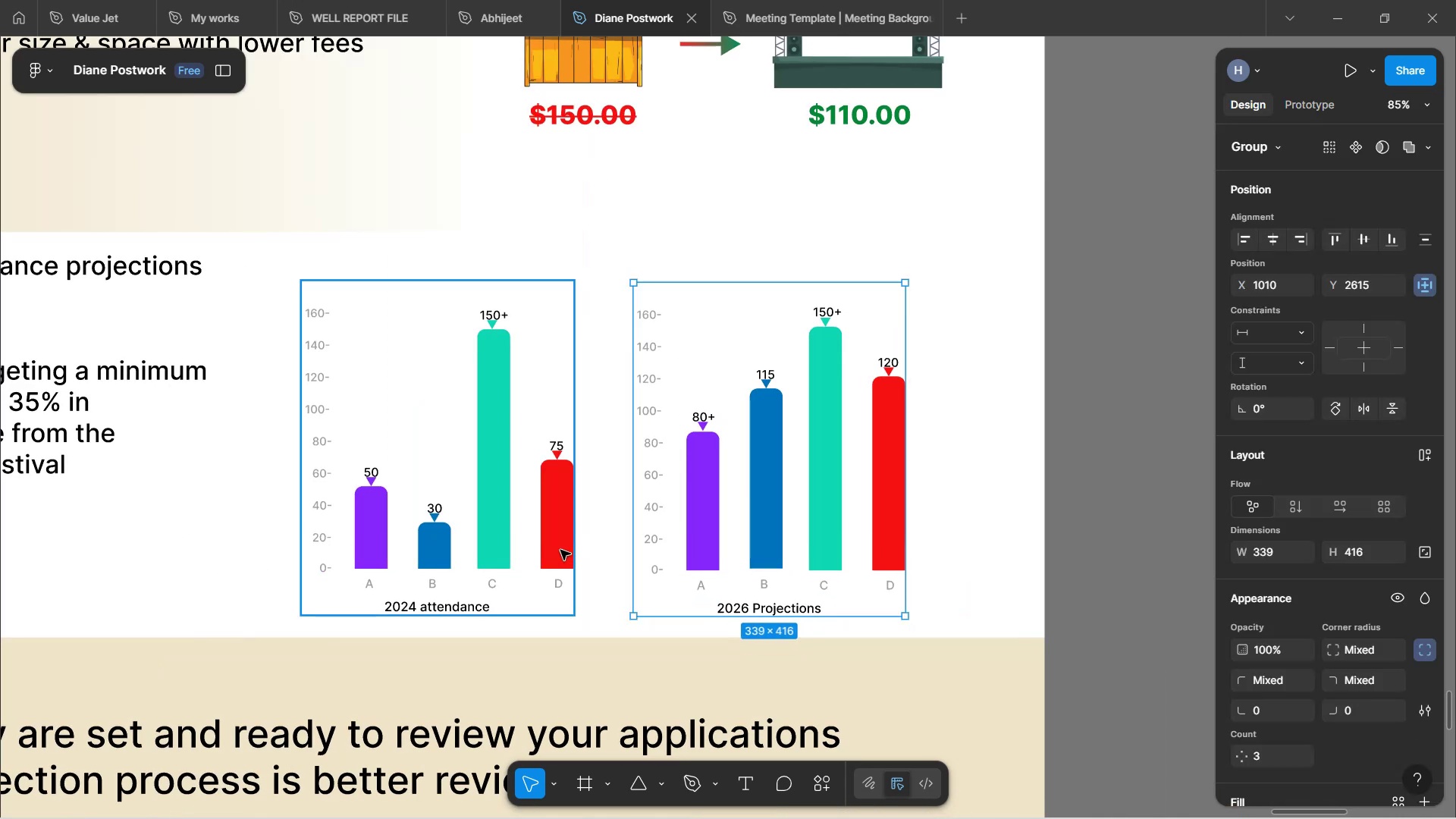 
hold_key(key=Space, duration=0.48)
 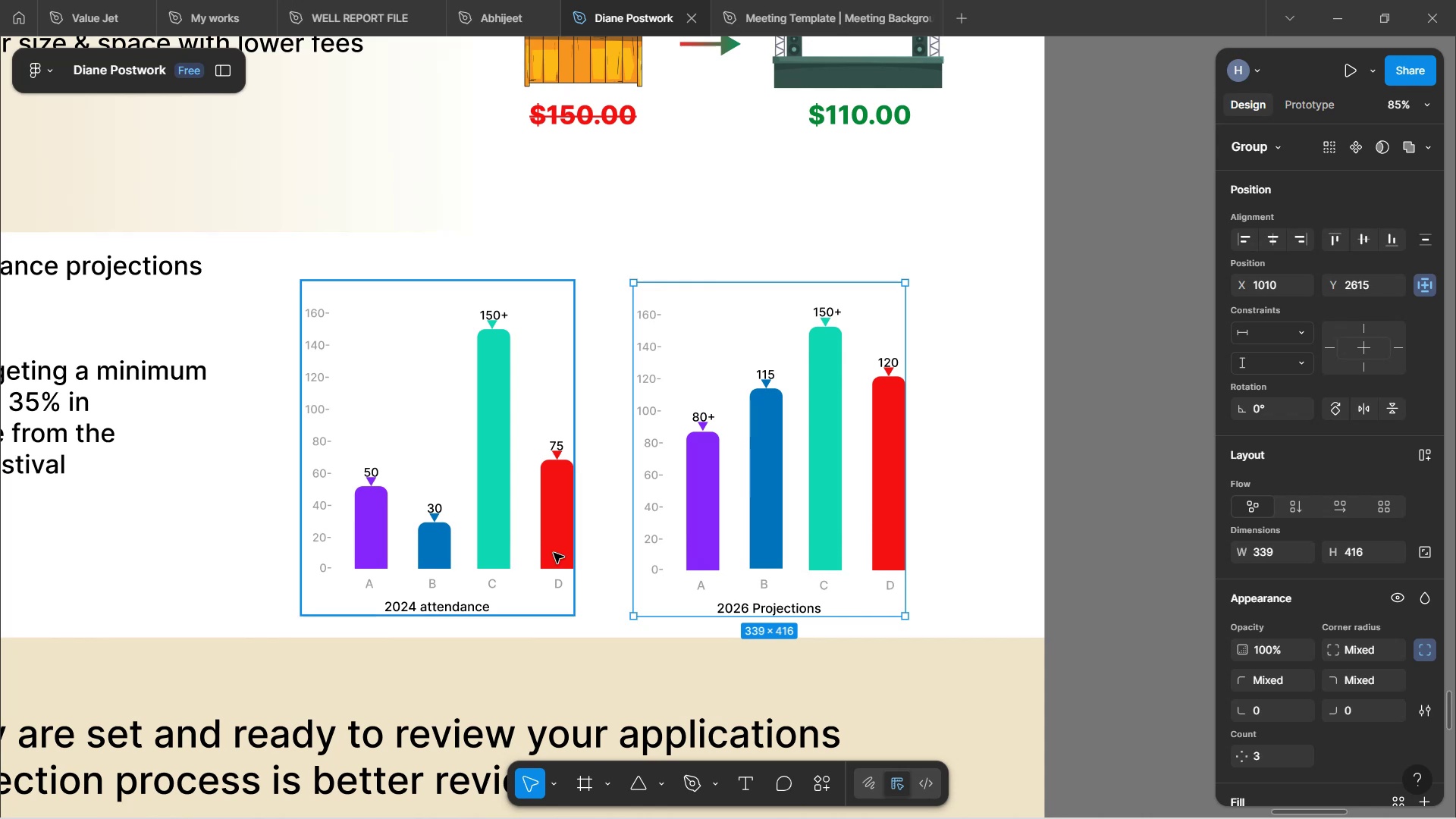 
hold_key(key=ShiftLeft, duration=1.51)
left_click([554, 553])
 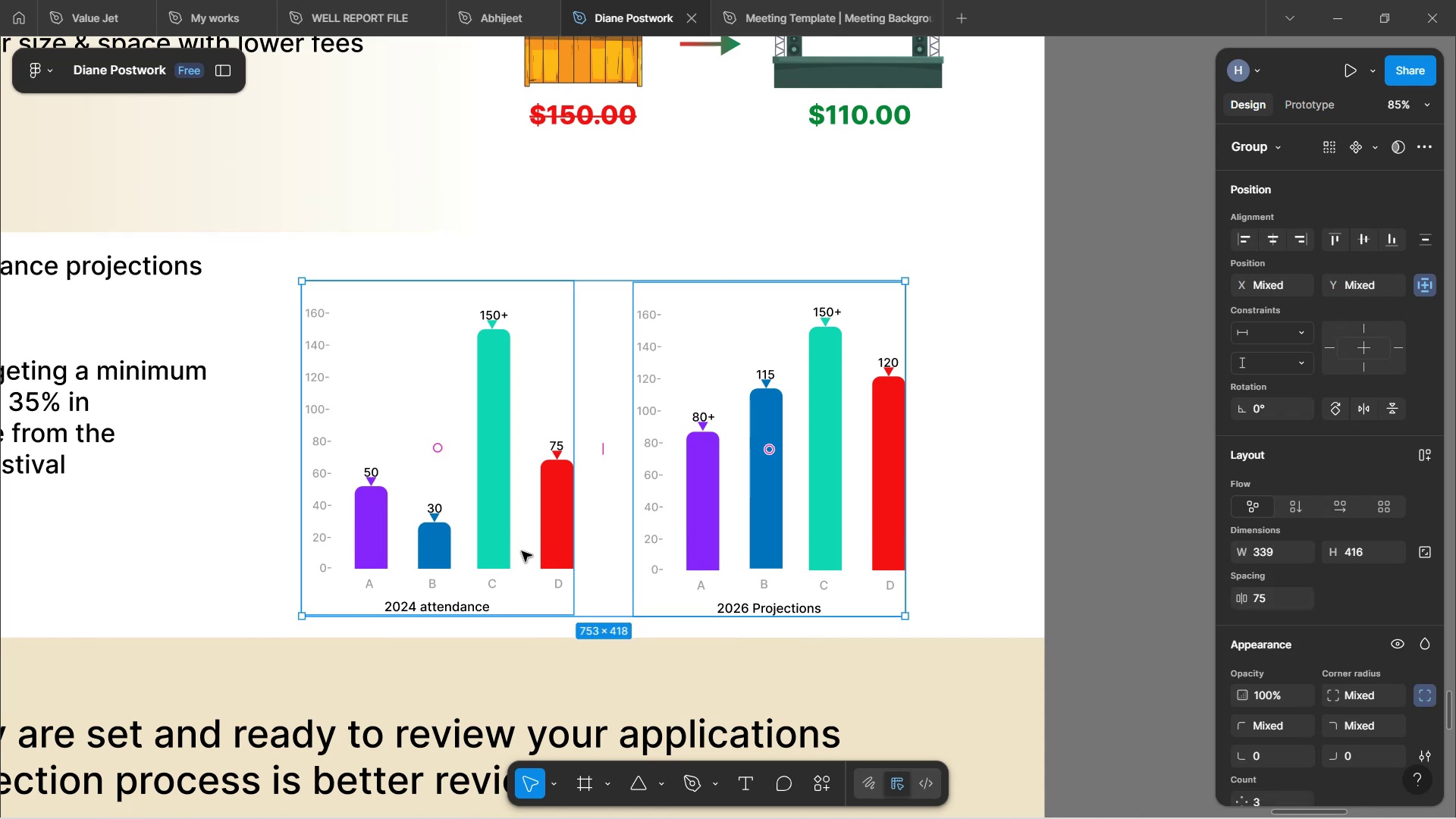 
left_click_drag(start_coordinate=[553, 532], to_coordinate=[564, 497])
 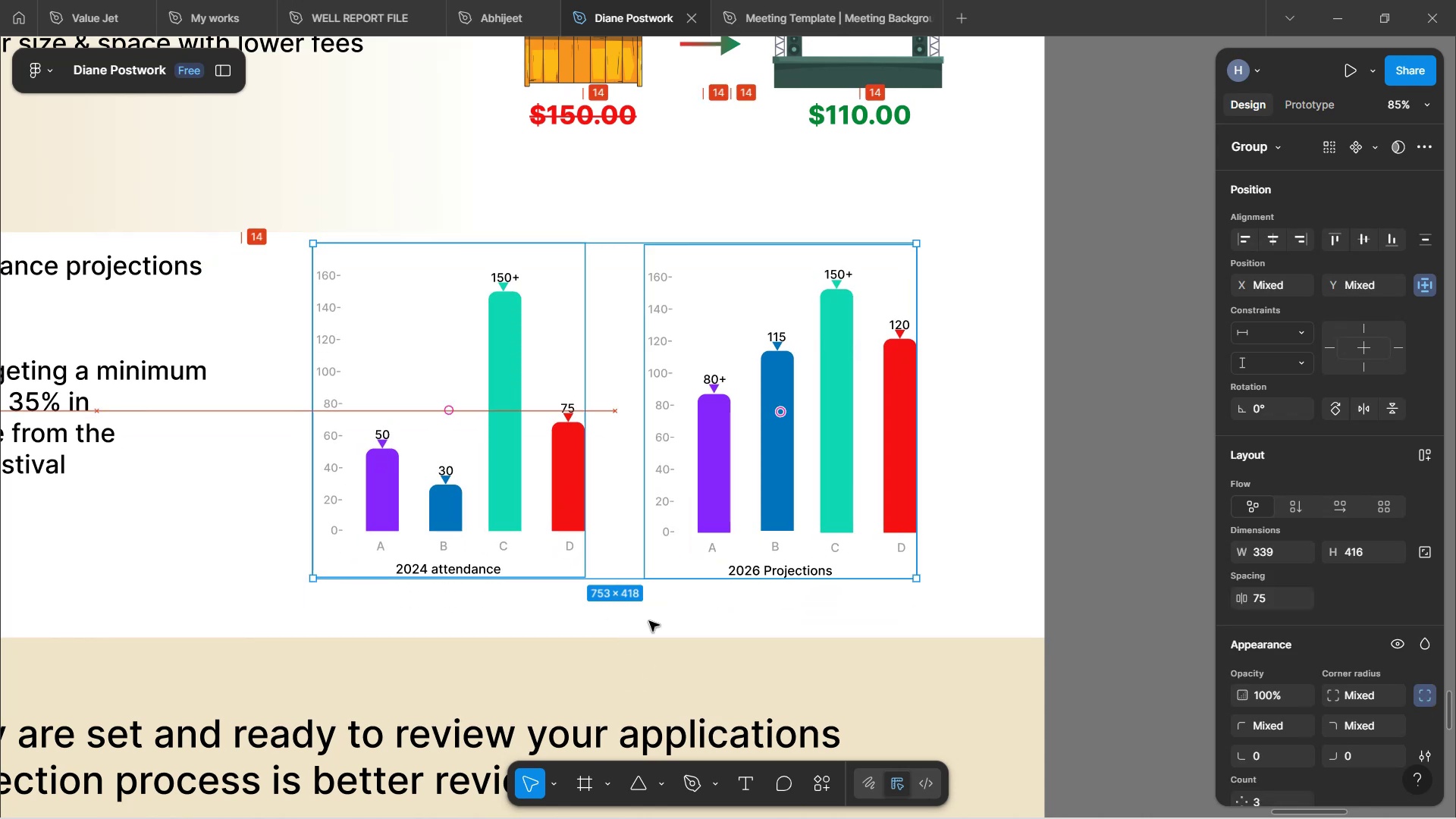 
left_click([654, 614])
 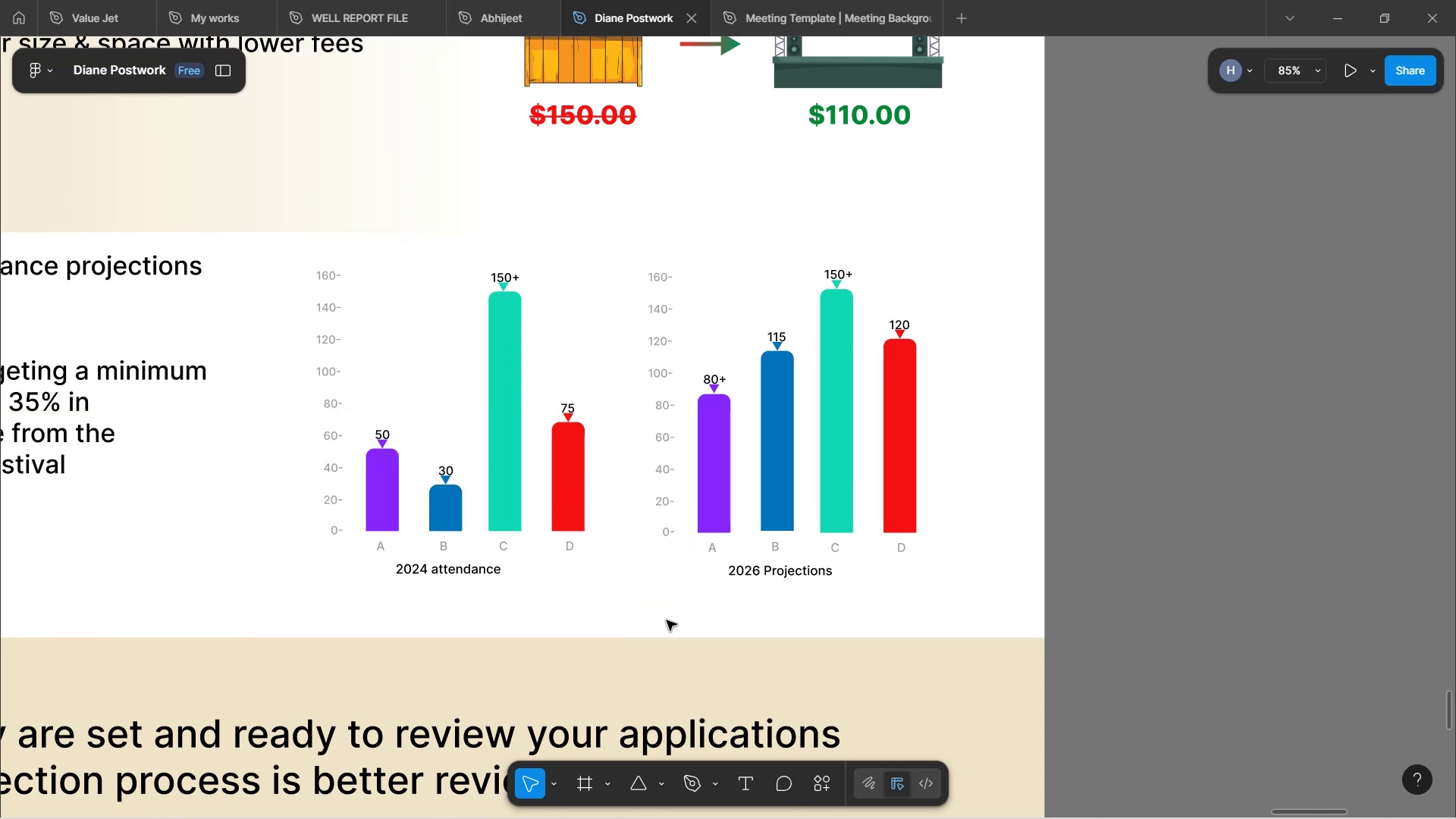 
hold_key(key=ControlLeft, duration=1.52)
scroll: coordinate [665, 601], scroll_direction: down, amount: 3.0
 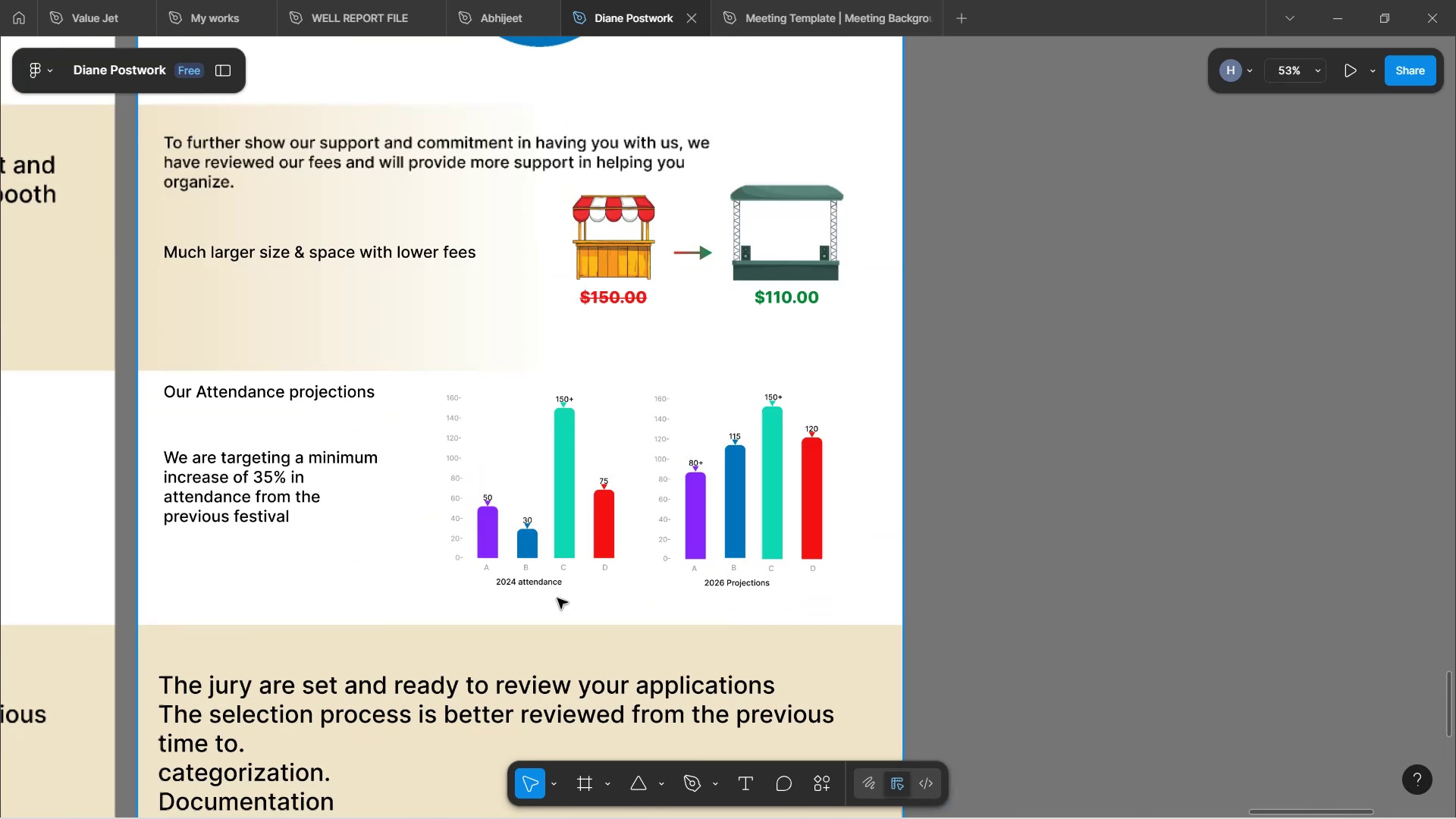 
scroll: coordinate [545, 605], scroll_direction: up, amount: 4.0
 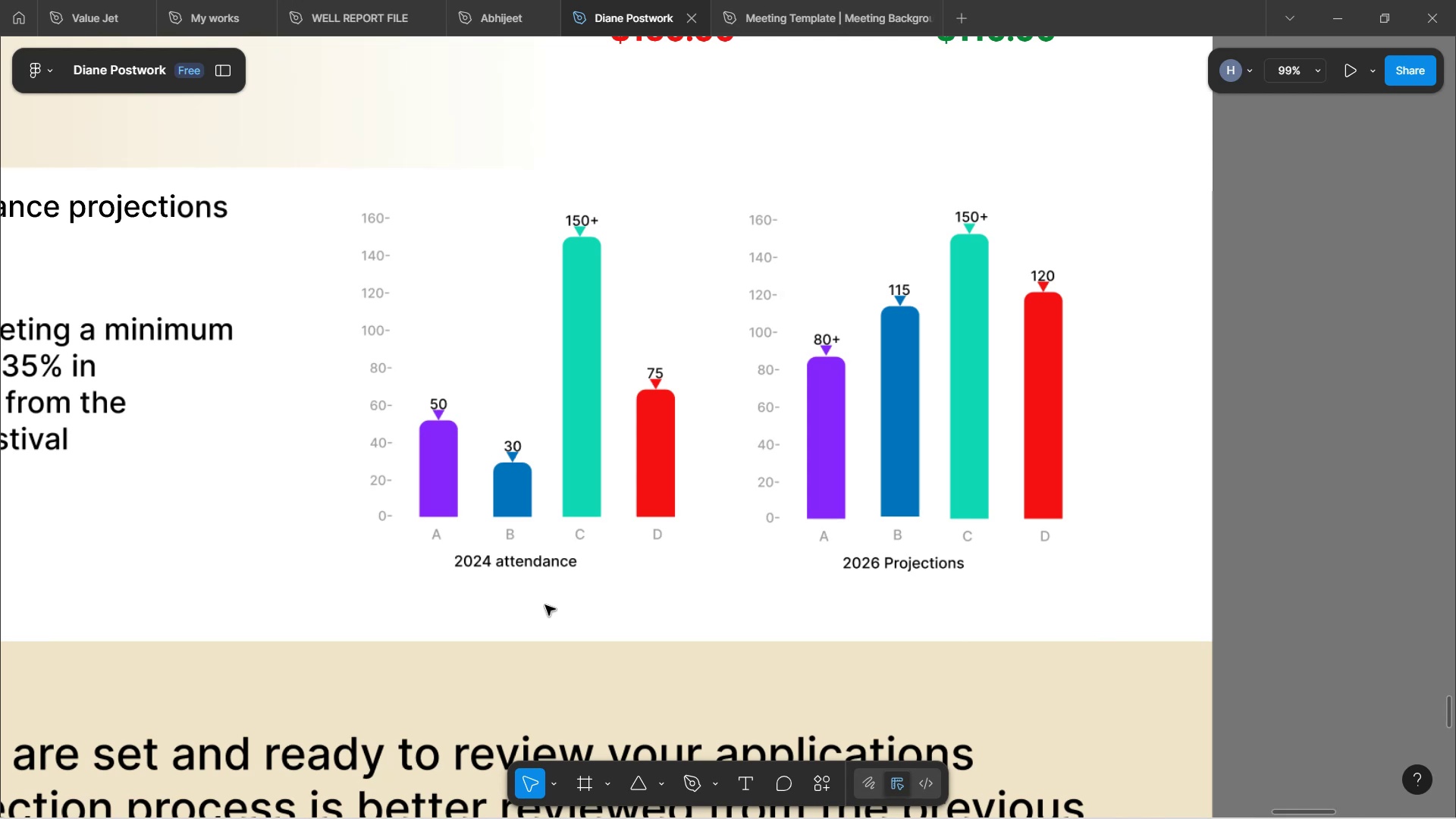 
hold_key(key=ControlLeft, duration=1.0)
 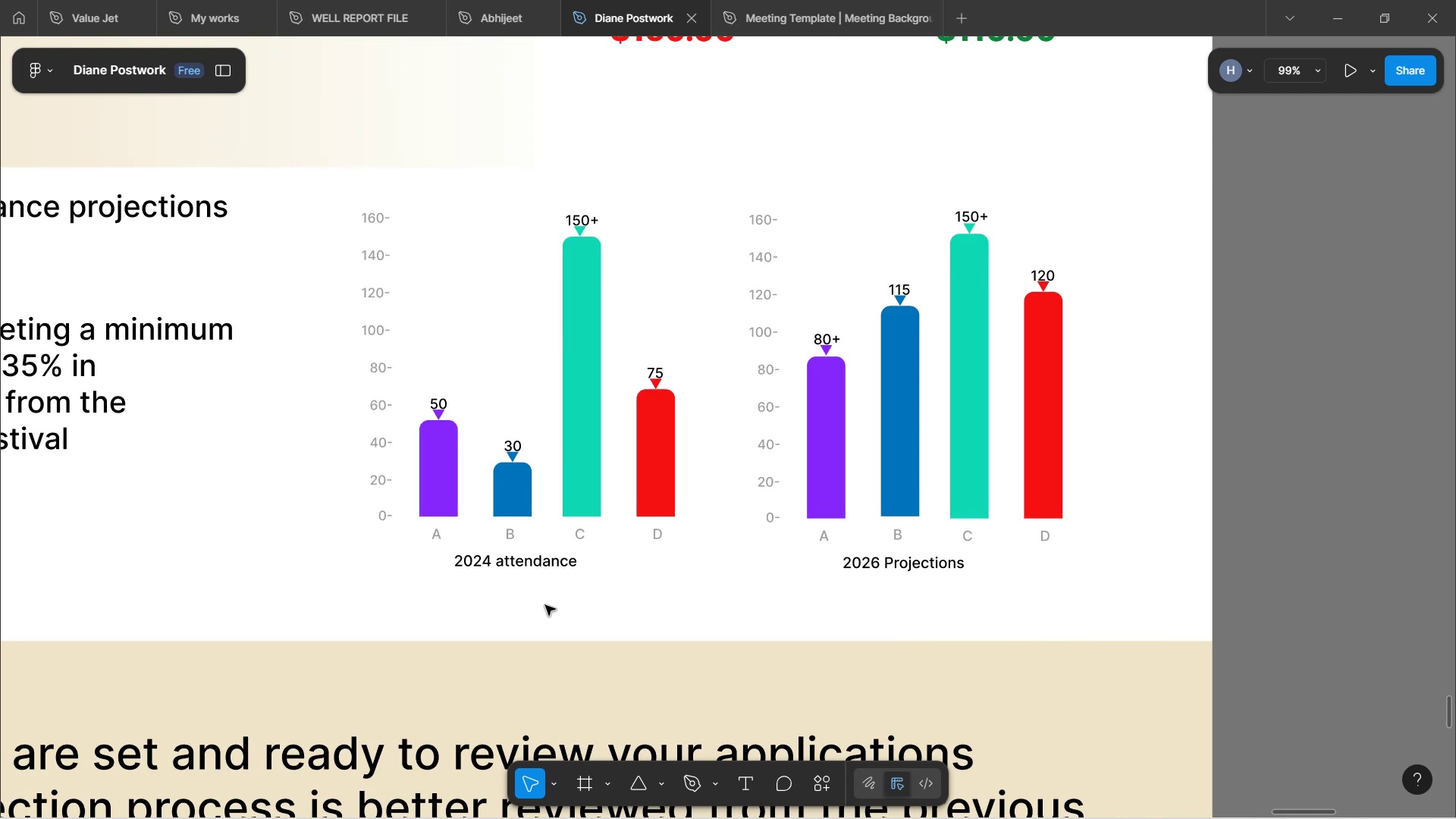 
wait(6.78)
 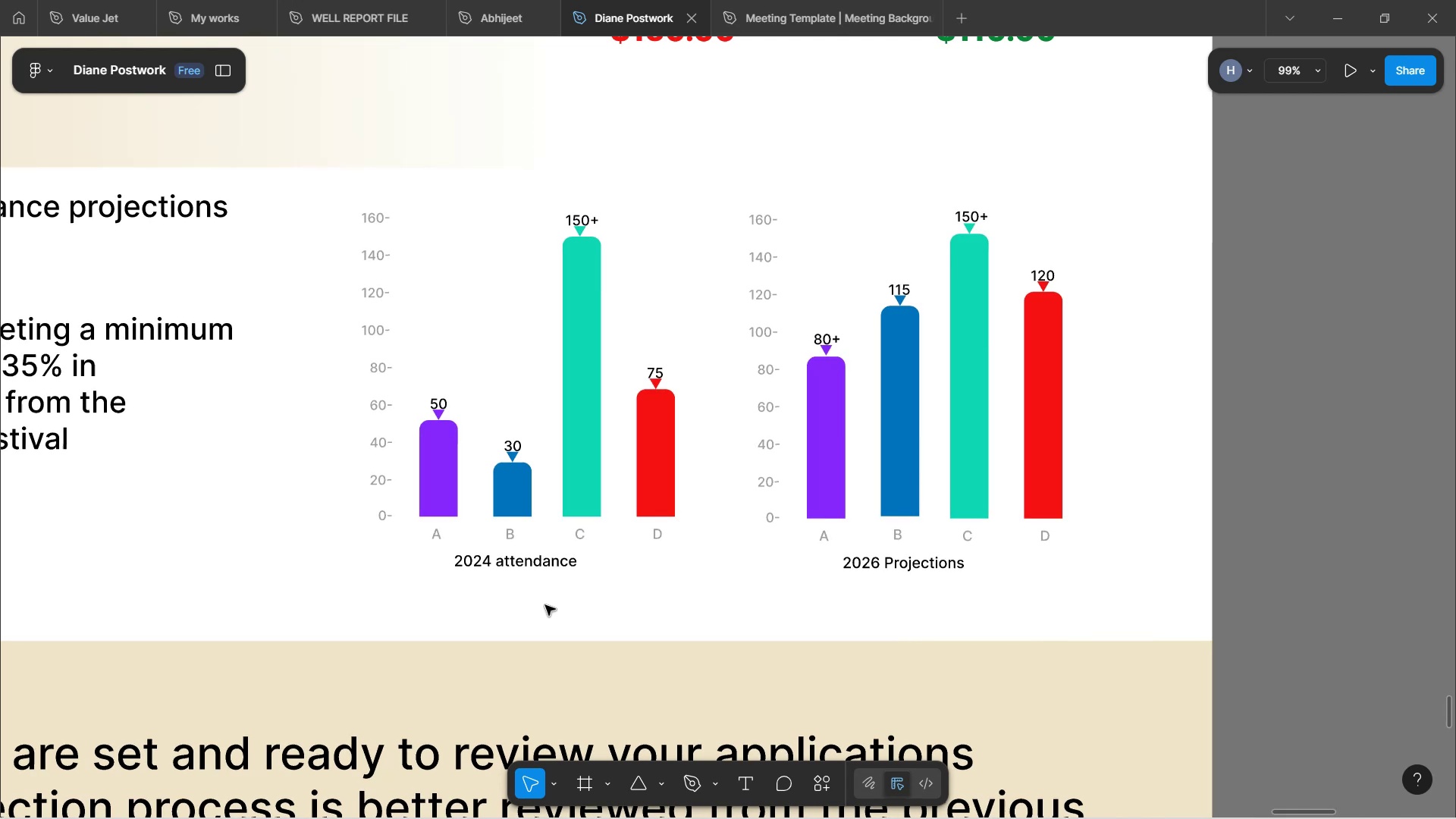 
scroll: coordinate [616, 468], scroll_direction: down, amount: 5.0
 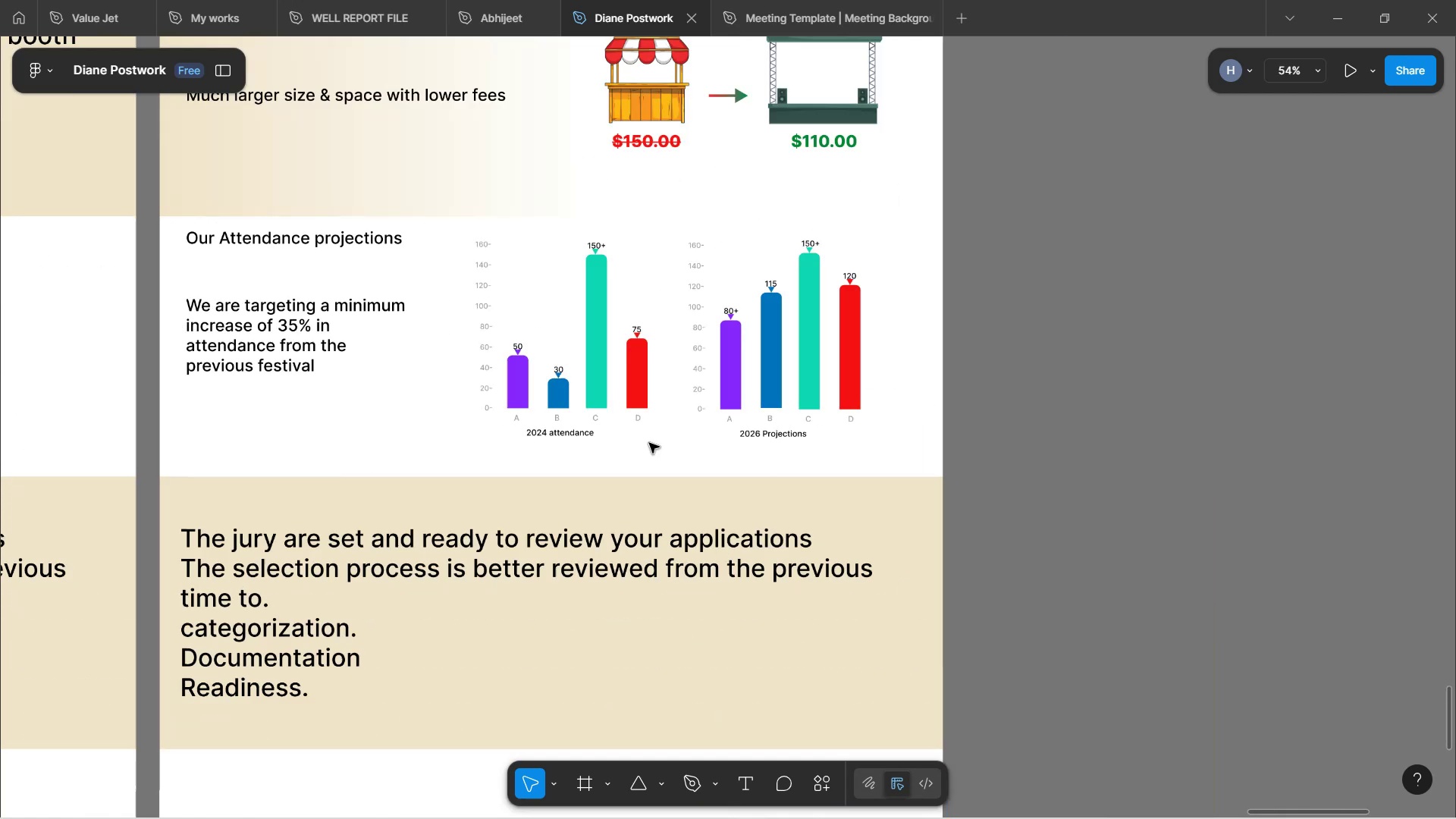 
hold_key(key=ControlLeft, duration=0.78)
 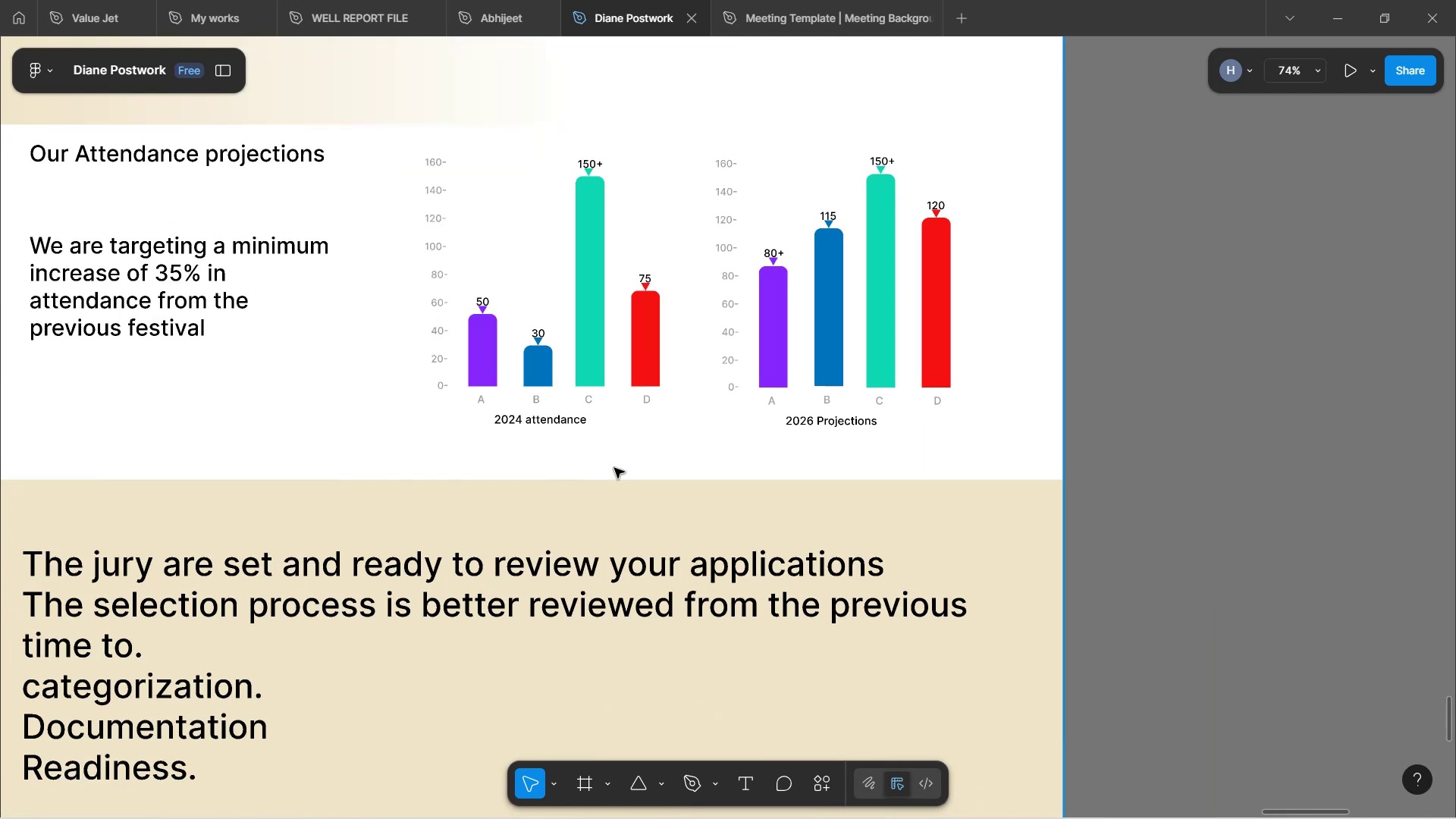 
hold_key(key=ControlLeft, duration=0.41)
 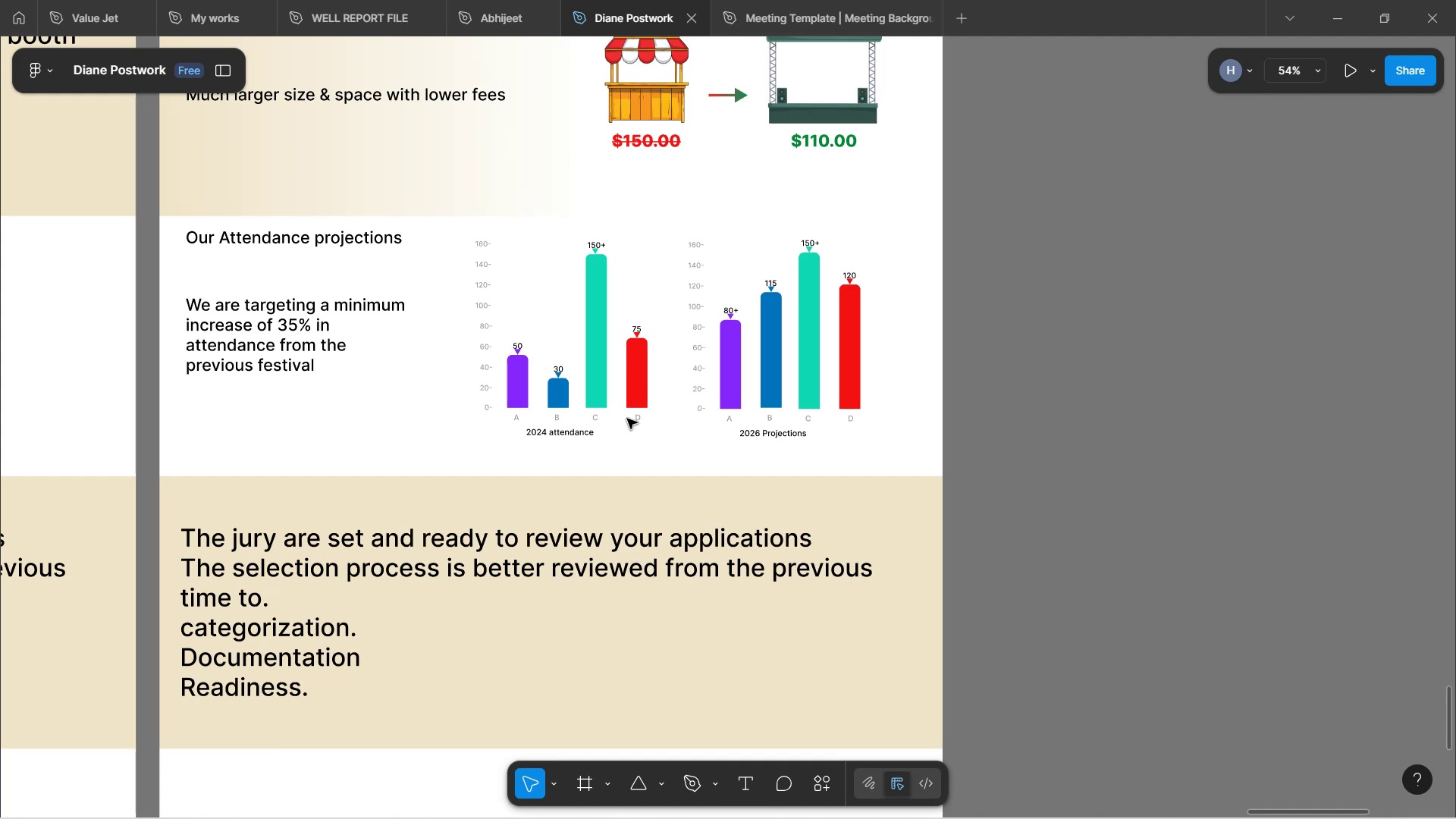 
hold_key(key=ControlLeft, duration=1.56)
scroll: coordinate [611, 431], scroll_direction: up, amount: 6.0
 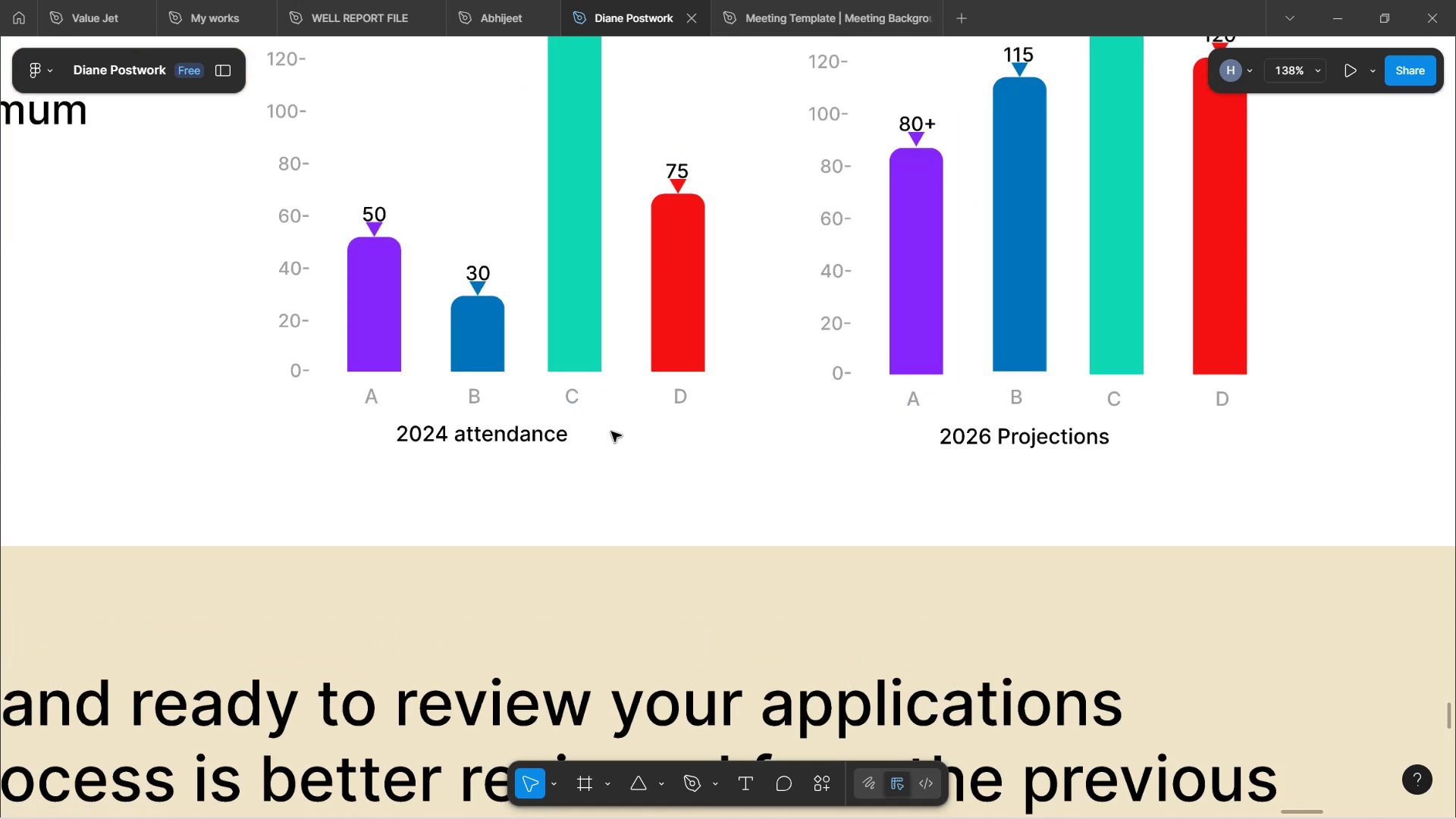 
hold_key(key=ControlLeft, duration=1.5)
scroll: coordinate [611, 431], scroll_direction: down, amount: 2.0
 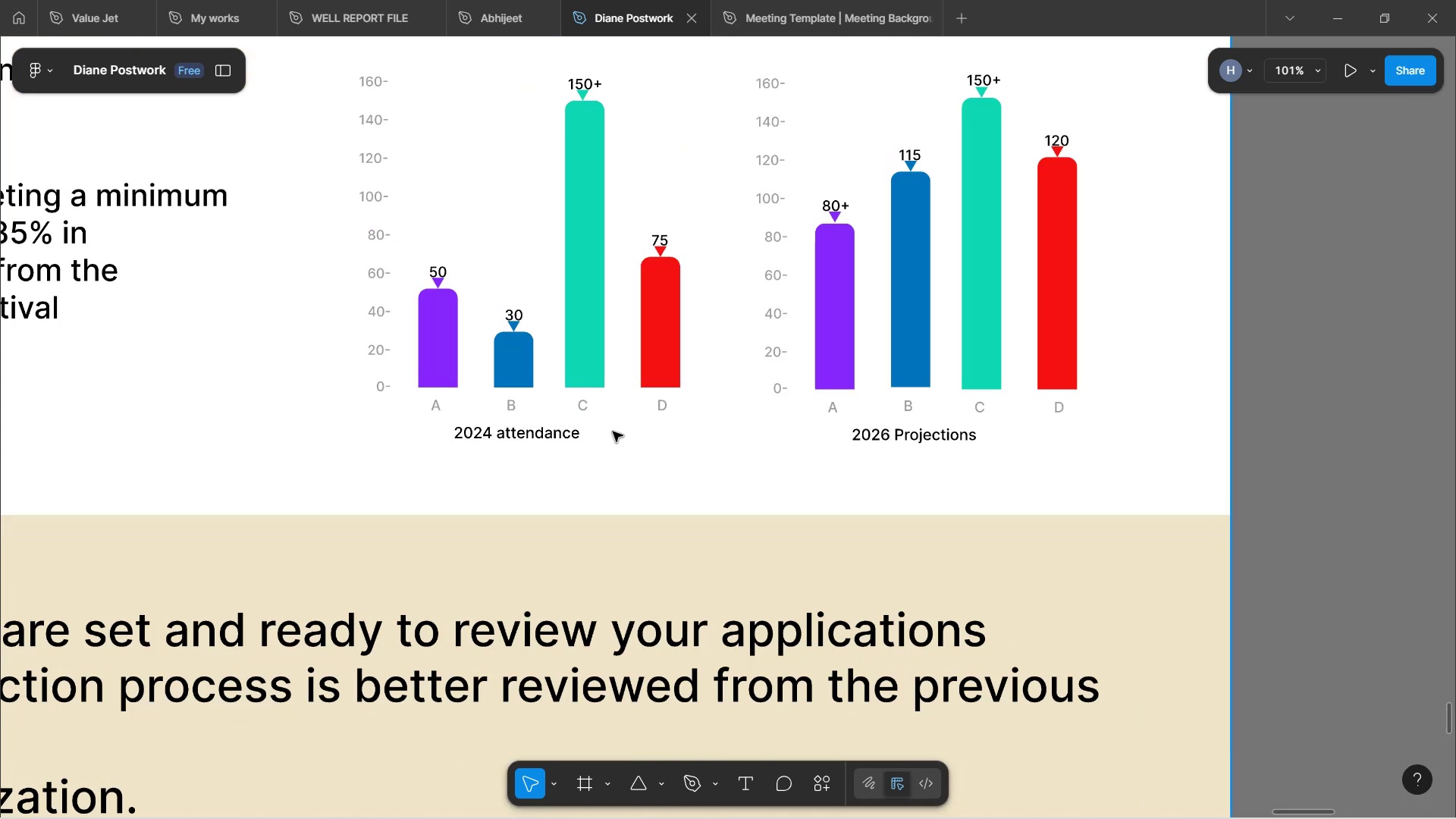 
key(Control+ControlLeft)
 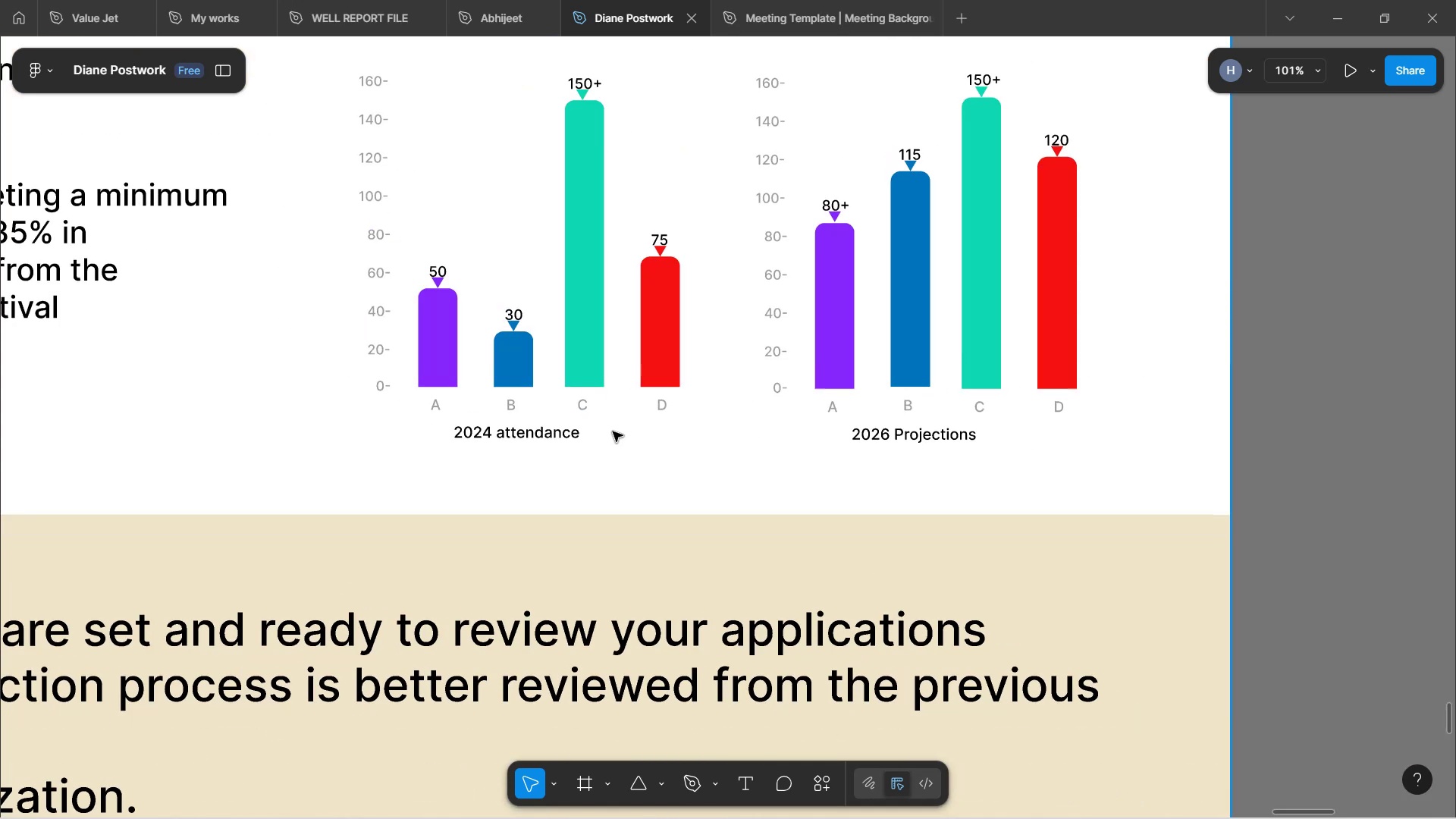 
key(Control+ControlLeft)
 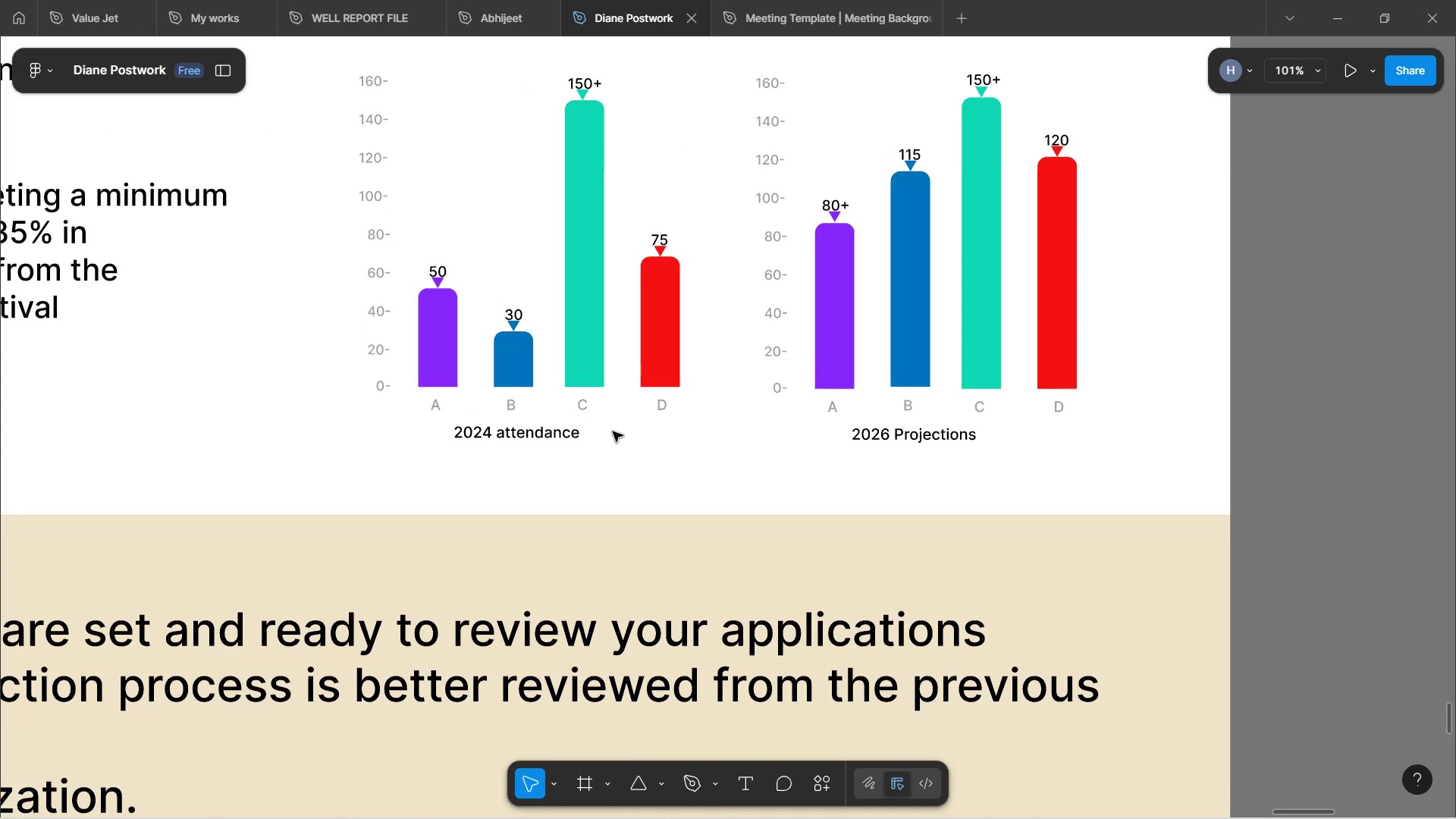 
hold_key(key=ControlLeft, duration=0.66)
 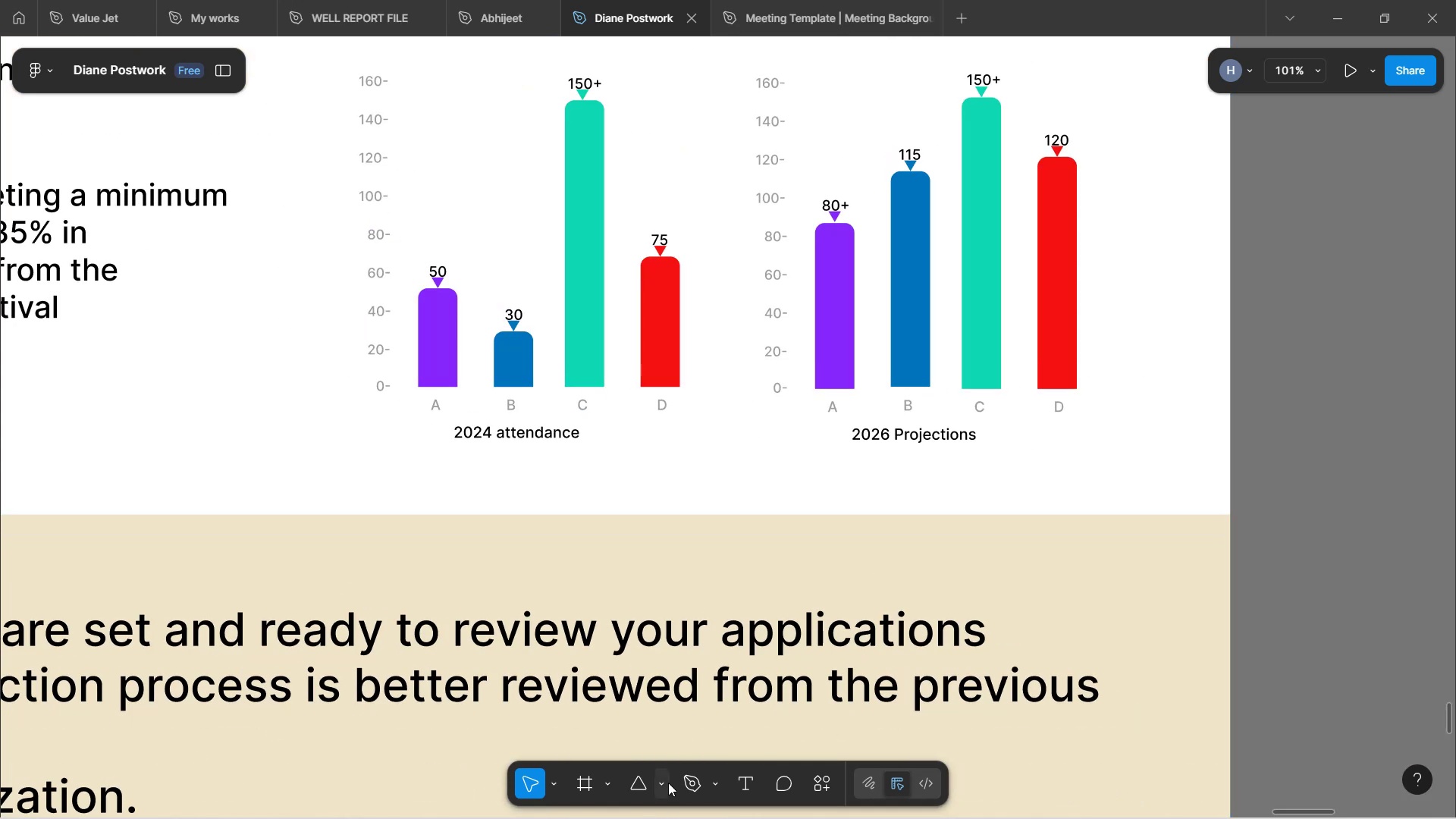 
left_click([668, 783])
 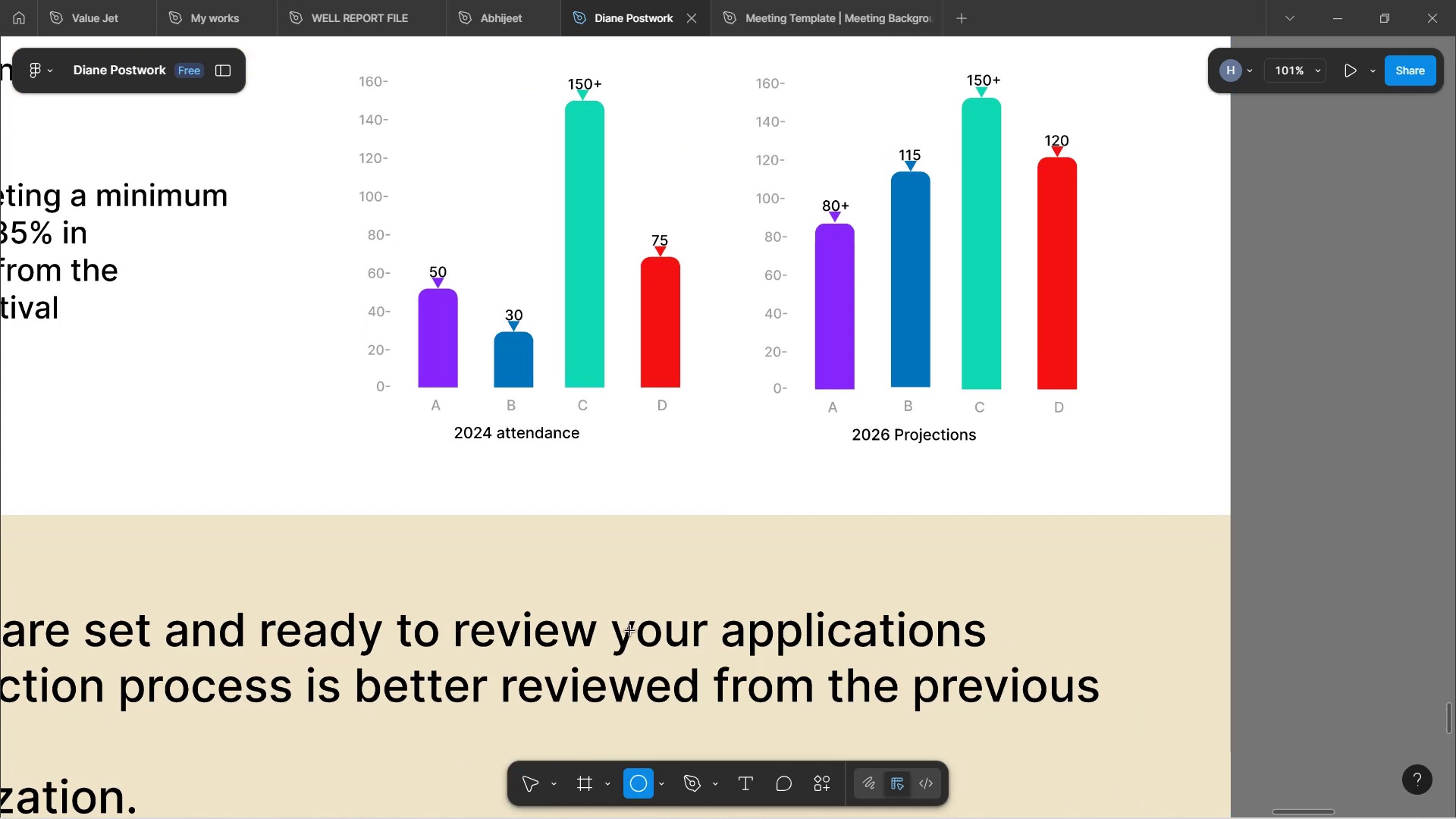 
hold_key(key=ShiftLeft, duration=1.52)
left_click_drag(start_coordinate=[381, 472], to_coordinate=[395, 479])
 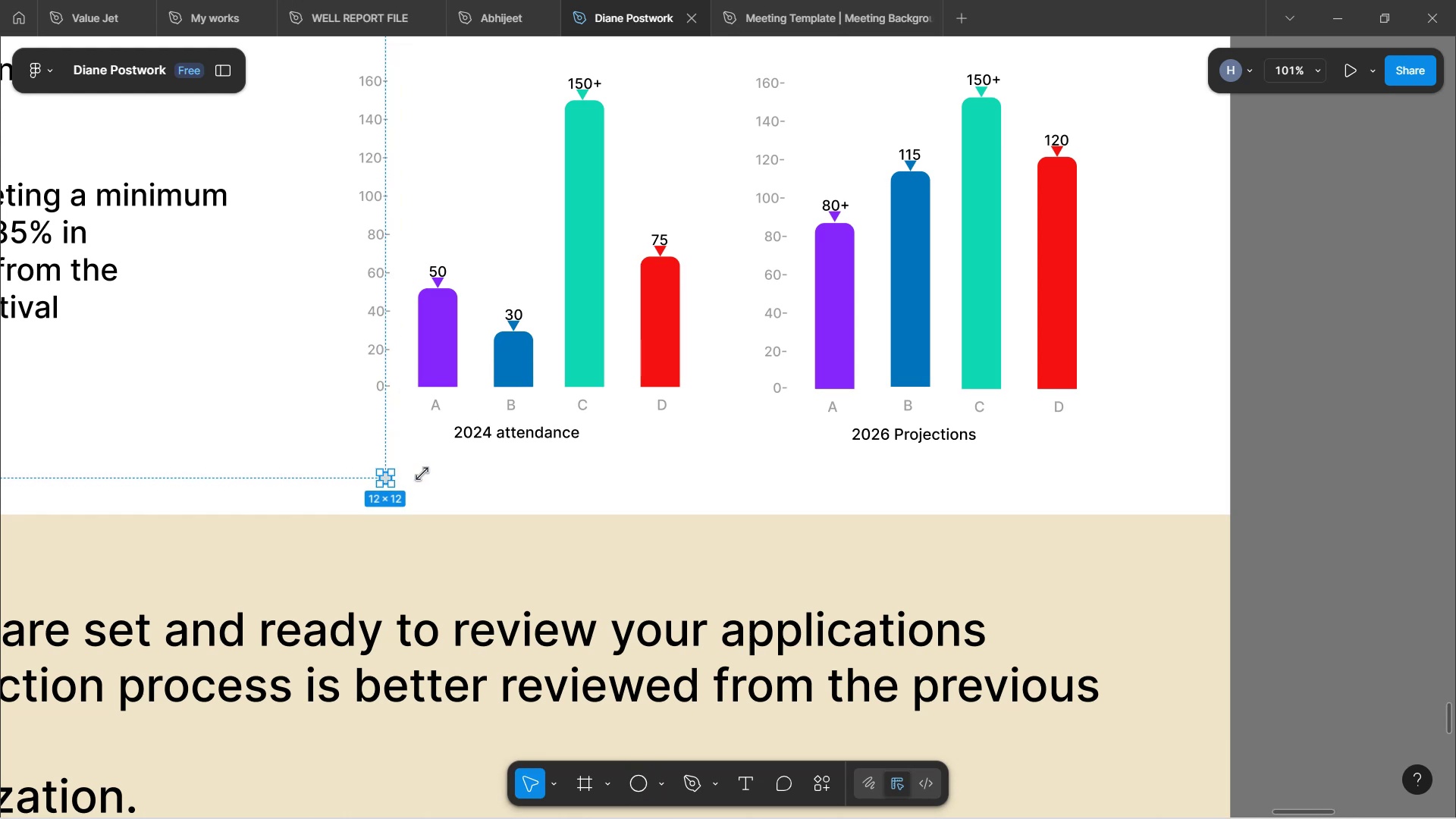 
hold_key(key=ShiftLeft, duration=0.85)
 